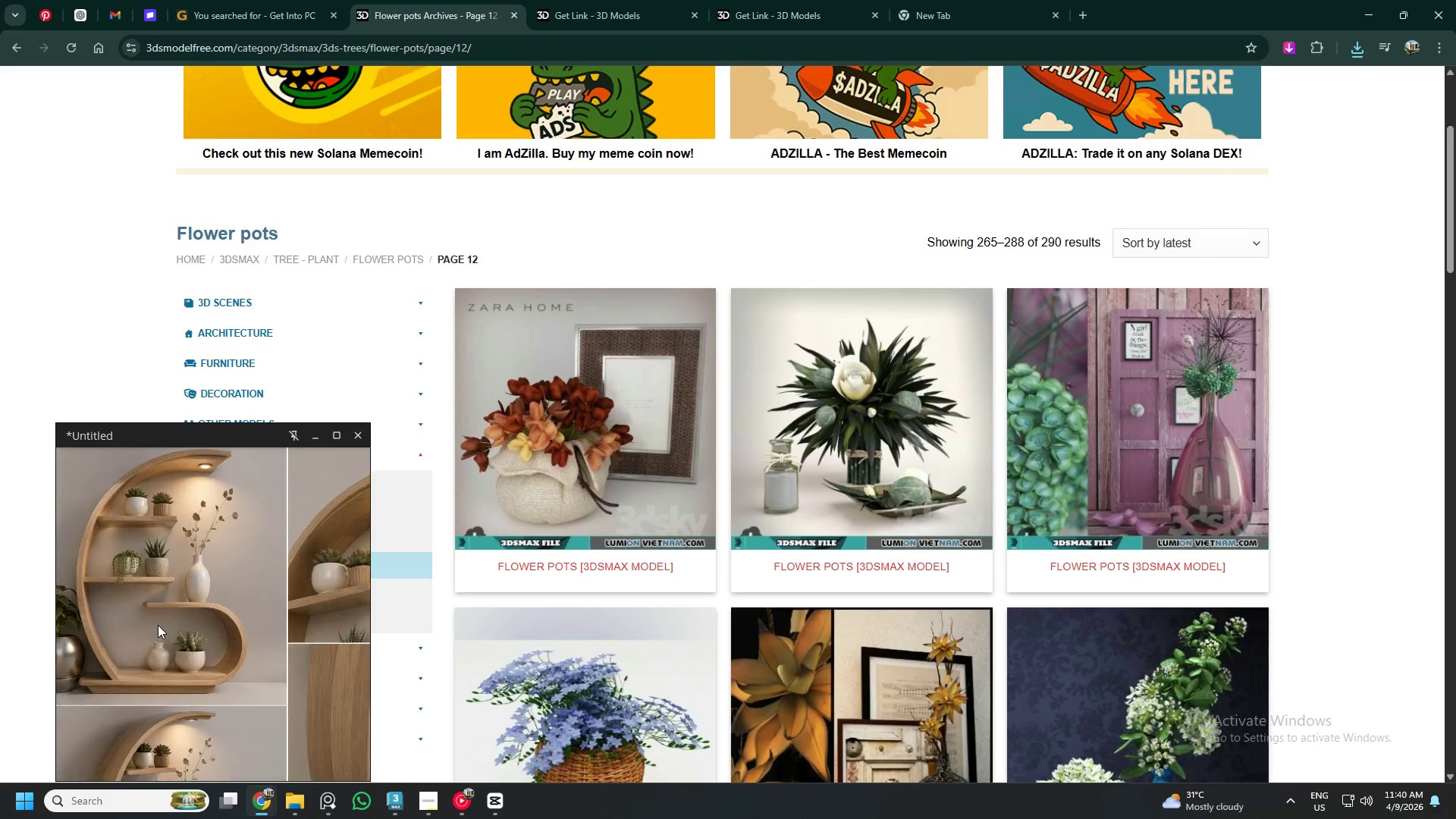 
scroll: coordinate [234, 573], scroll_direction: up, amount: 6.0
 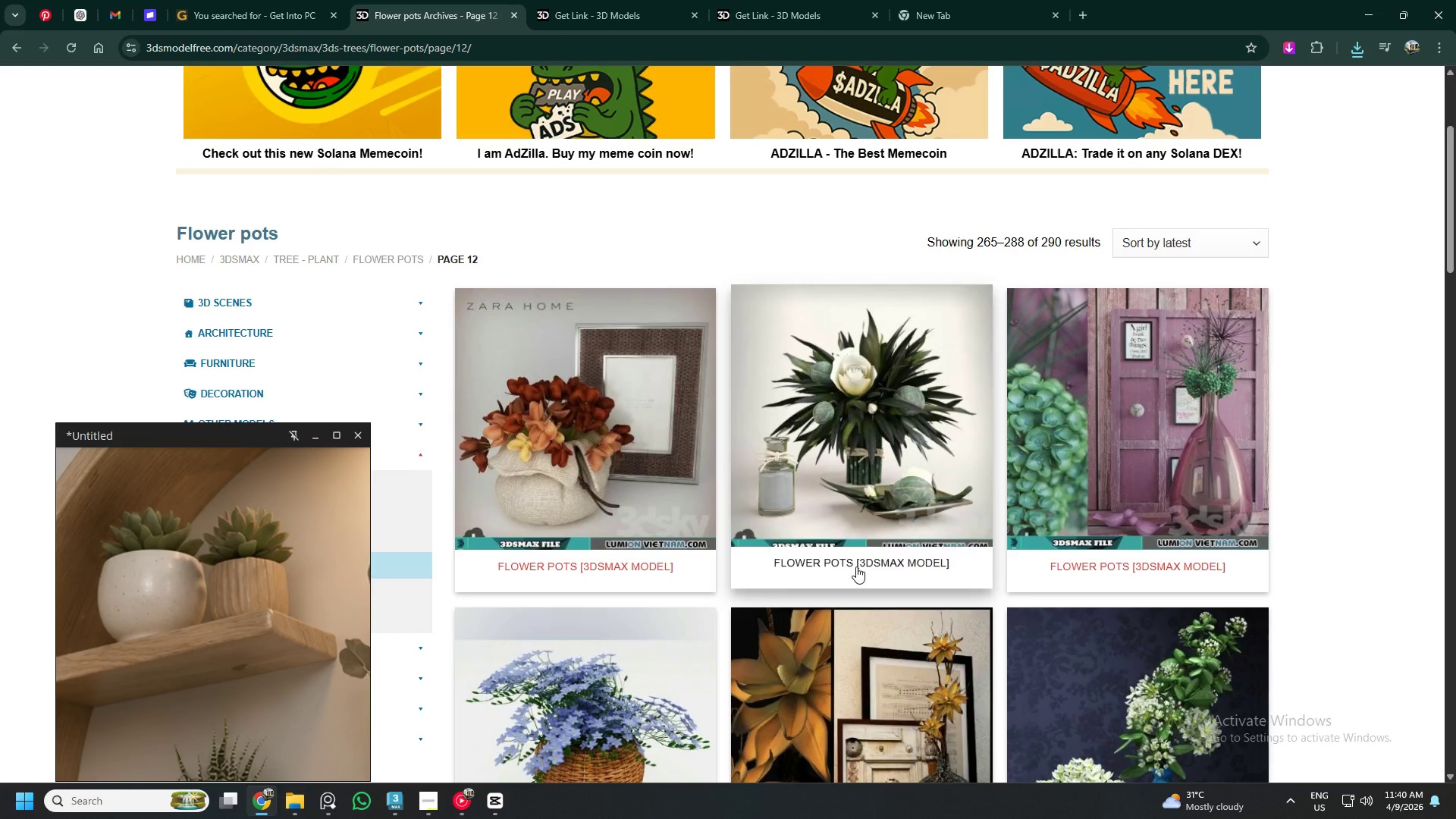 
scroll: coordinate [870, 627], scroll_direction: down, amount: 31.0
 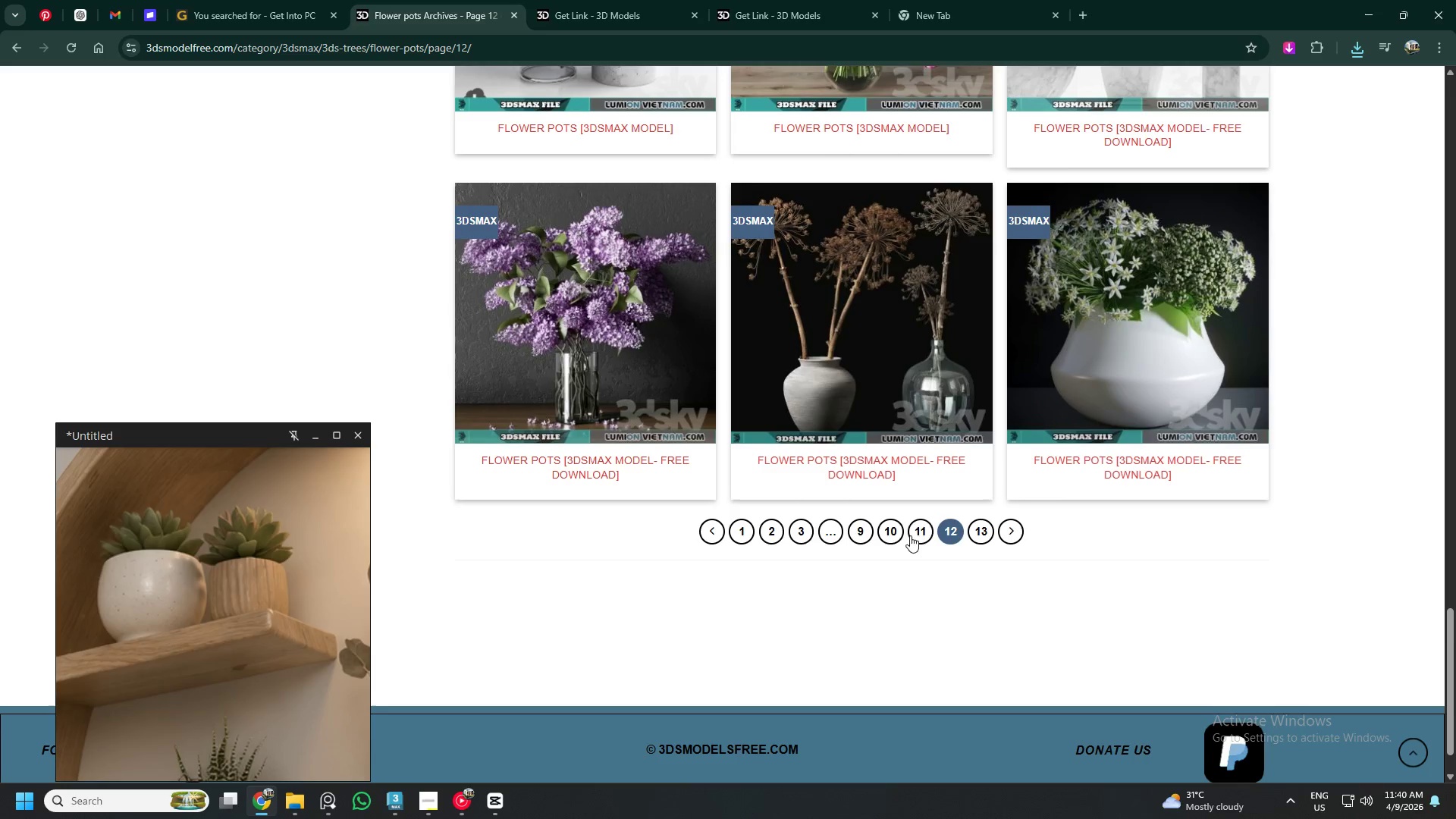 
left_click([909, 534])
 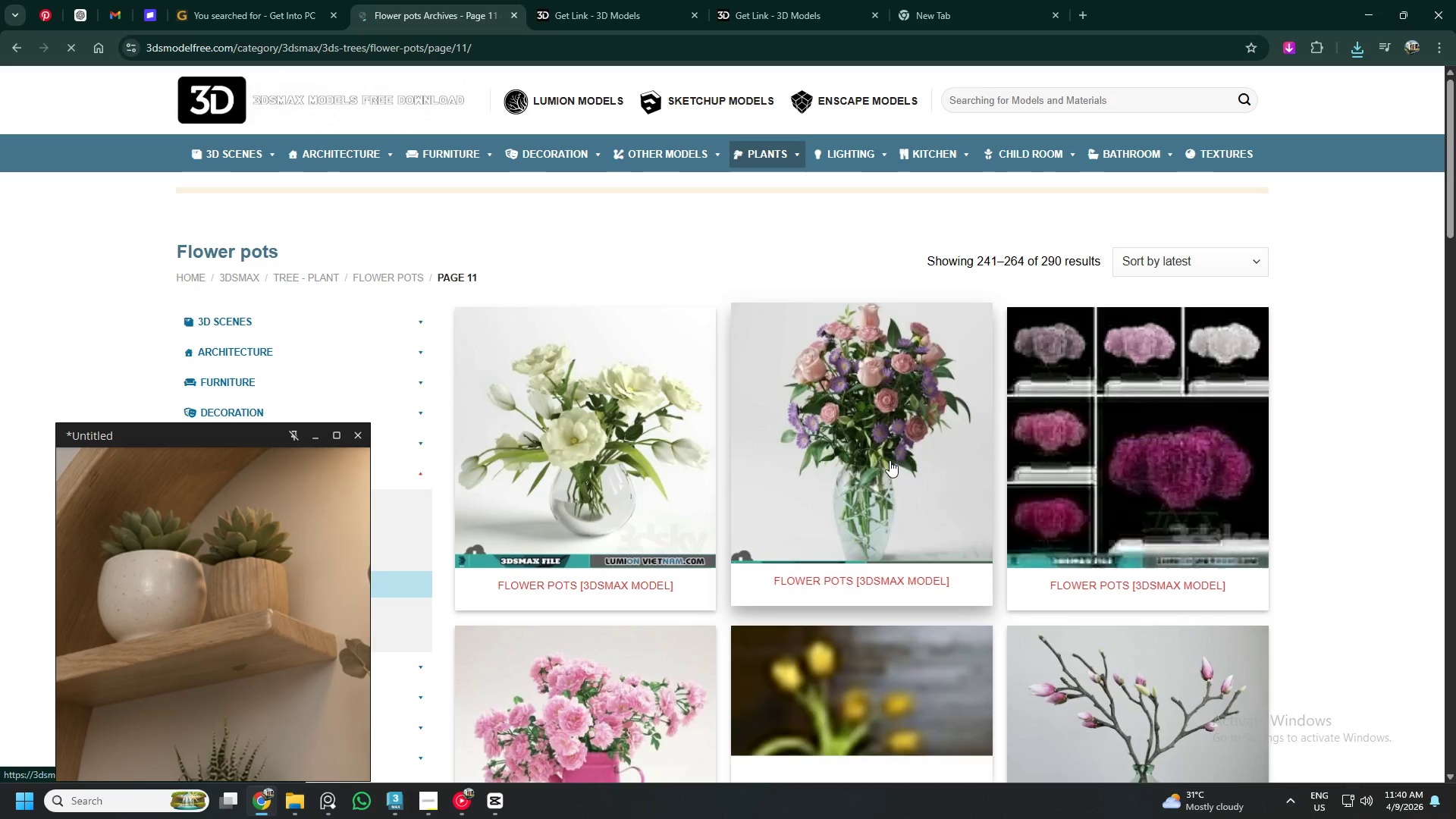 
scroll: coordinate [886, 456], scroll_direction: down, amount: 16.0
 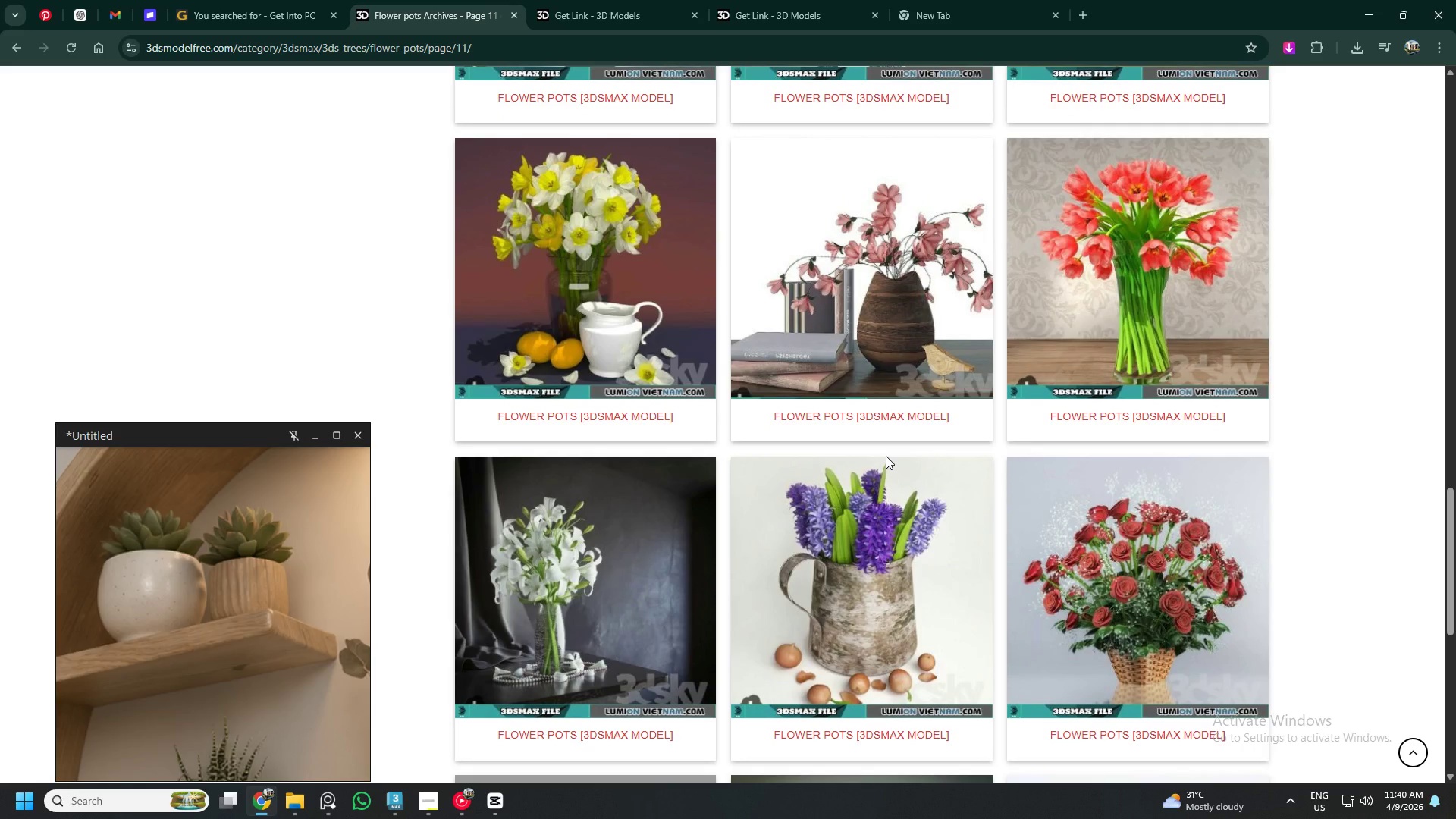 
wait(11.22)
 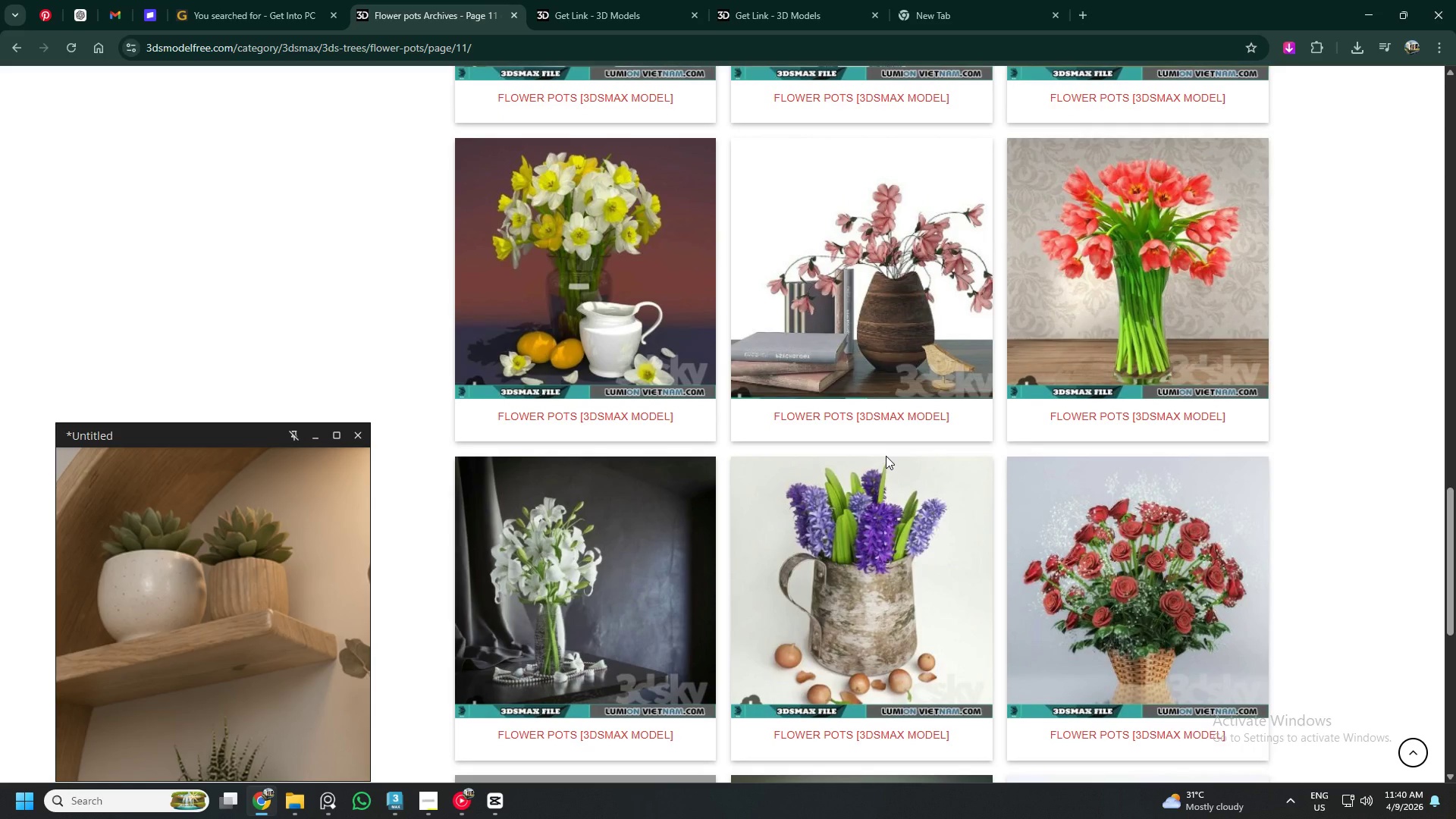 
scroll: coordinate [976, 419], scroll_direction: down, amount: 5.0
 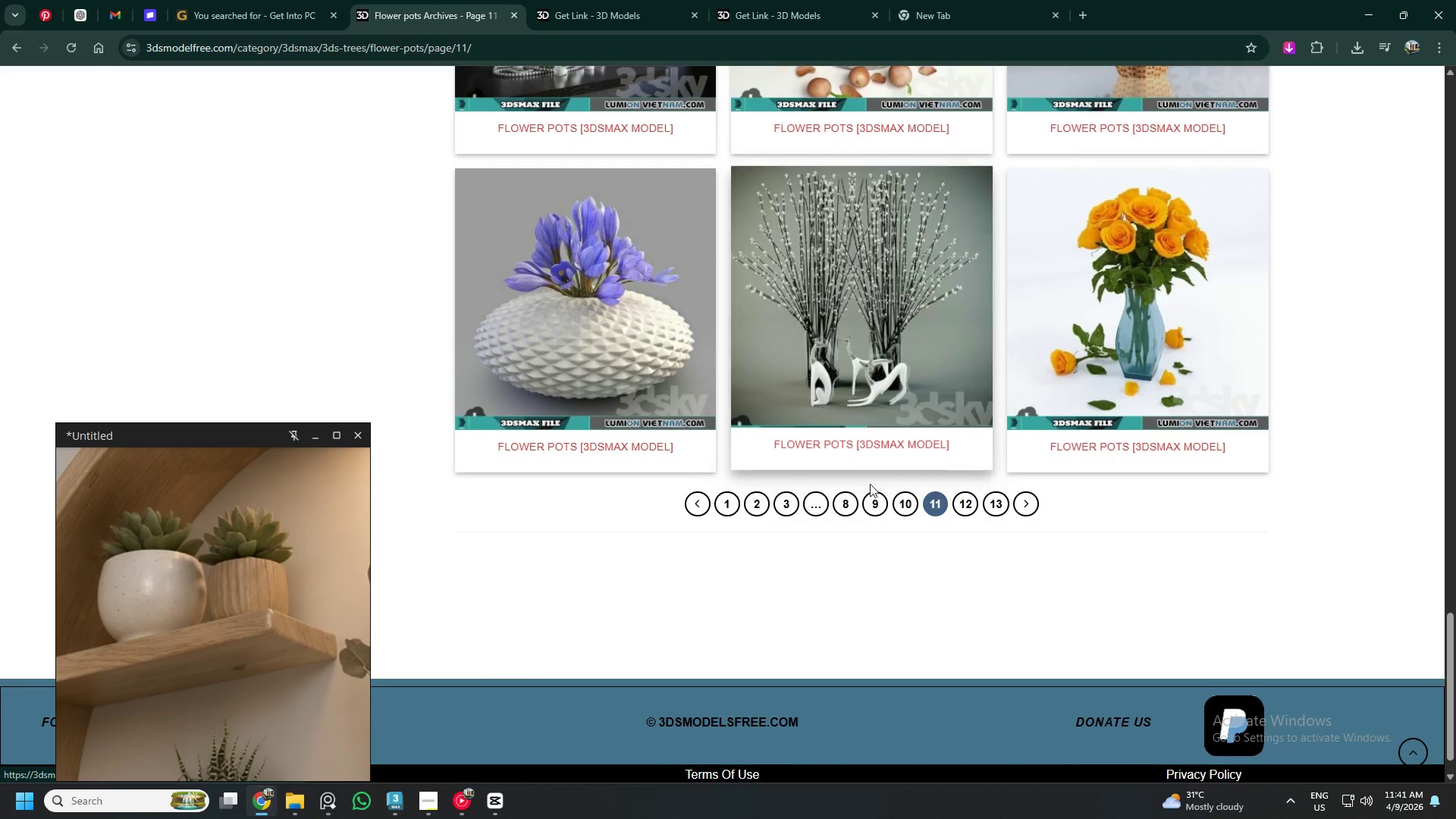 
left_click([896, 500])
 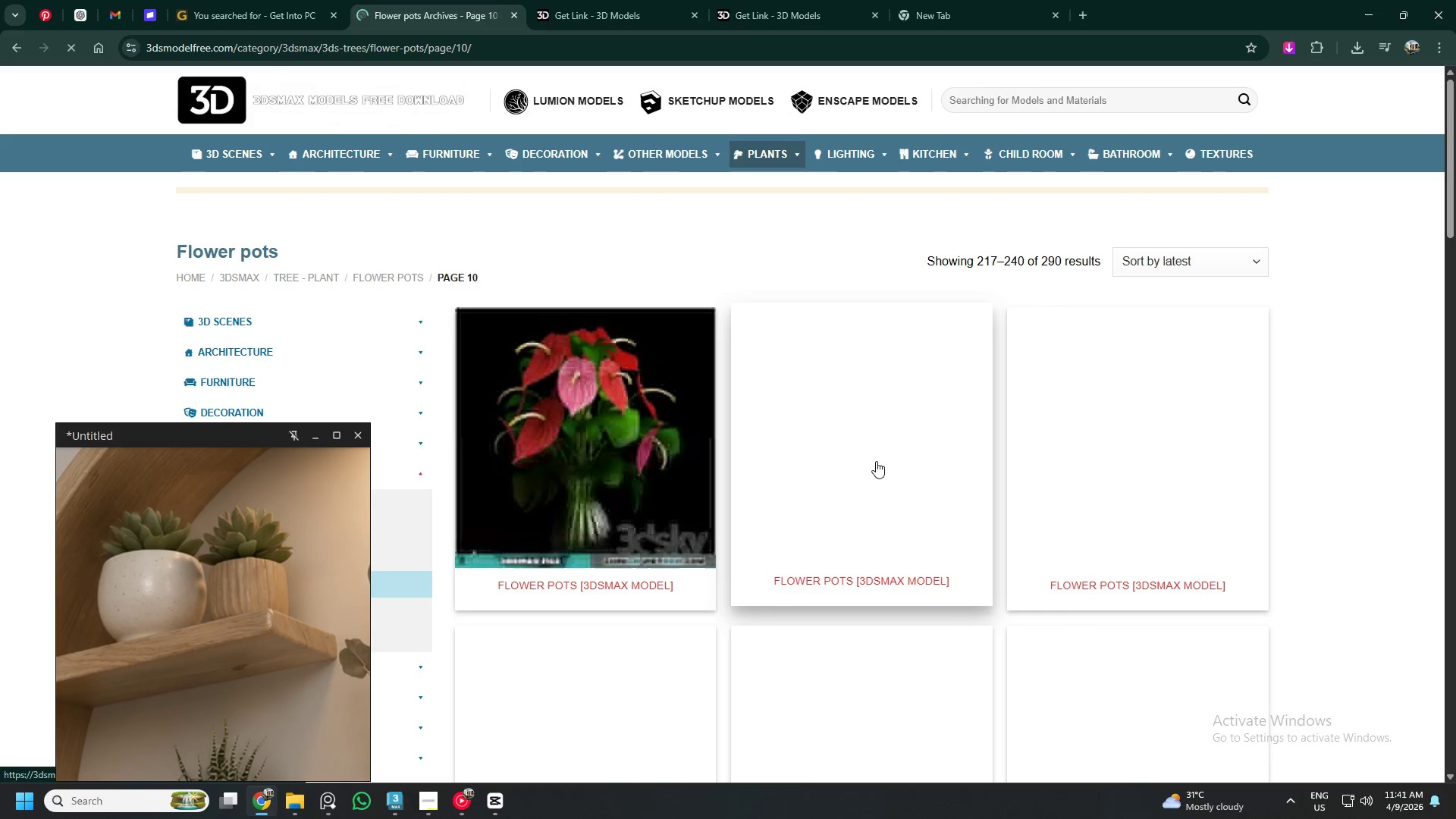 
scroll: coordinate [876, 461], scroll_direction: down, amount: 5.0
 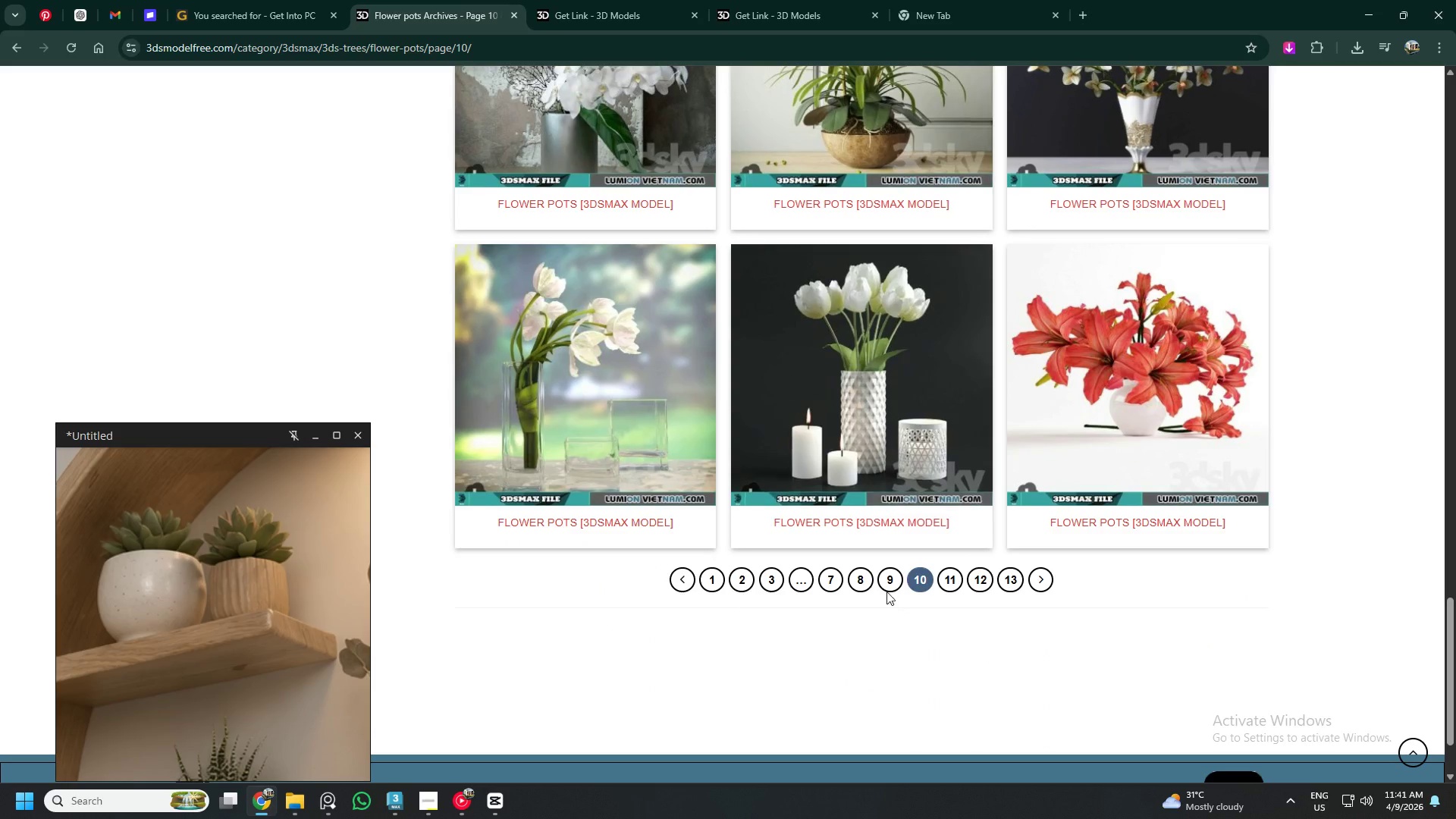 
left_click([886, 589])
 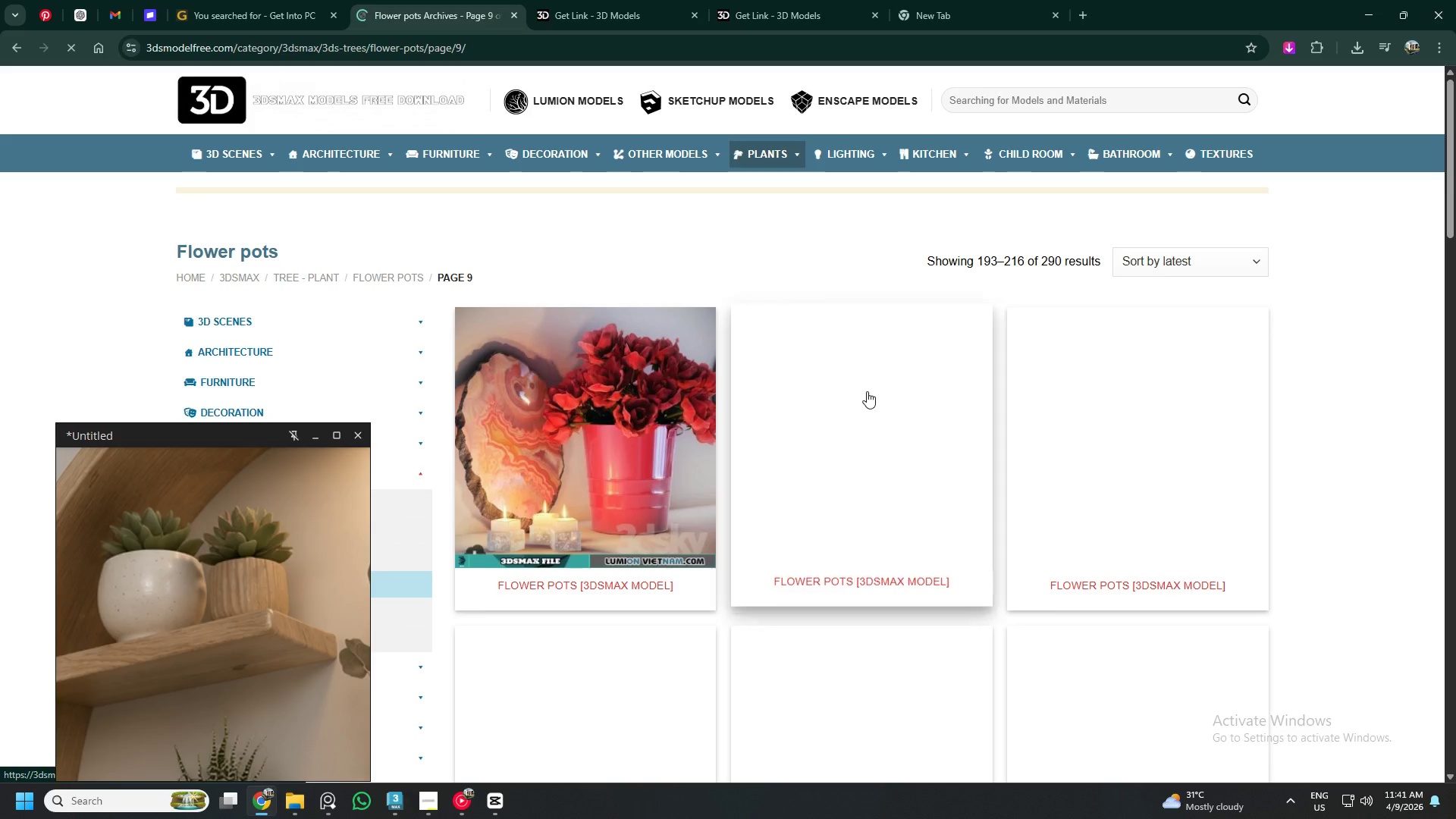 
scroll: coordinate [870, 395], scroll_direction: down, amount: 18.0
 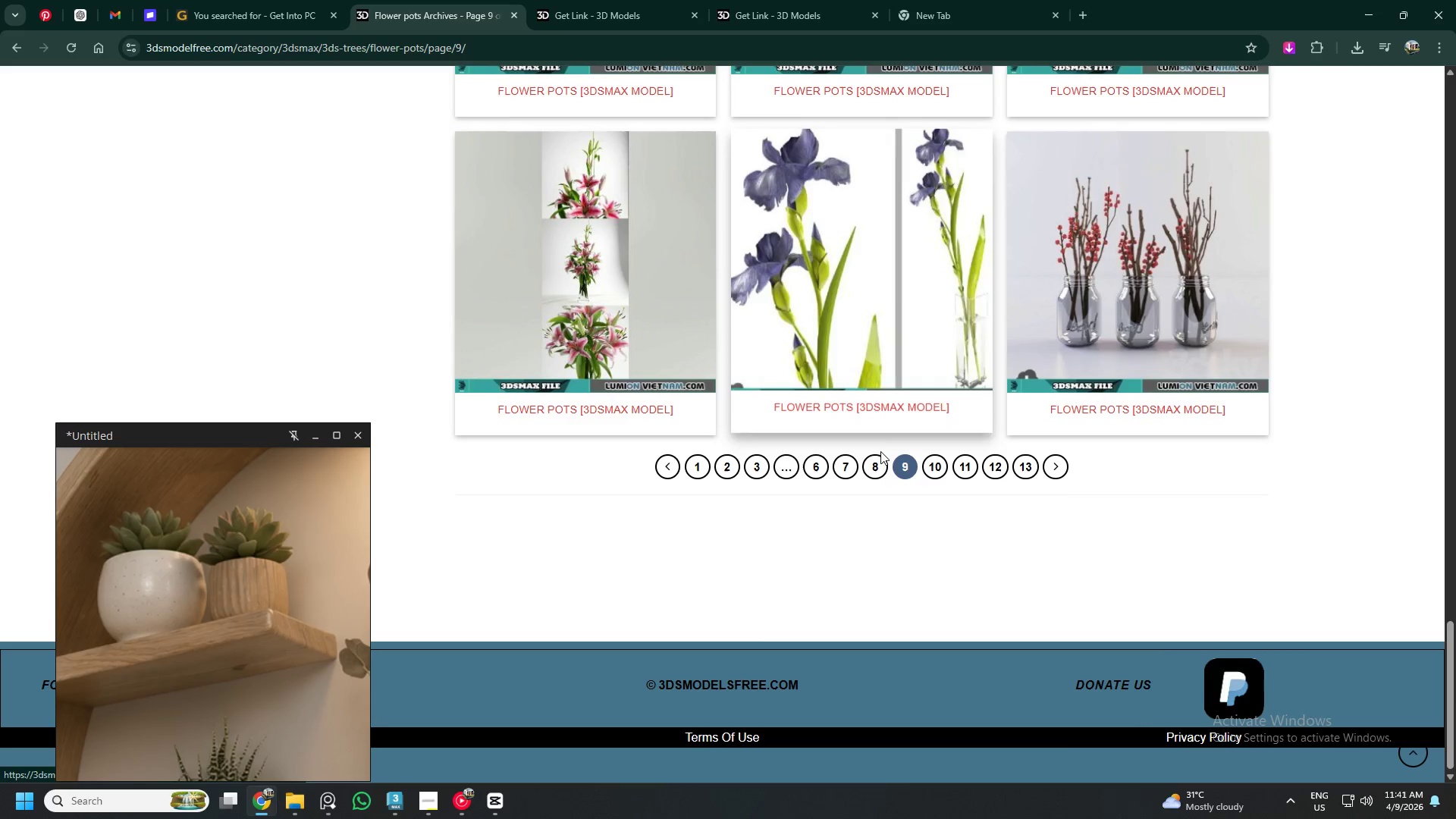 
left_click([883, 462])
 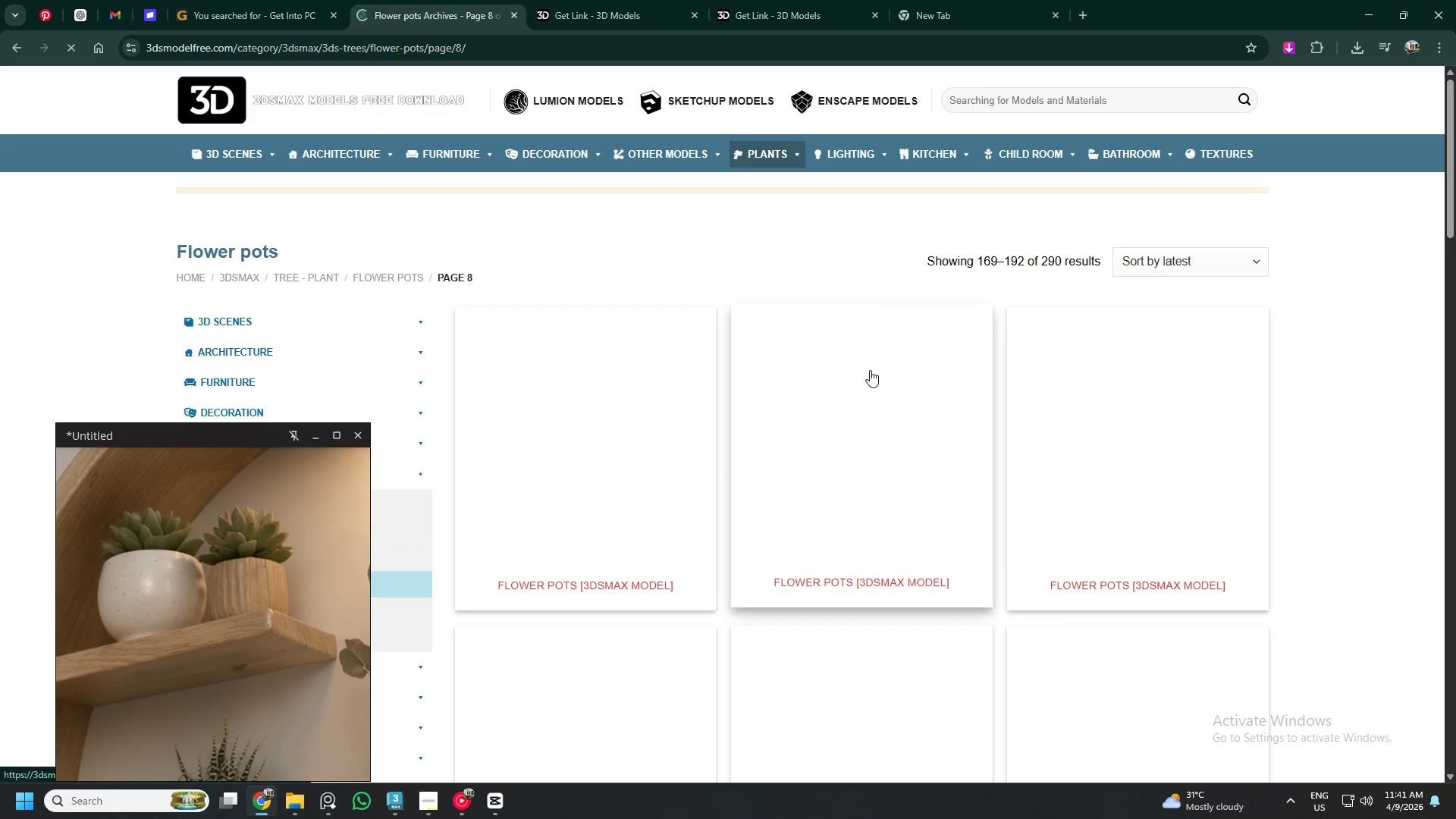 
scroll: coordinate [869, 369], scroll_direction: down, amount: 24.0
 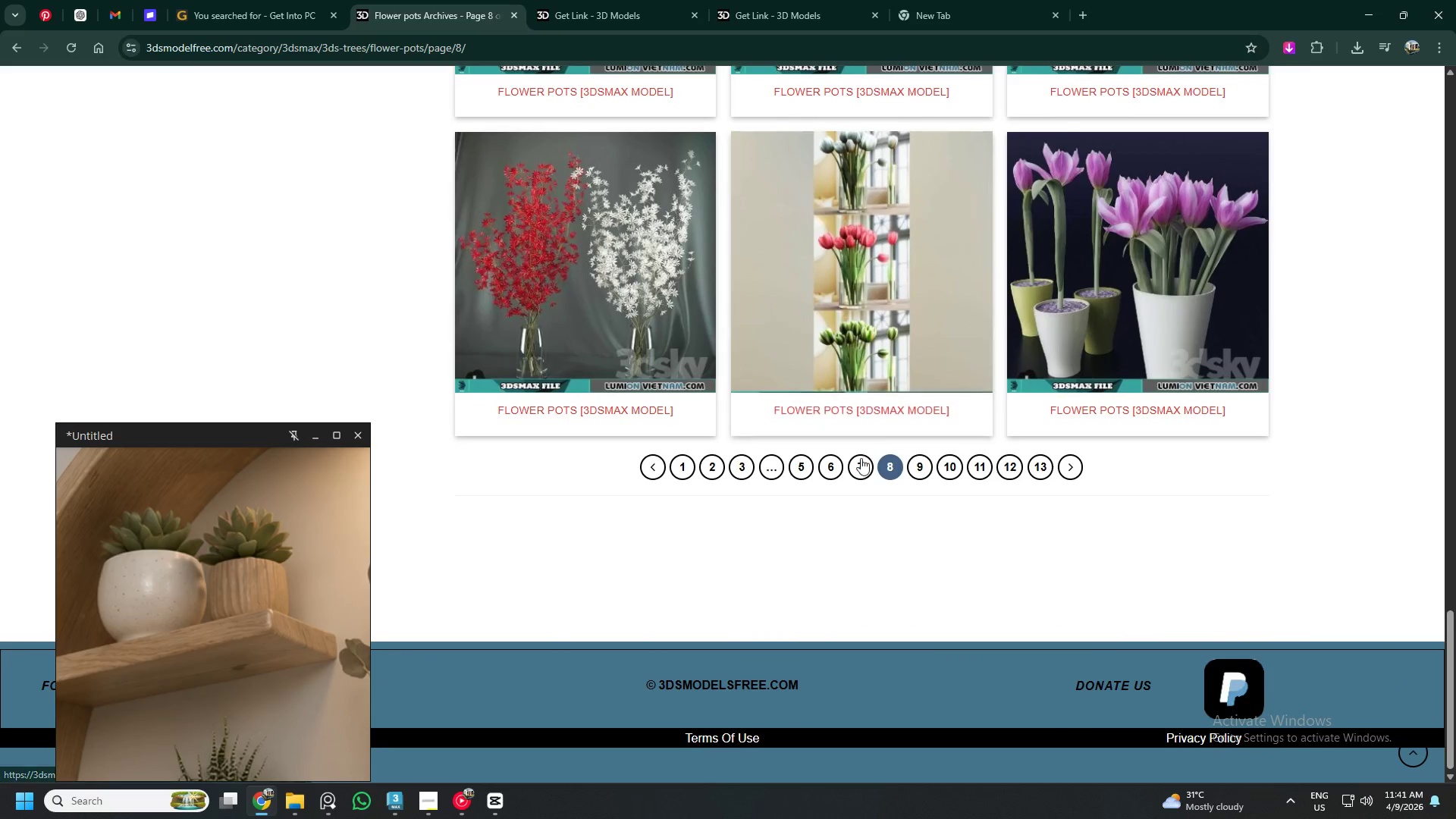 
left_click([860, 459])
 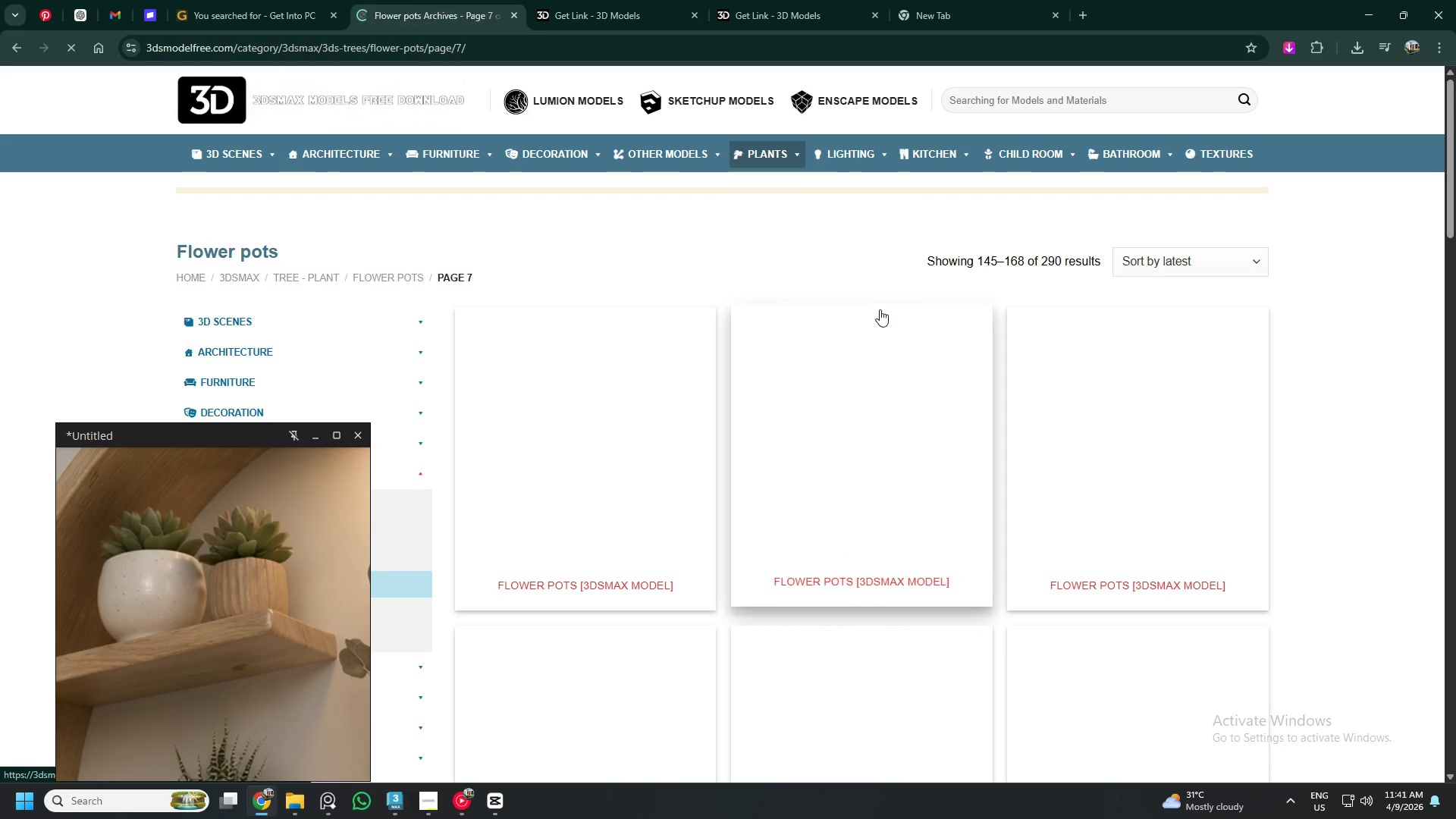 
scroll: coordinate [880, 318], scroll_direction: down, amount: 31.0
 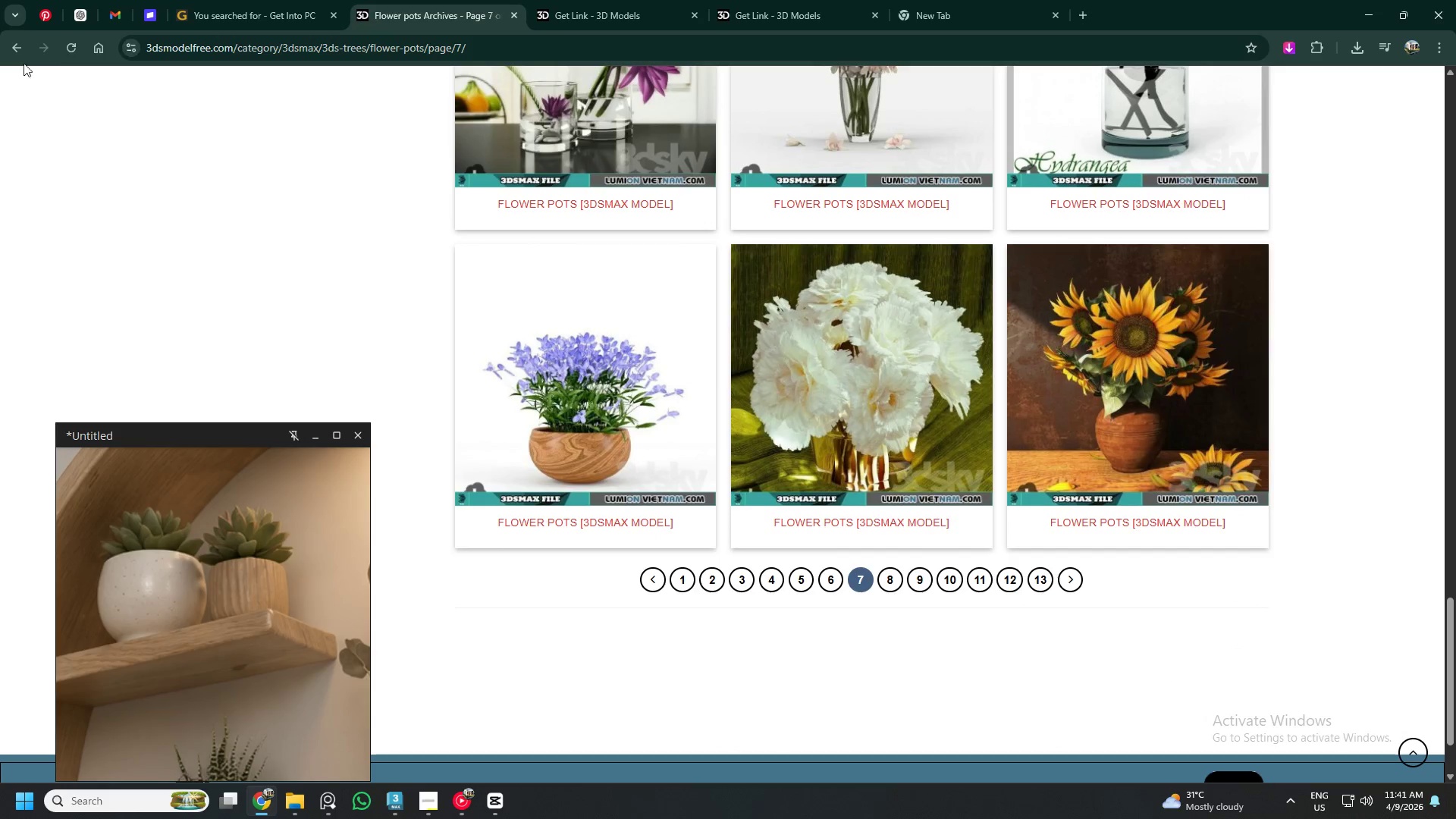 
left_click([5, 45])
 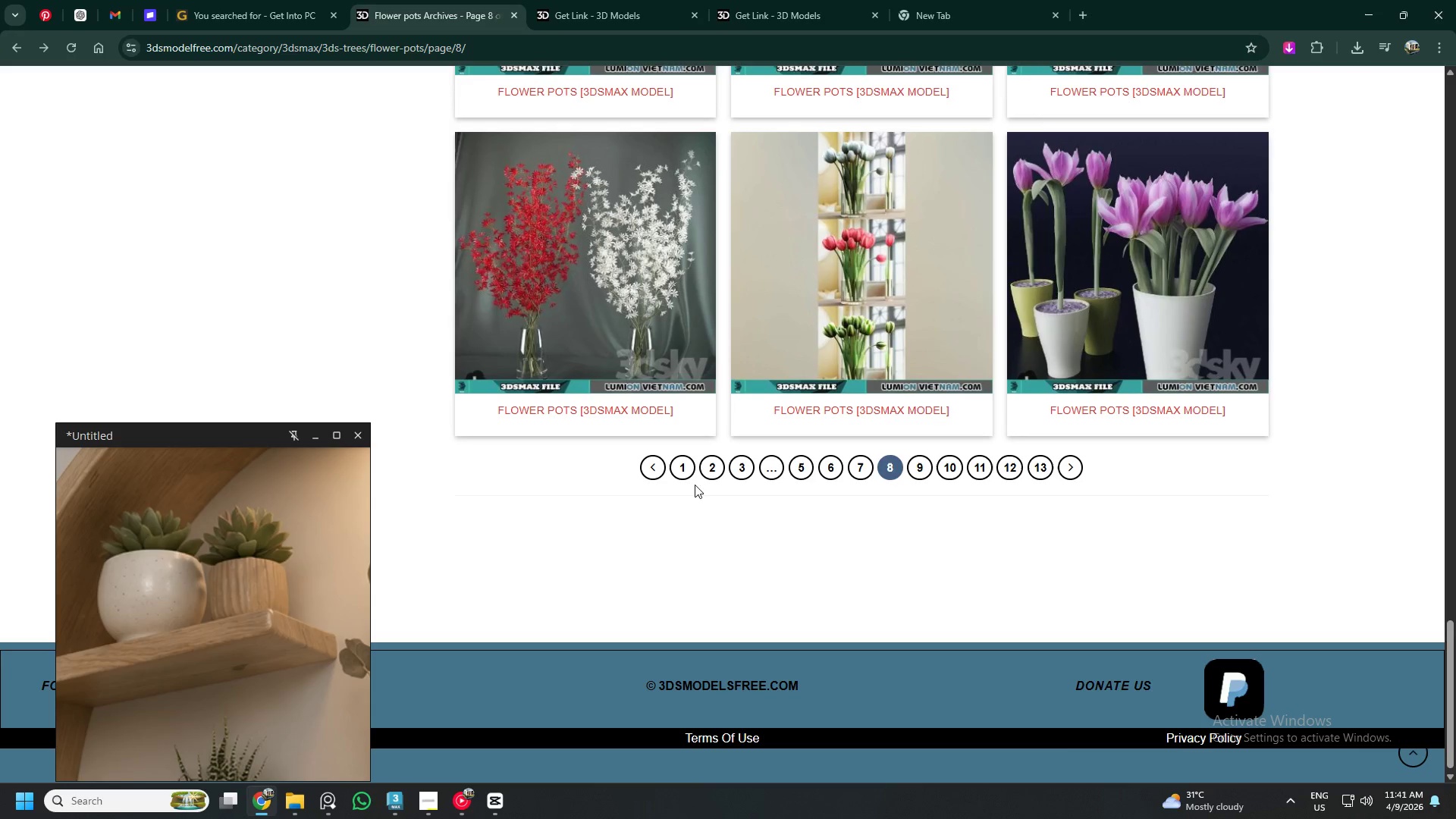 
left_click([655, 469])
 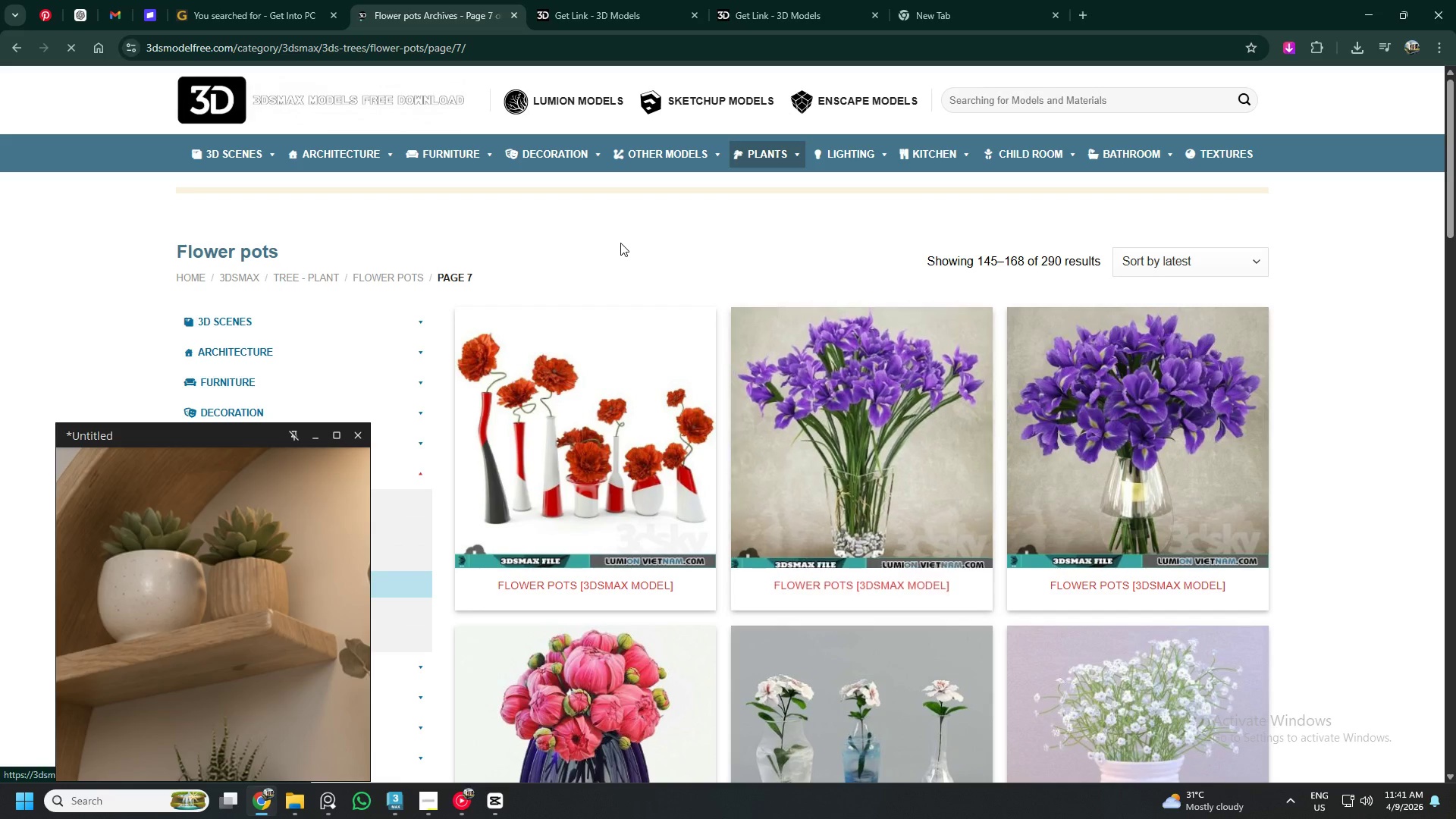 
mouse_move([772, 180])
 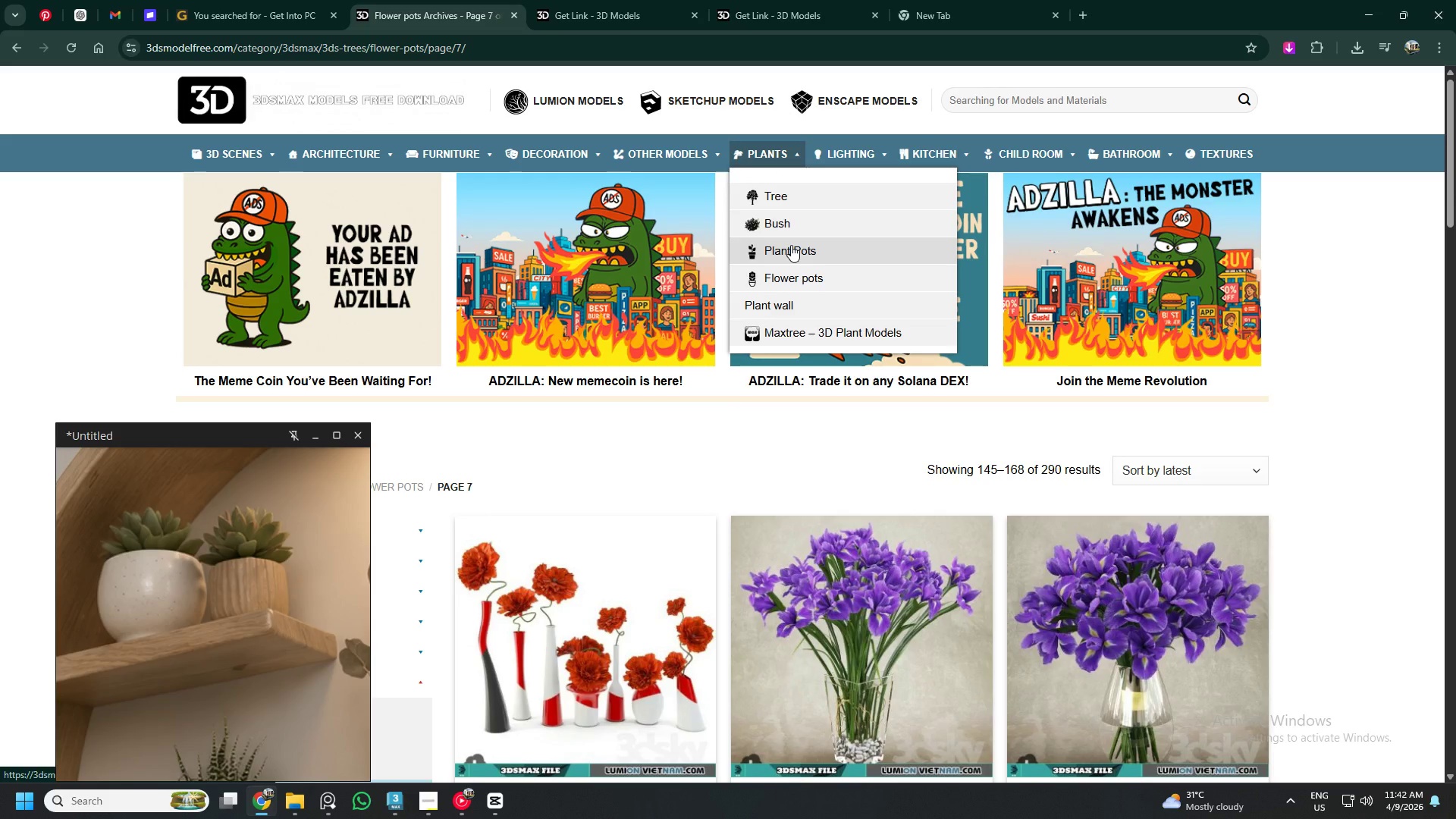 
left_click([791, 245])
 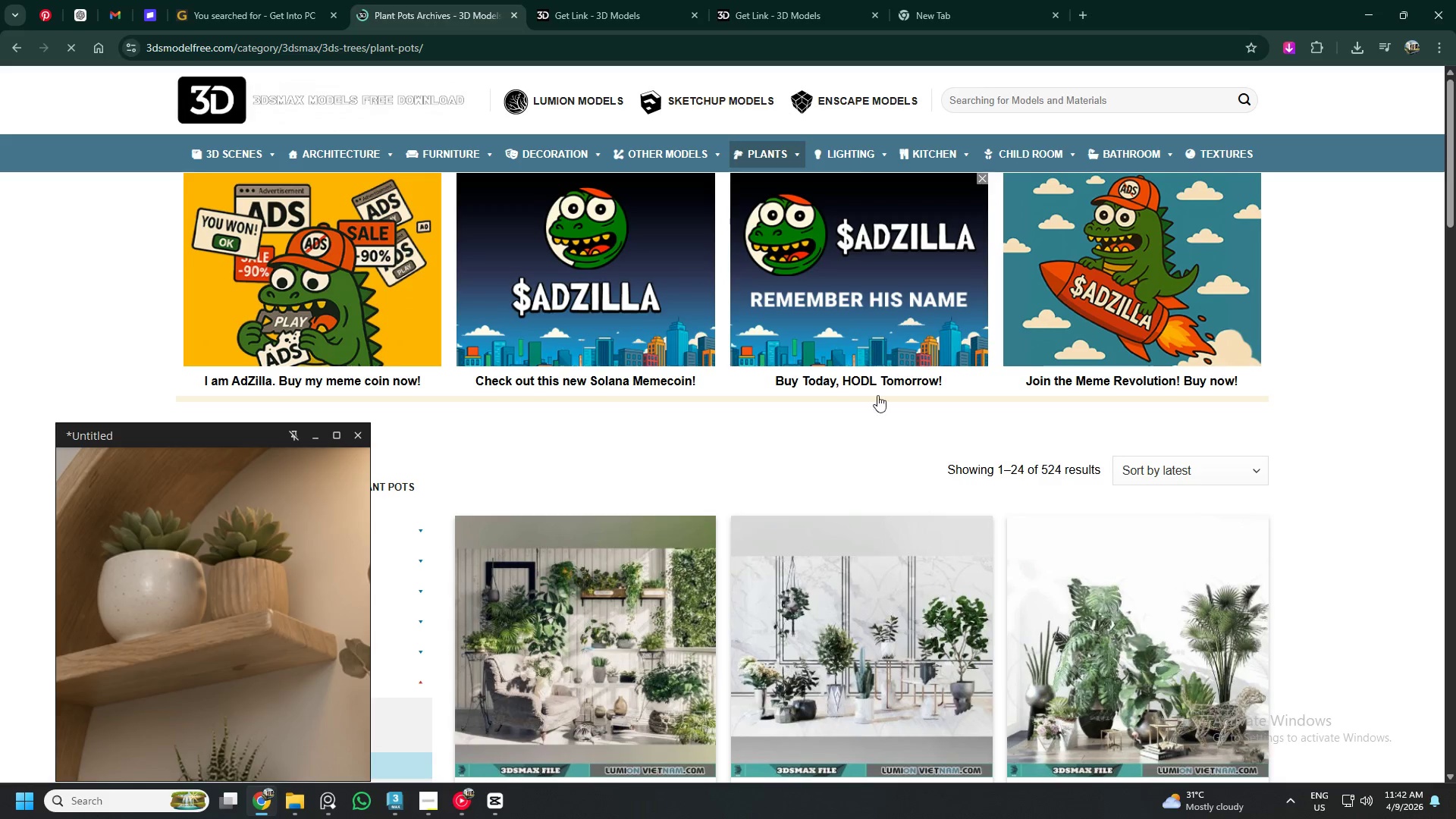 
scroll: coordinate [1051, 532], scroll_direction: down, amount: 20.0
 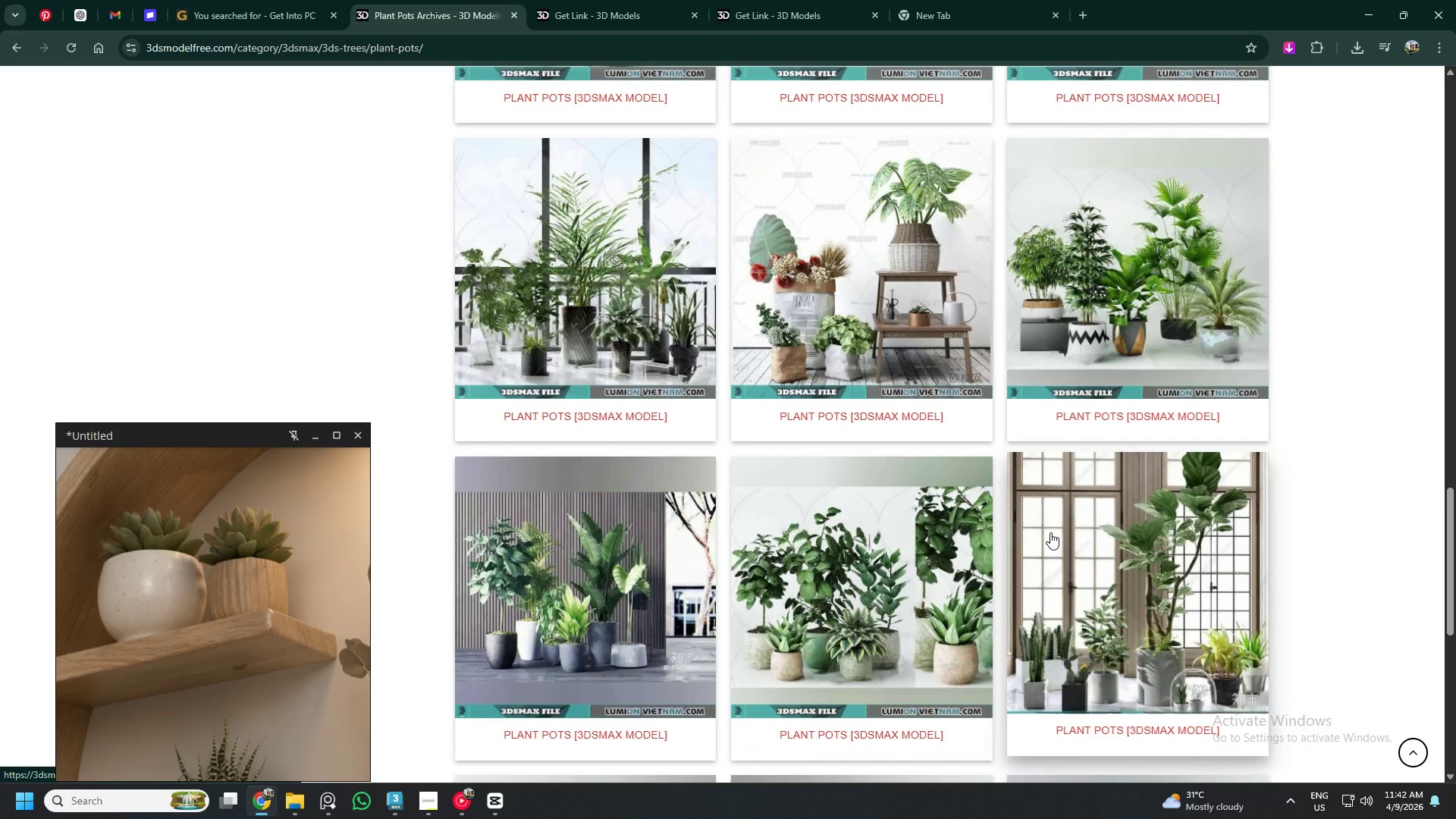 
scroll: coordinate [199, 576], scroll_direction: down, amount: 9.0
 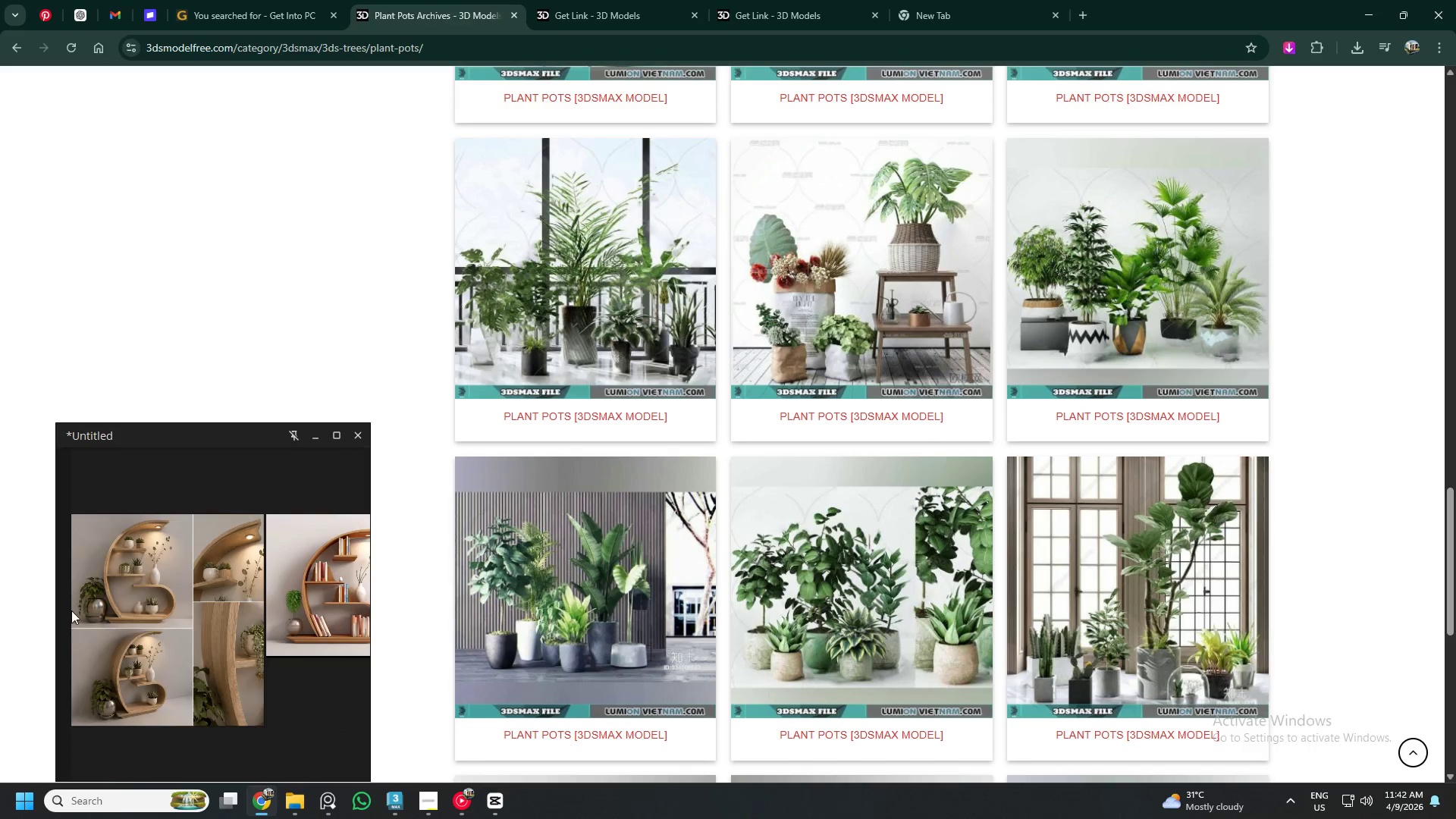 
scroll: coordinate [82, 590], scroll_direction: up, amount: 7.0
 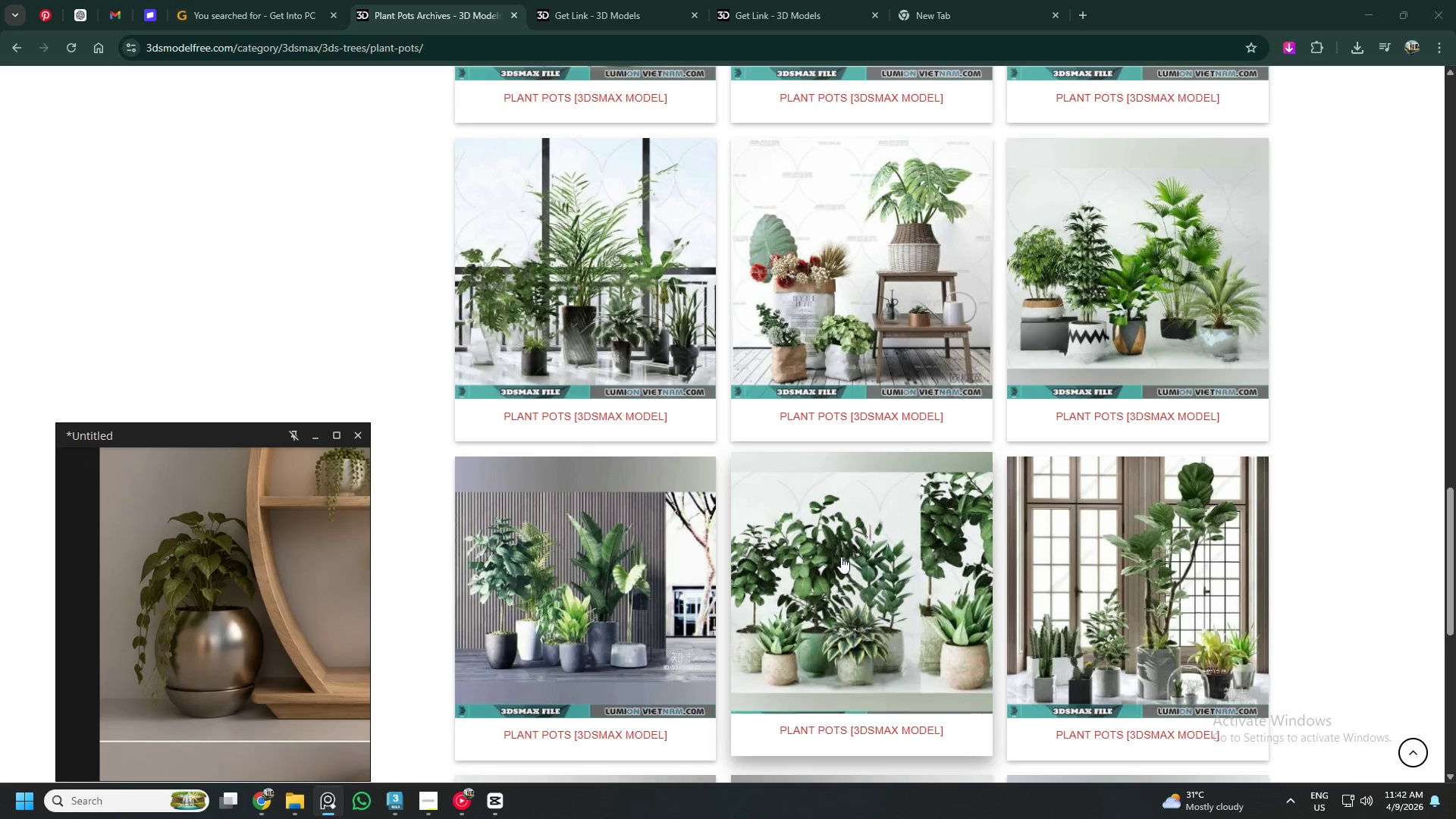 
scroll: coordinate [868, 591], scroll_direction: down, amount: 8.0
 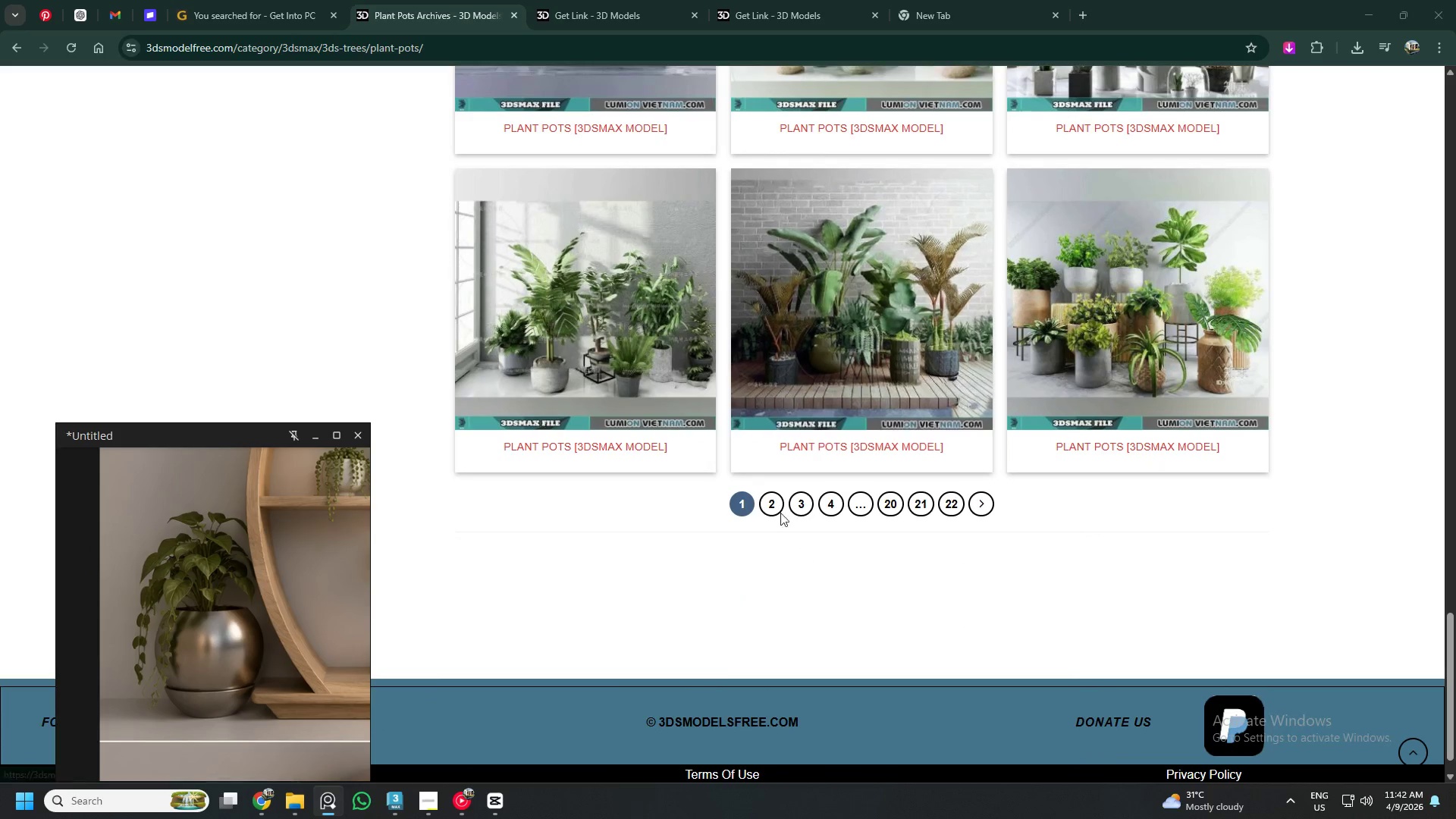 
left_click([767, 498])
 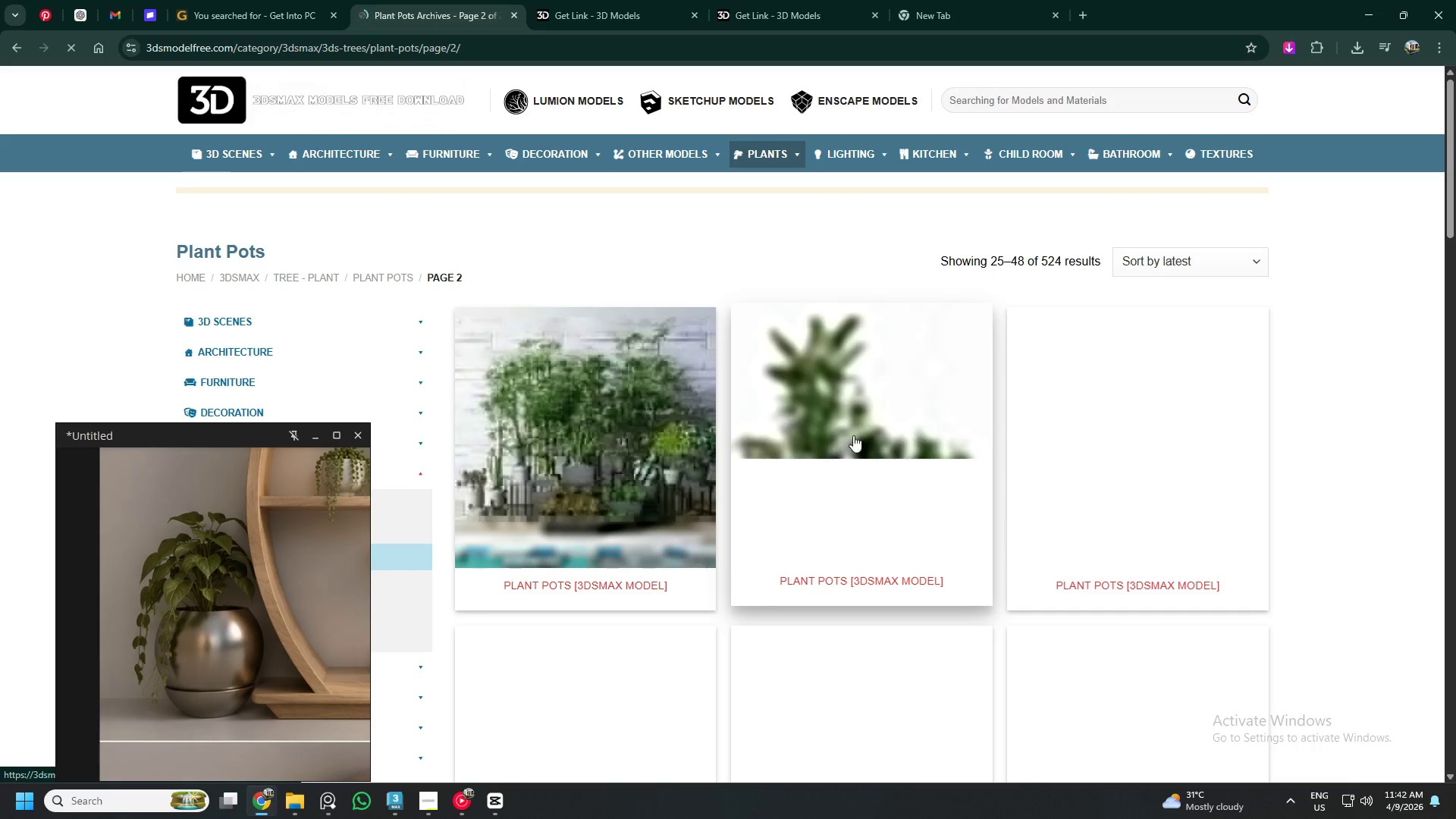 
scroll: coordinate [861, 457], scroll_direction: down, amount: 1.0
 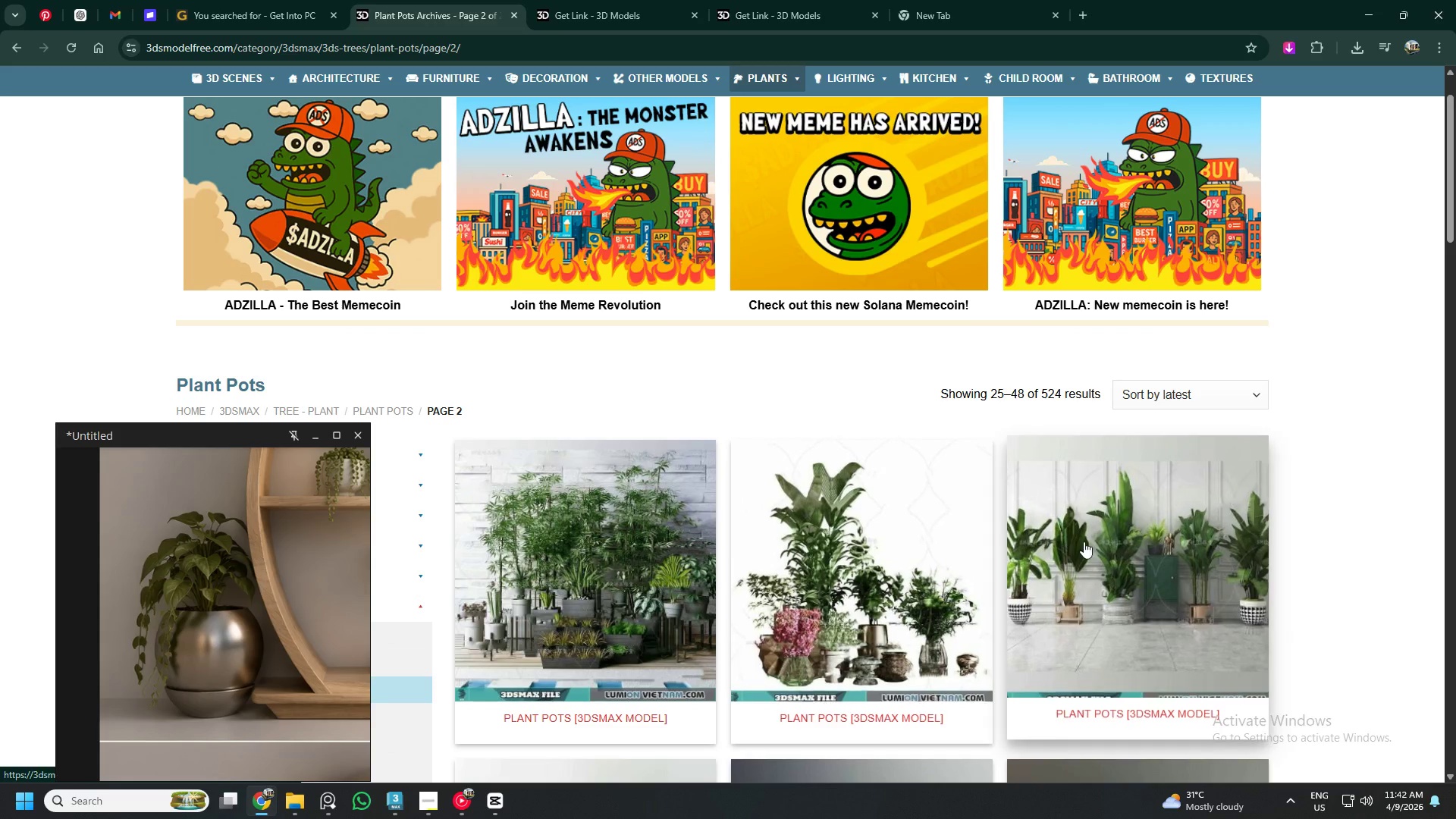 
wait(9.54)
 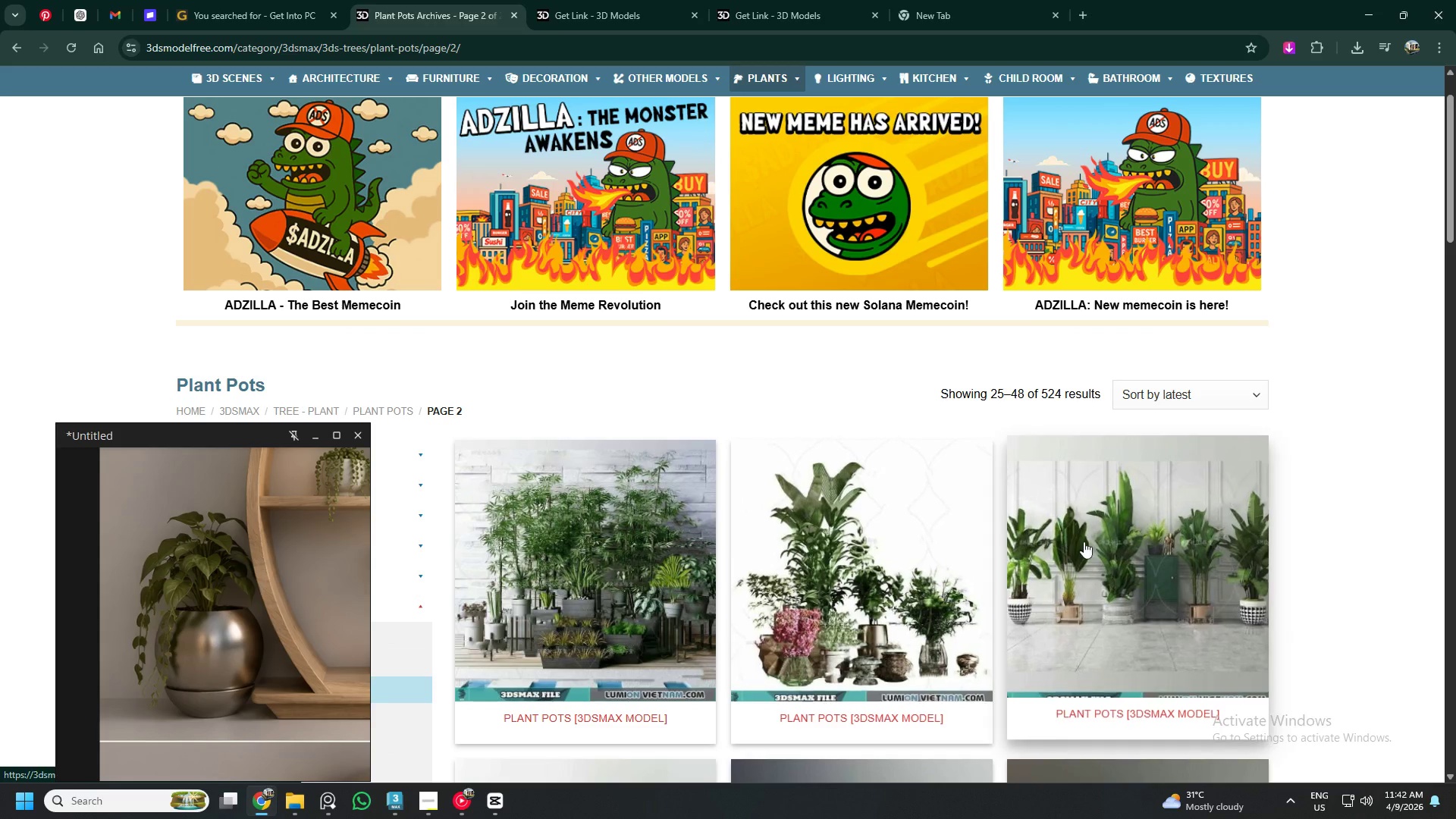 
scroll: coordinate [1037, 547], scroll_direction: down, amount: 5.0
 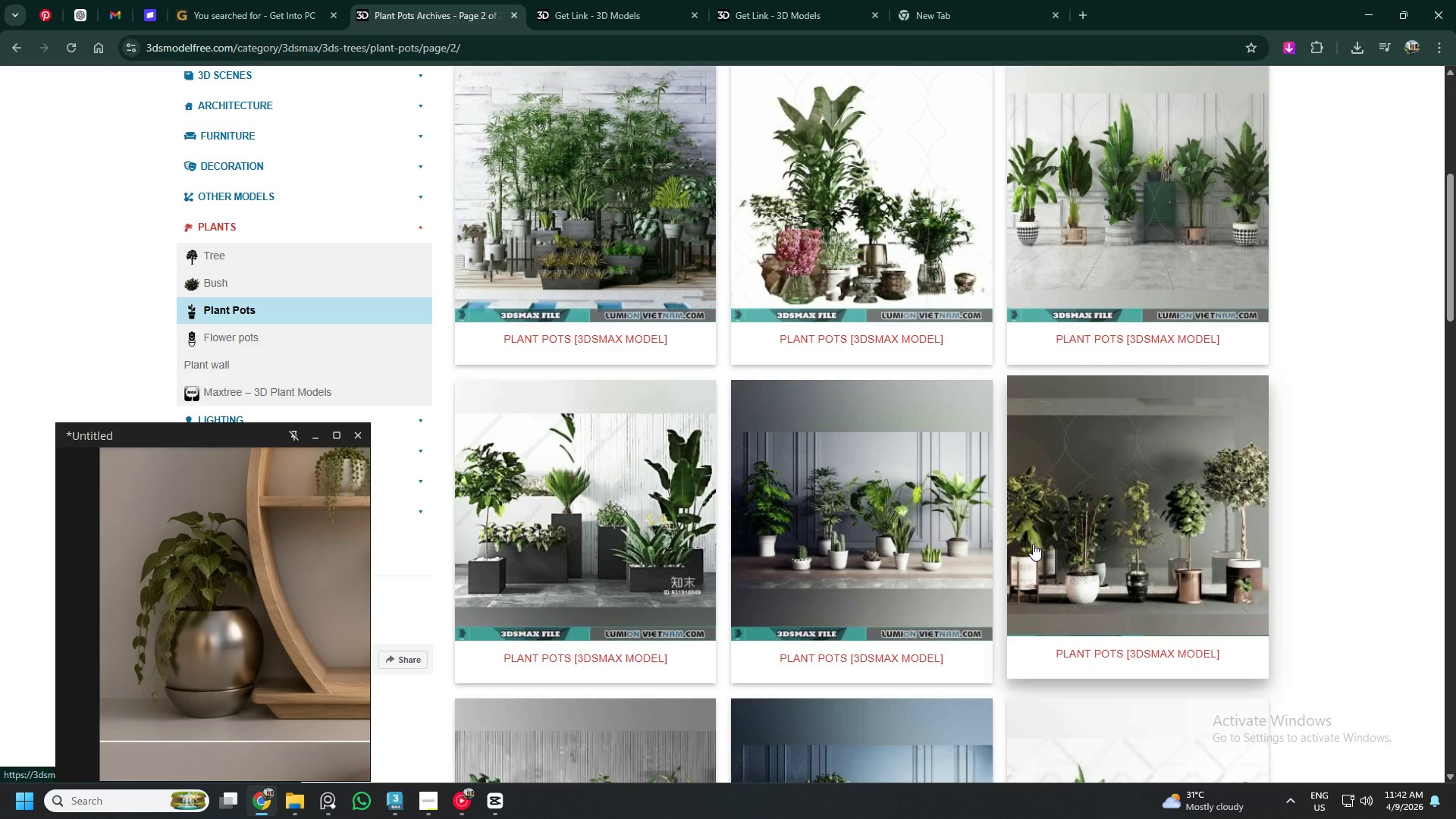 
wait(11.69)
 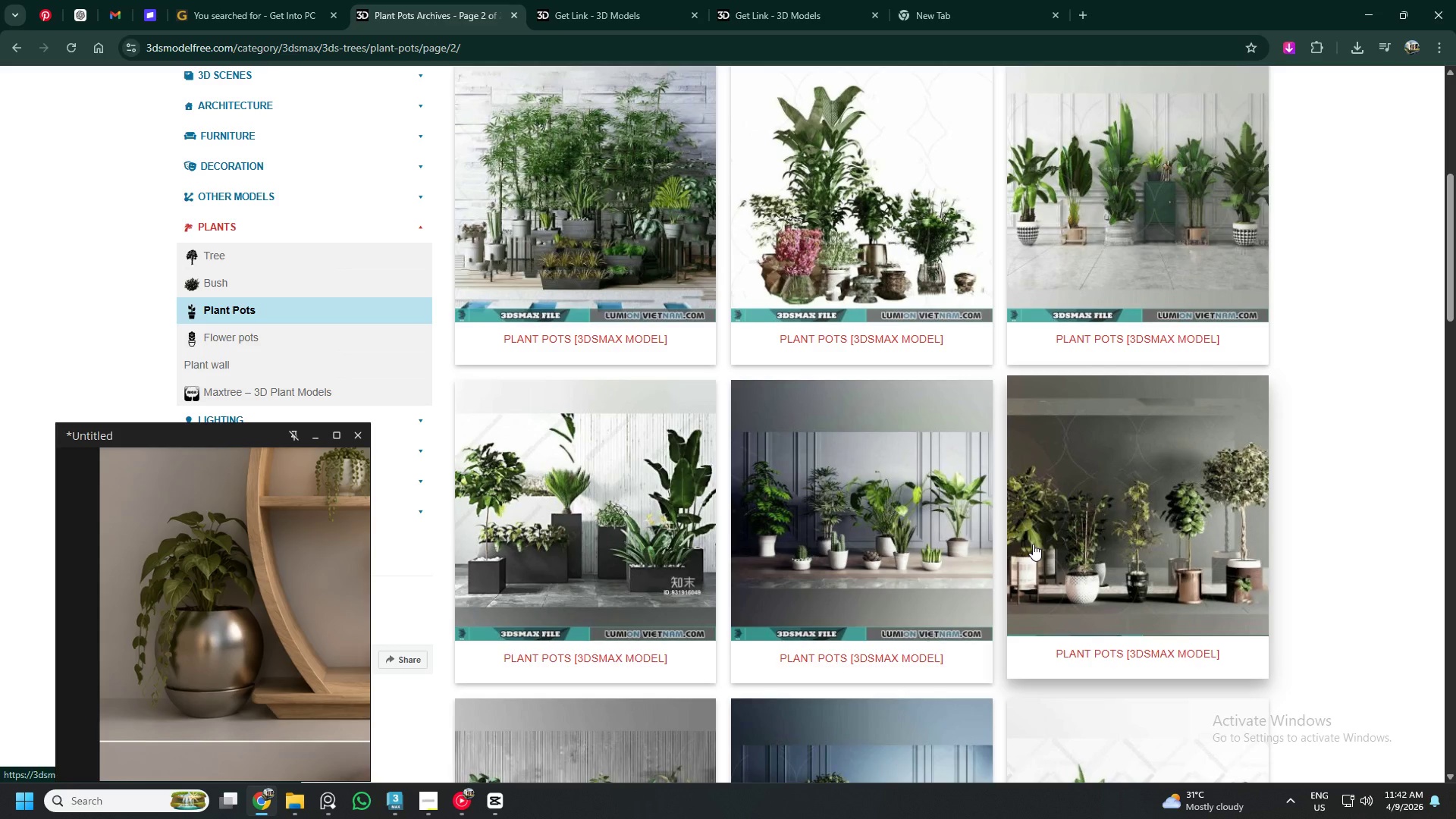 
scroll: coordinate [901, 529], scroll_direction: down, amount: 9.0
 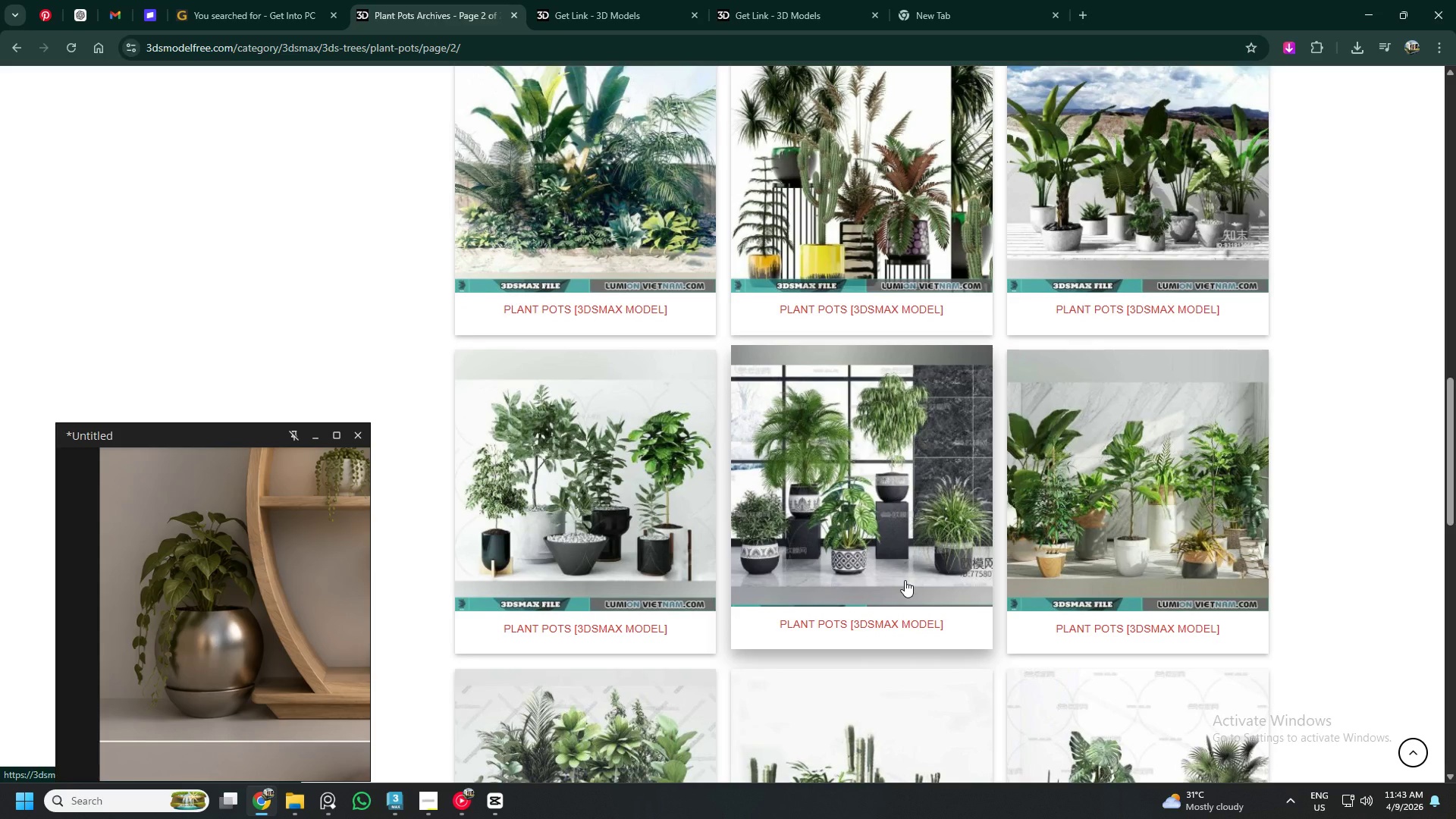 
wait(5.39)
 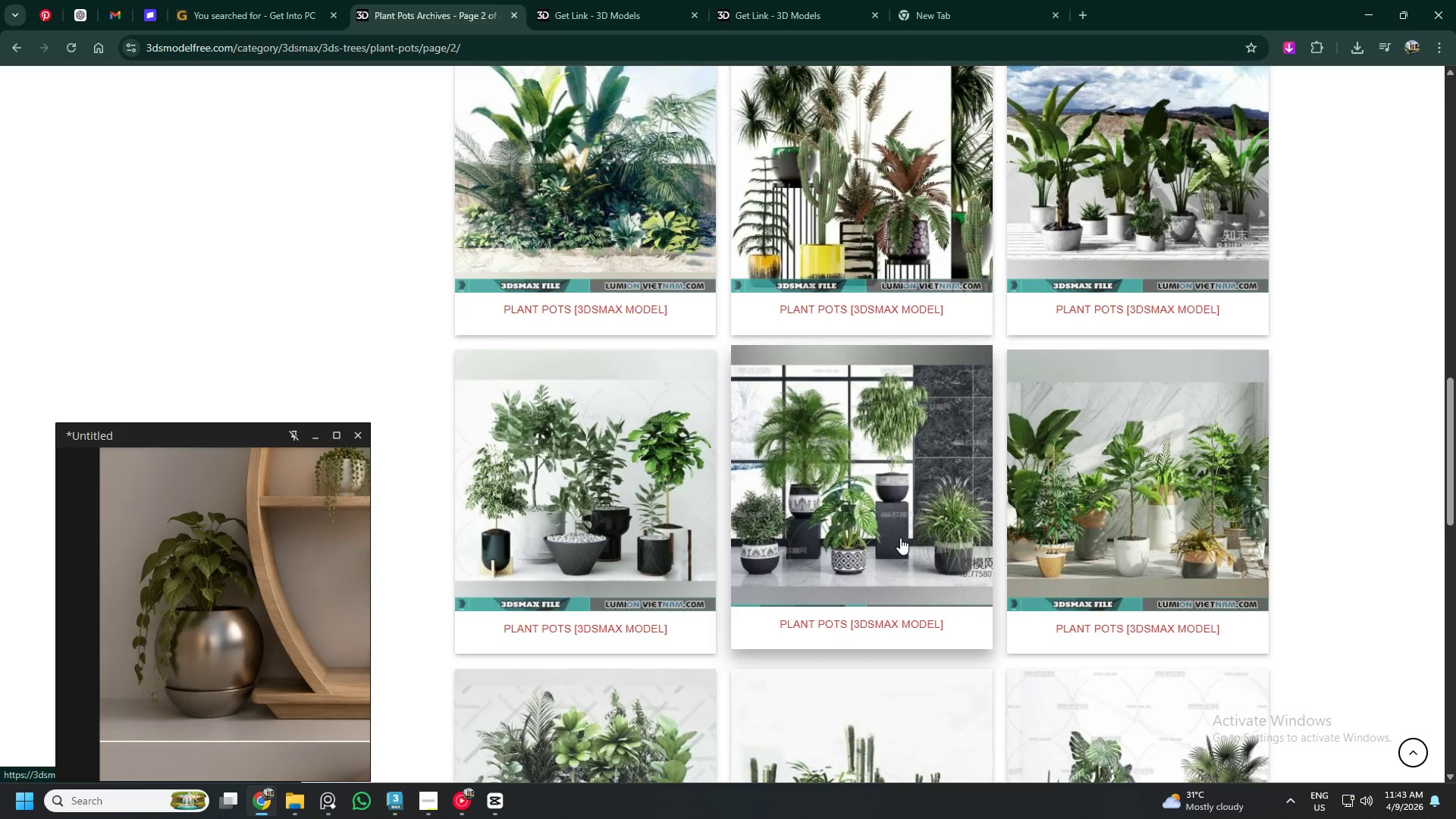 
scroll: coordinate [905, 579], scroll_direction: down, amount: 6.0
 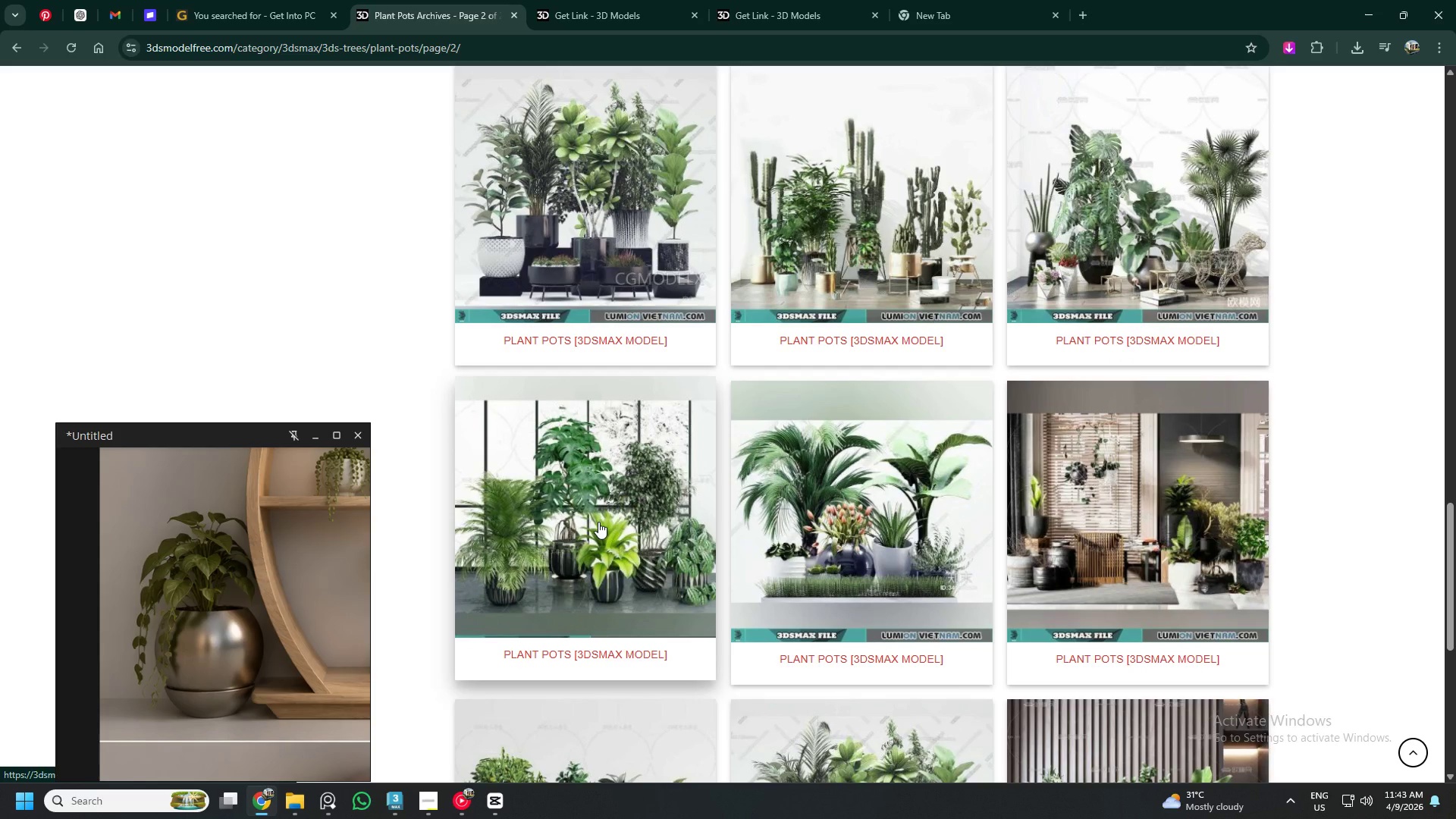 
wait(5.3)
 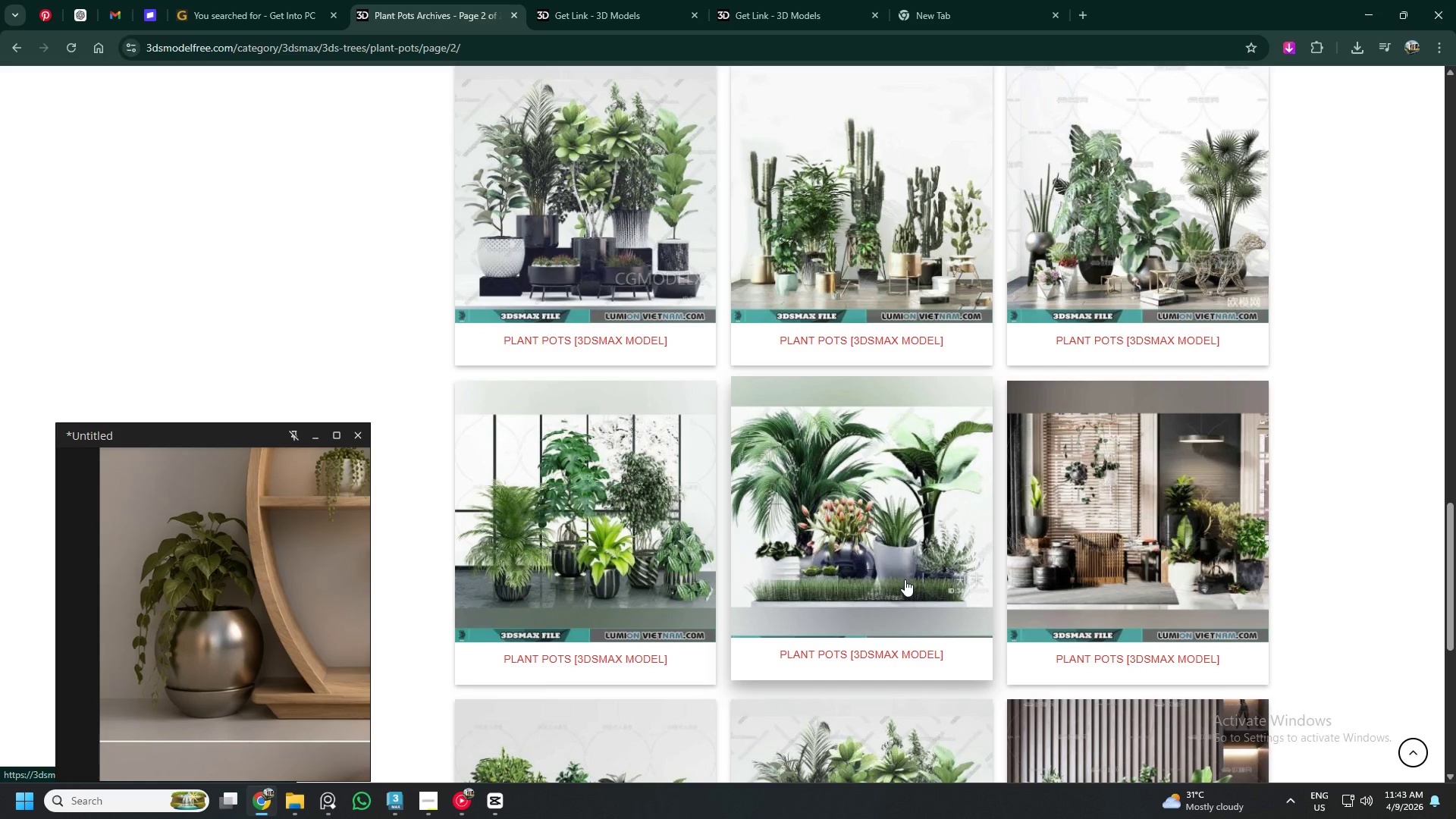 
left_click([598, 522])
 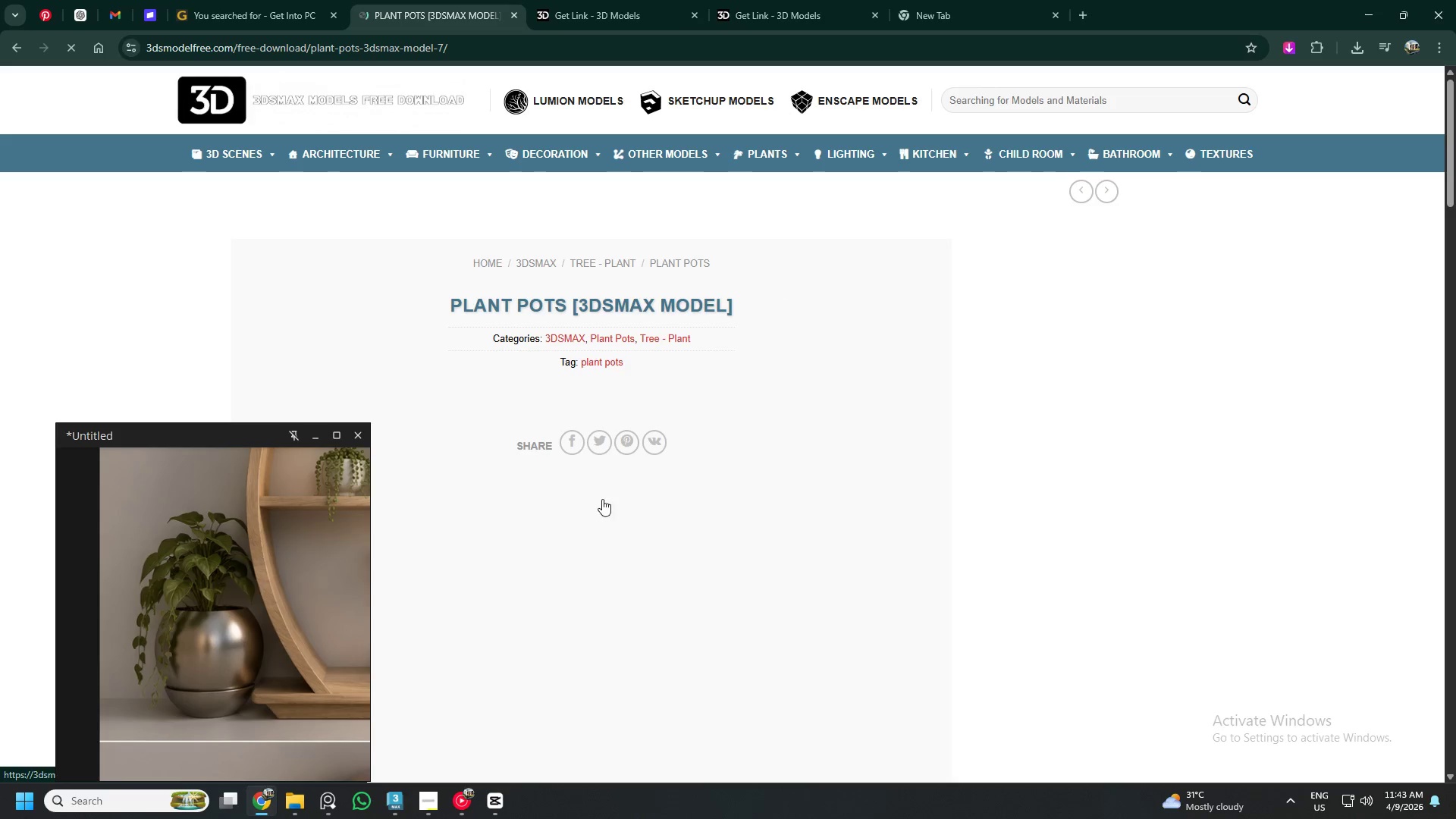 
scroll: coordinate [702, 474], scroll_direction: down, amount: 7.0
 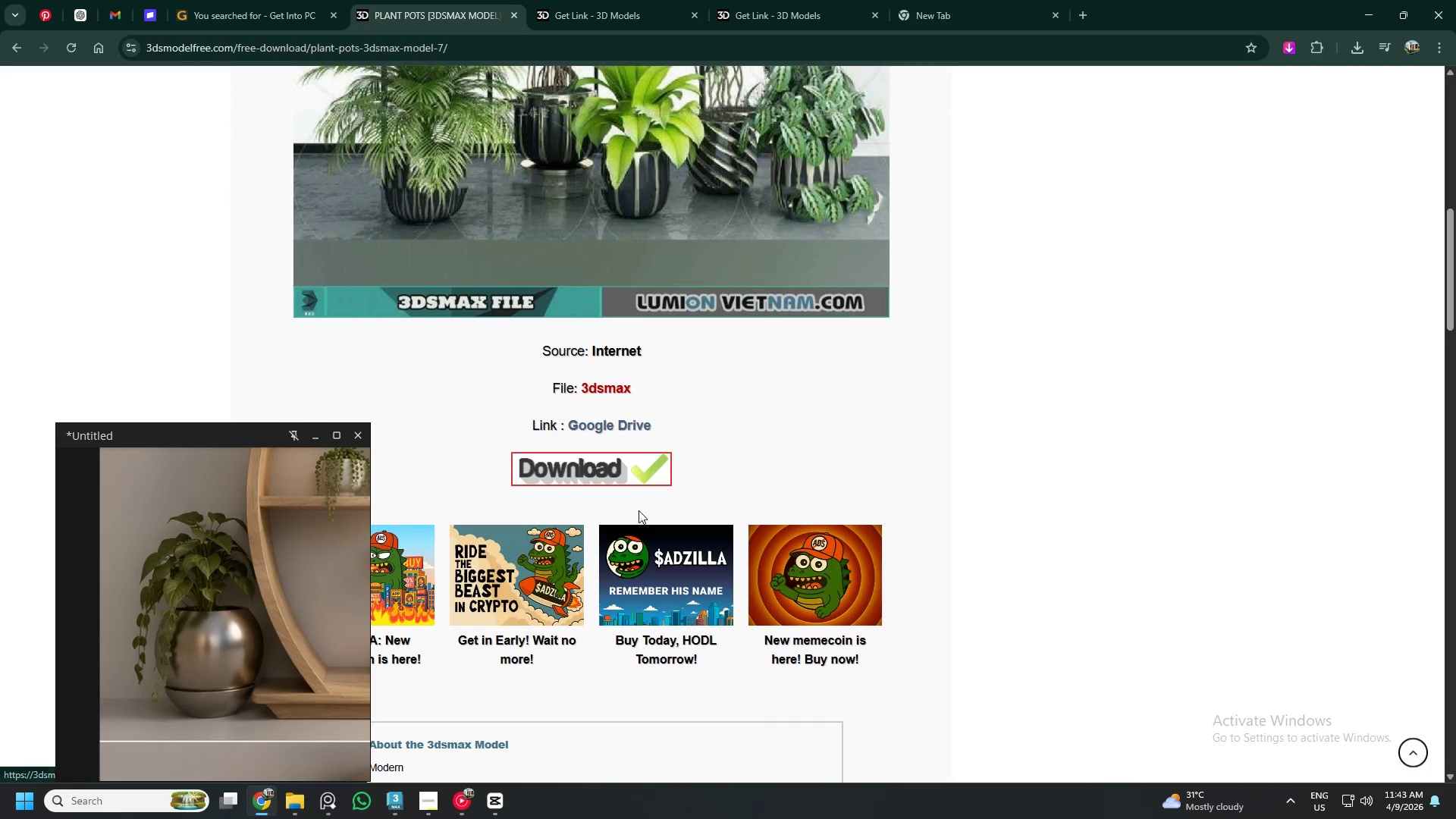 
left_click([598, 463])
 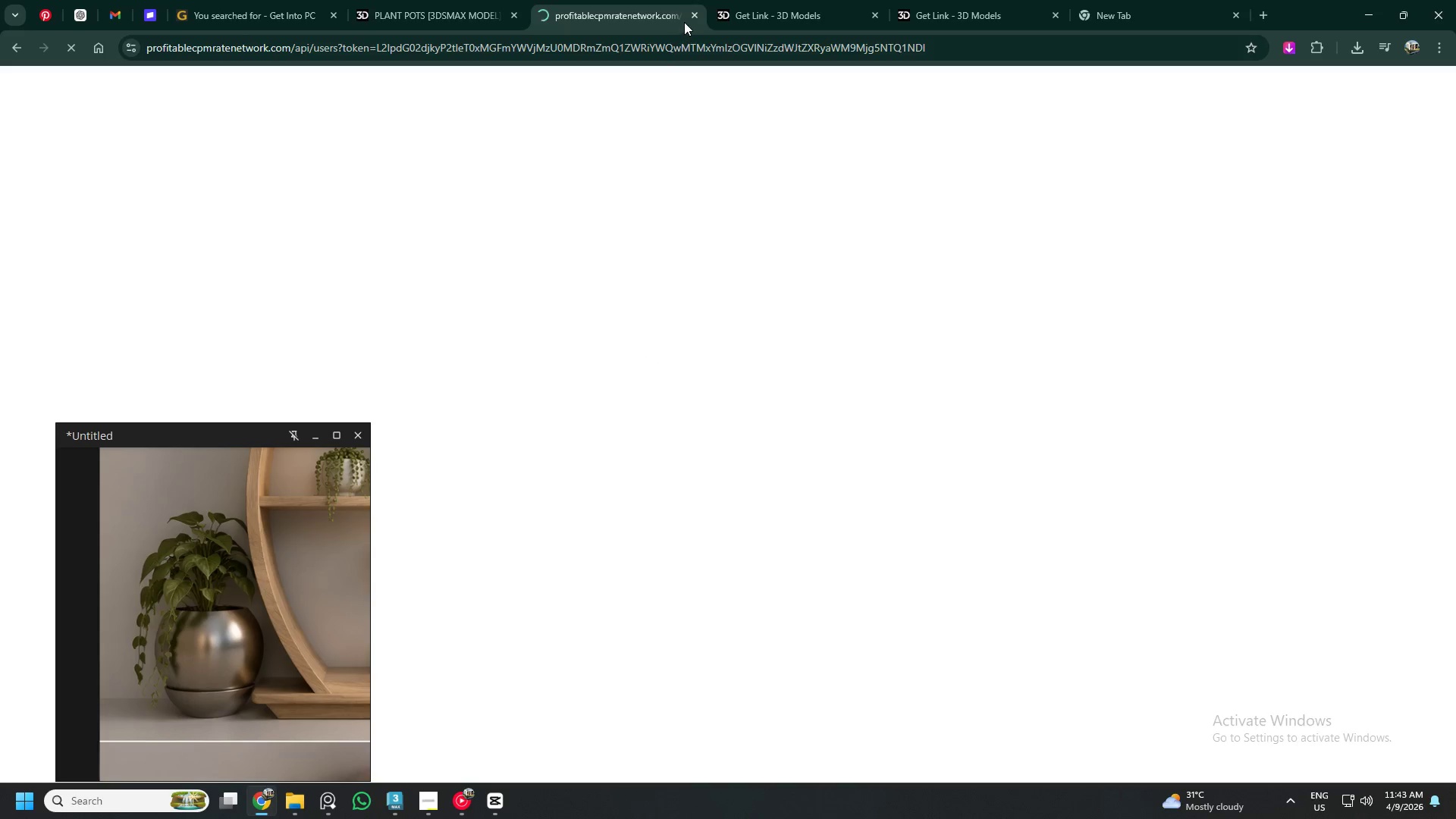 
left_click([694, 15])
 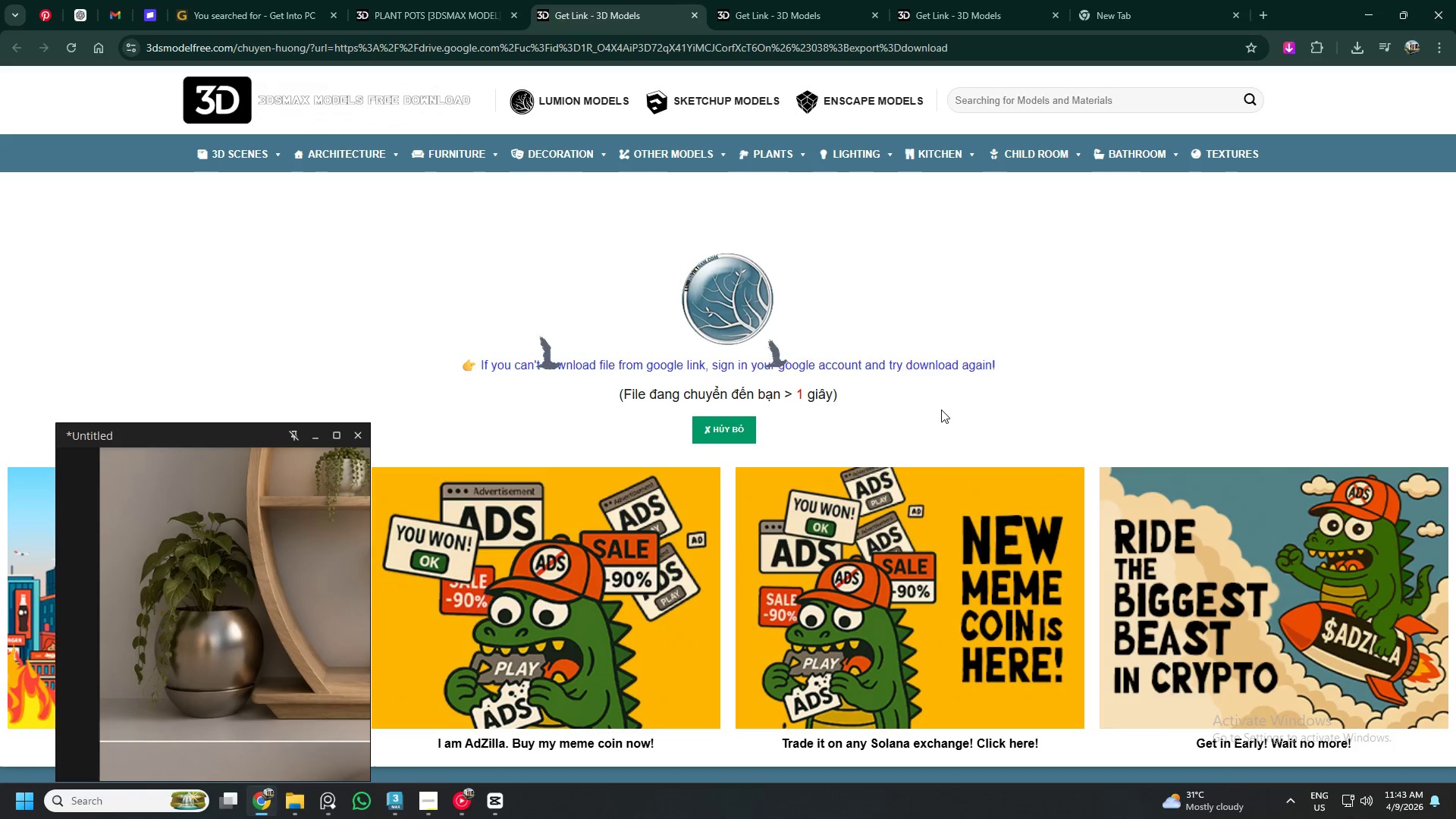 
wait(22.3)
 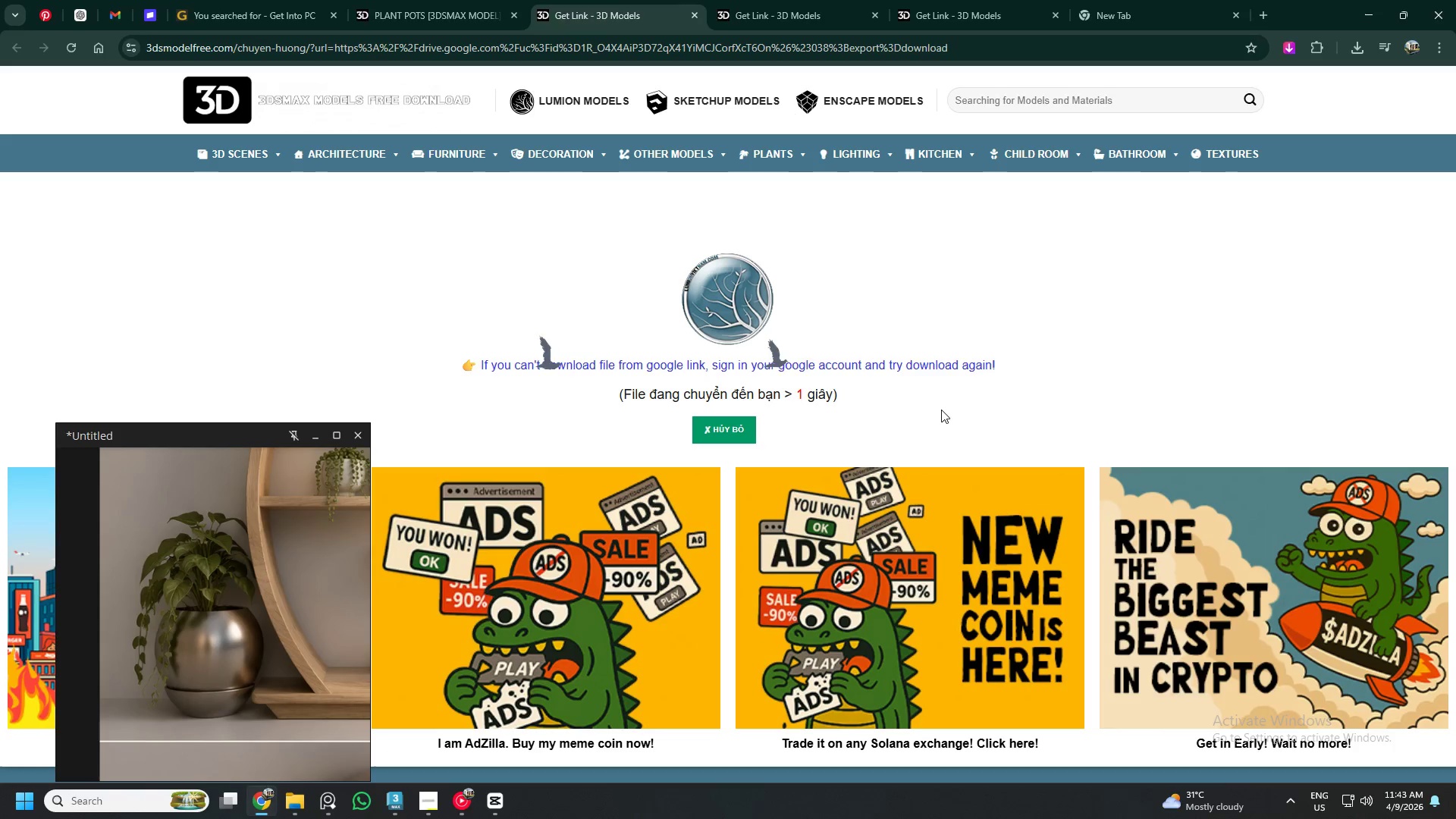 
left_click([582, 188])
 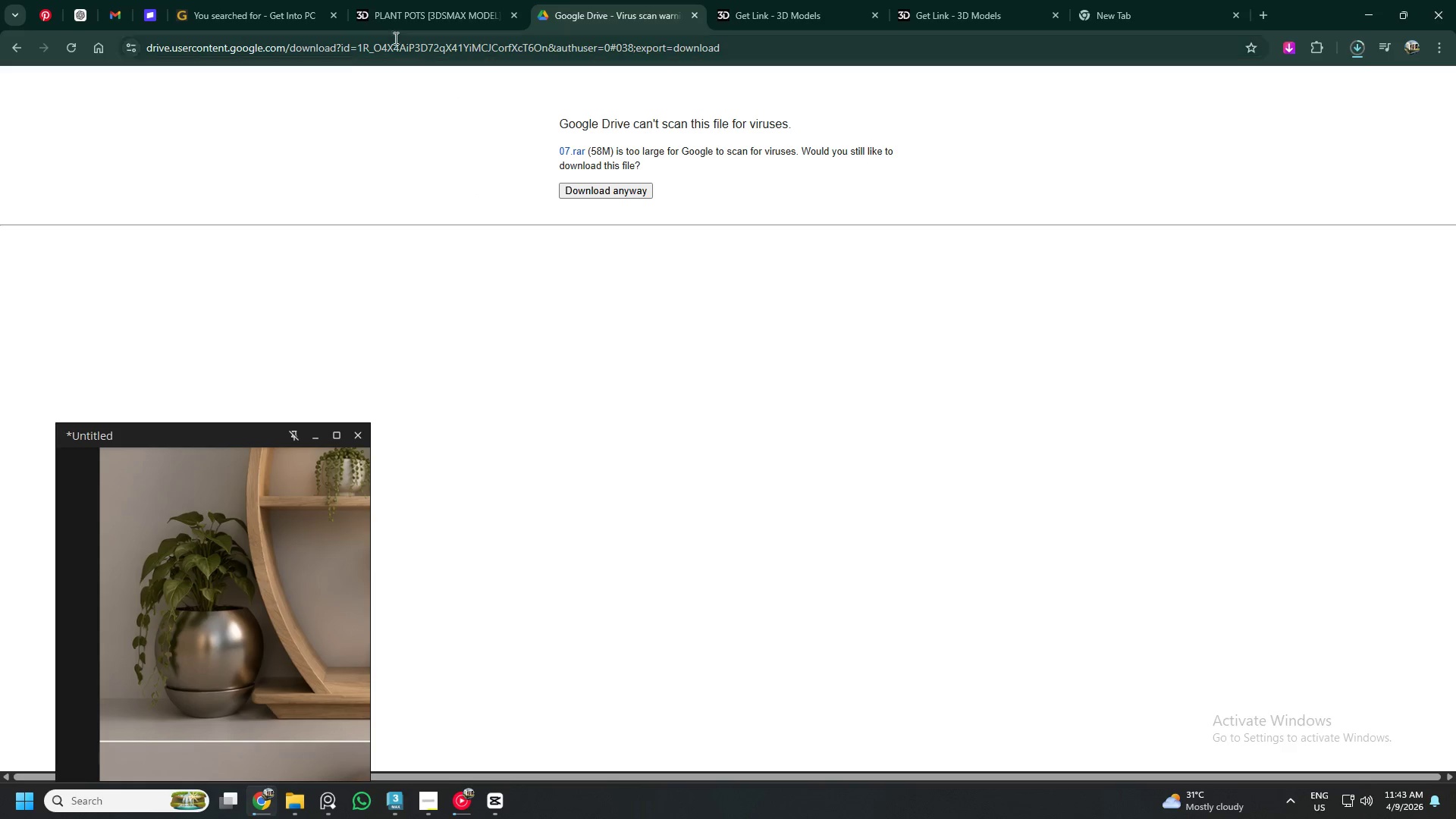 
left_click([17, 49])
 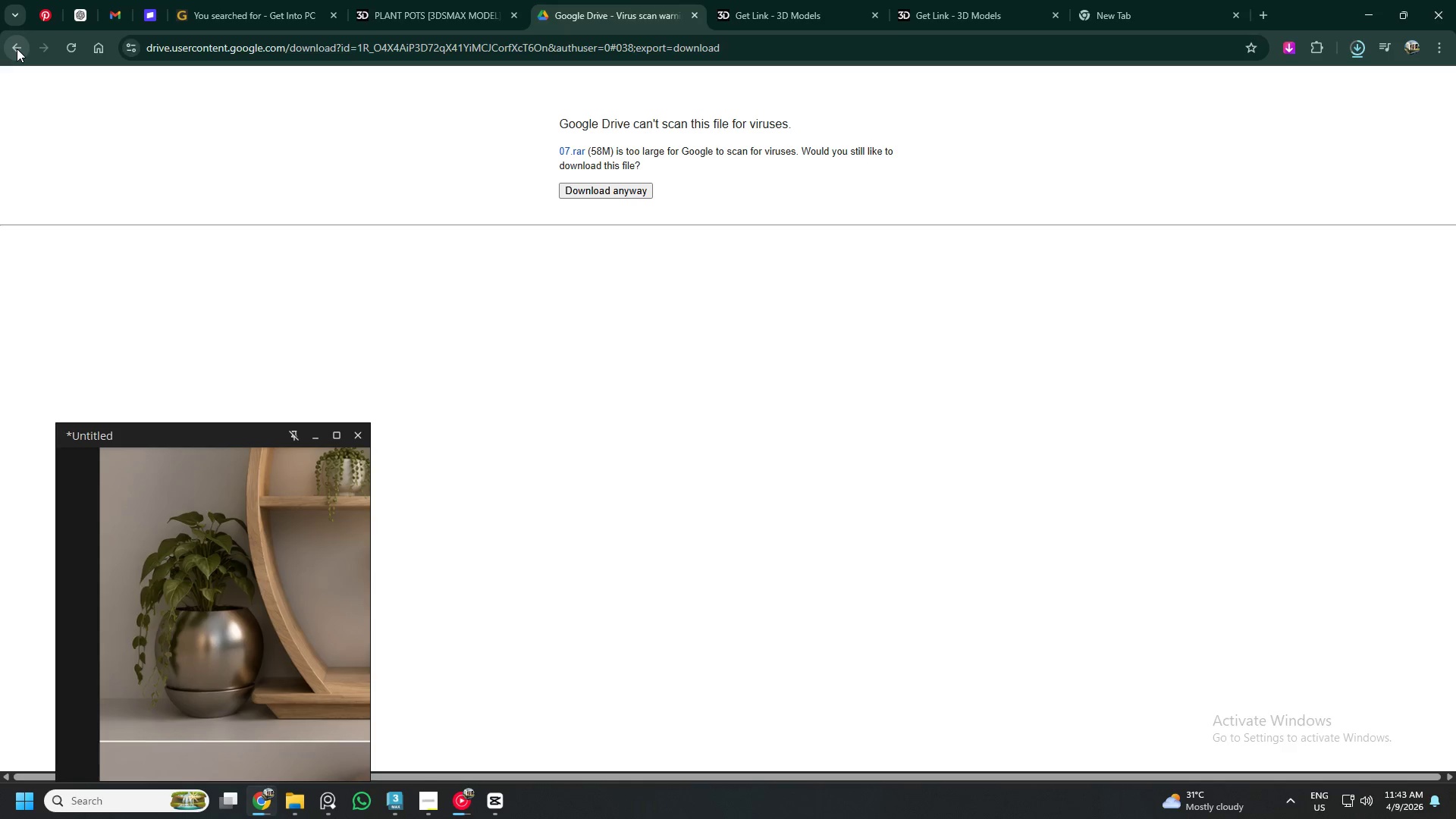 
left_click([17, 49])
 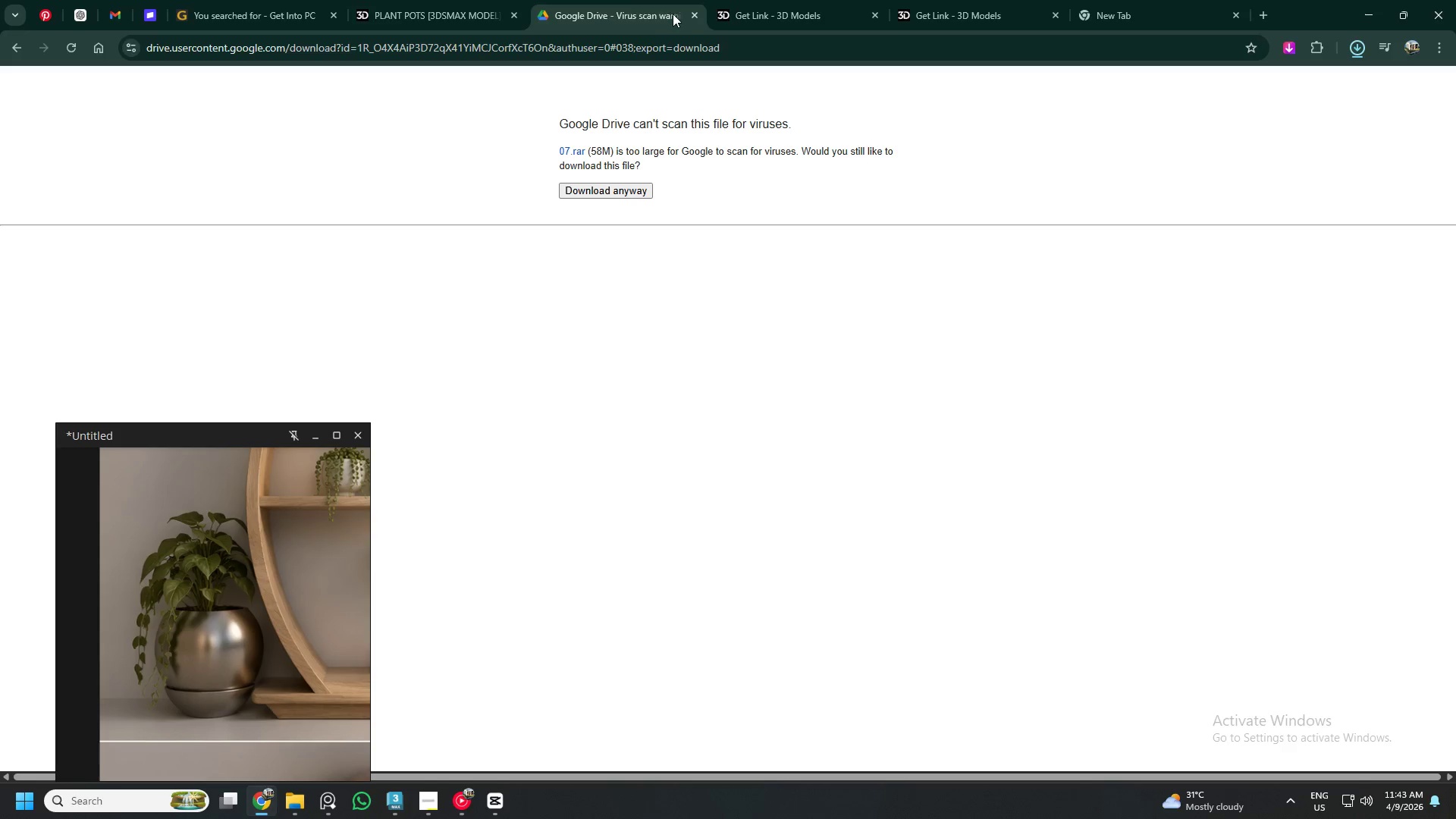 
left_click([688, 14])
 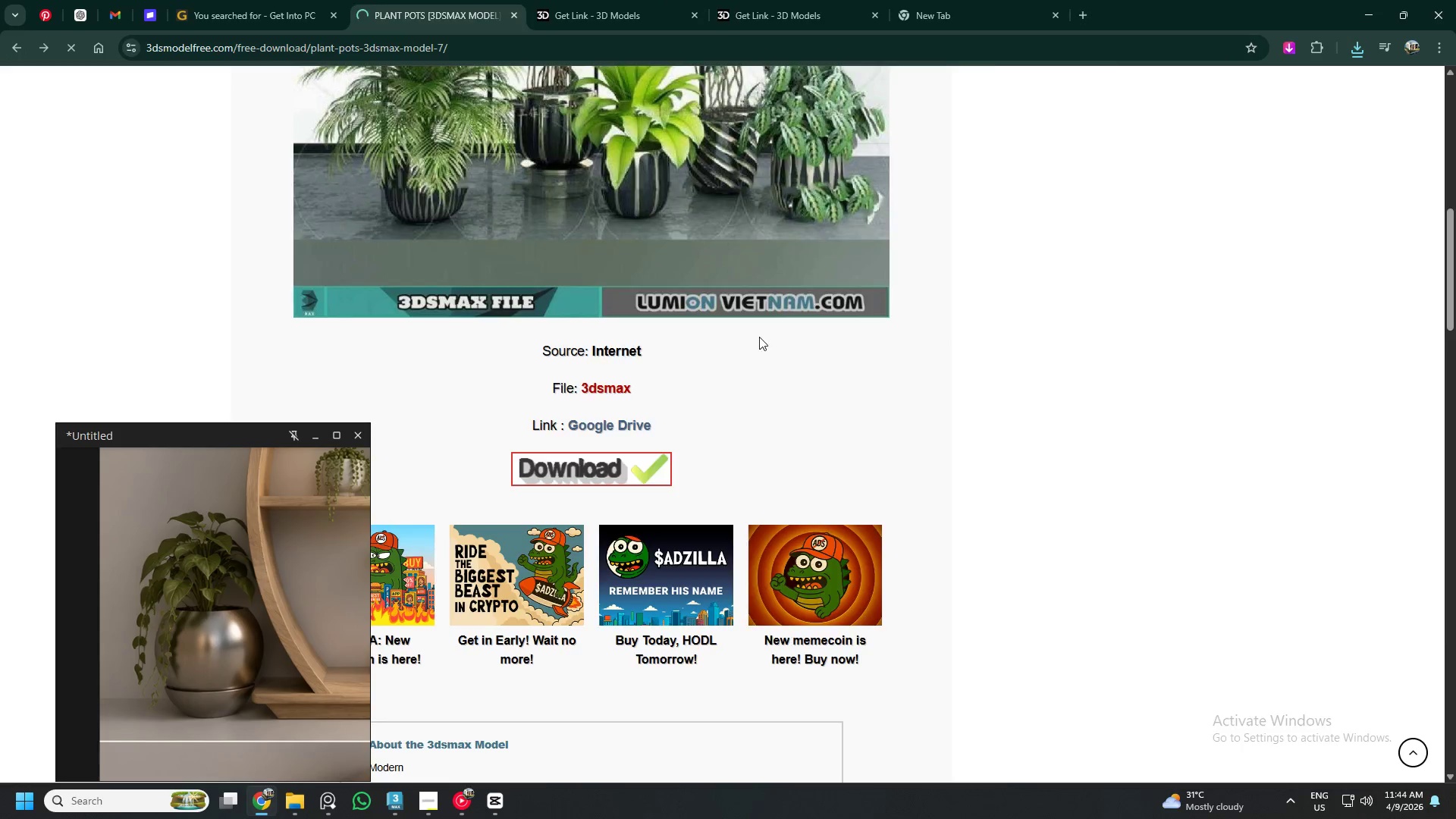 
scroll: coordinate [1138, 498], scroll_direction: down, amount: 5.0
 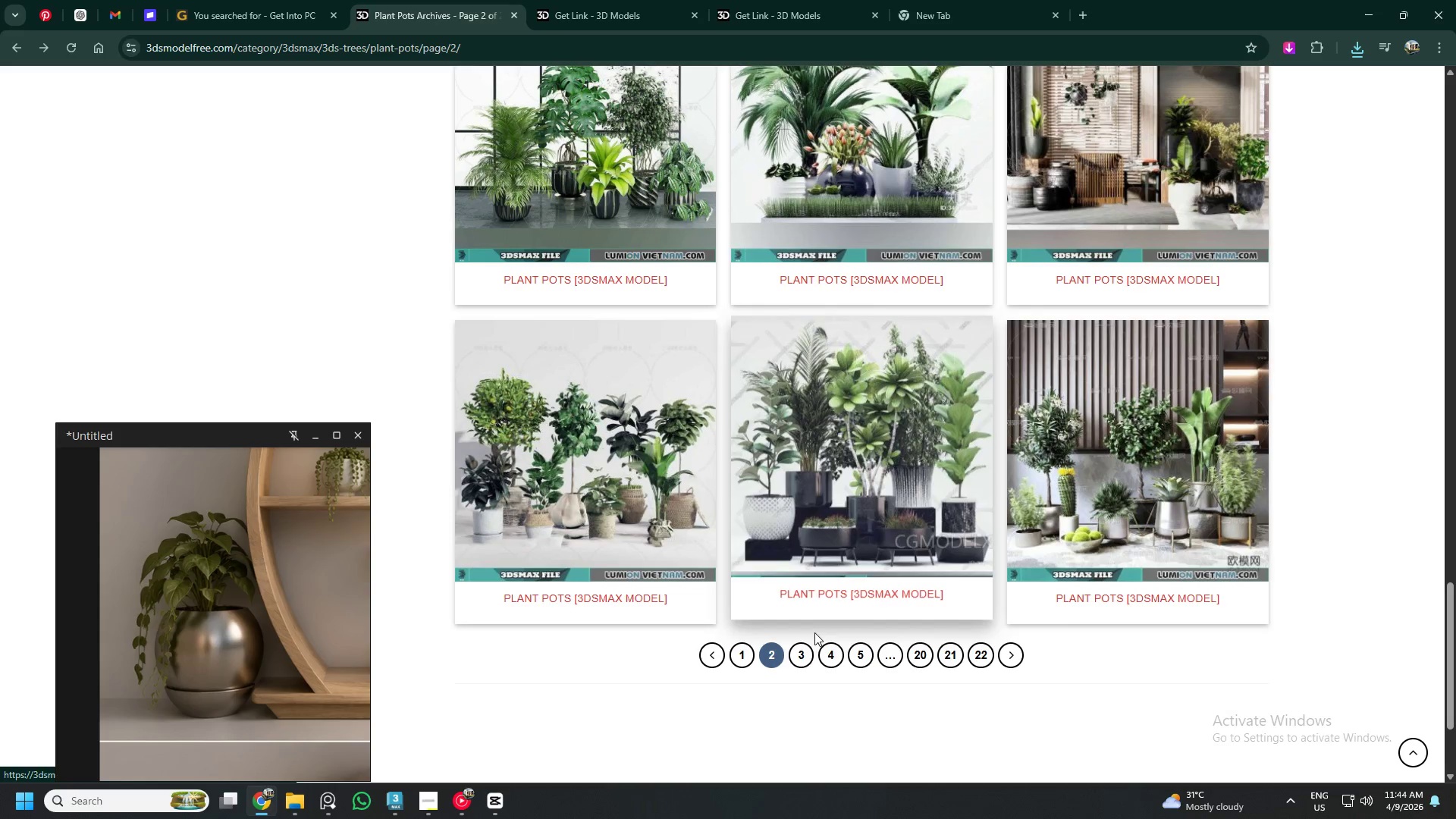 
left_click([809, 652])
 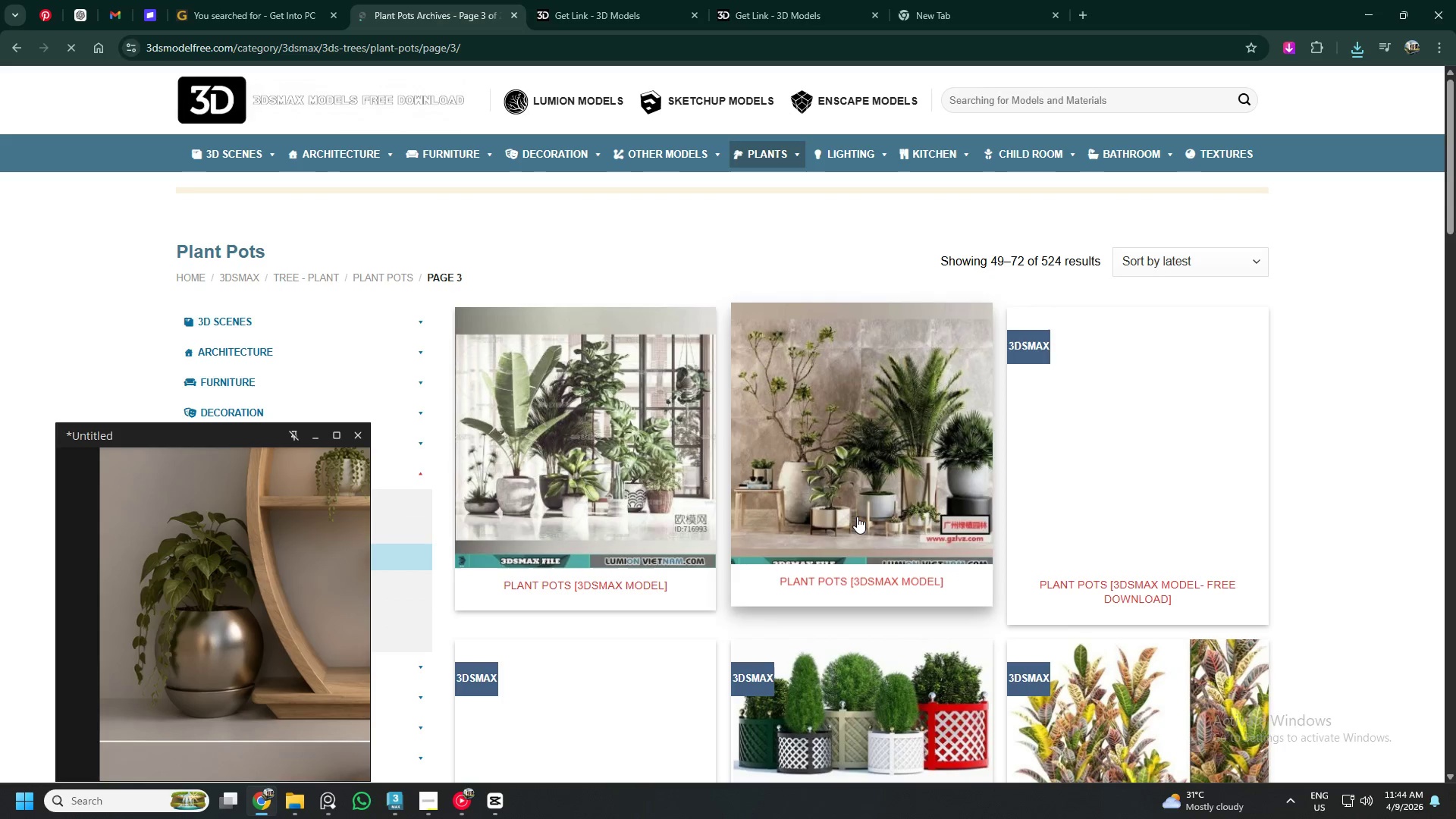 
scroll: coordinate [866, 516], scroll_direction: down, amount: 8.0
 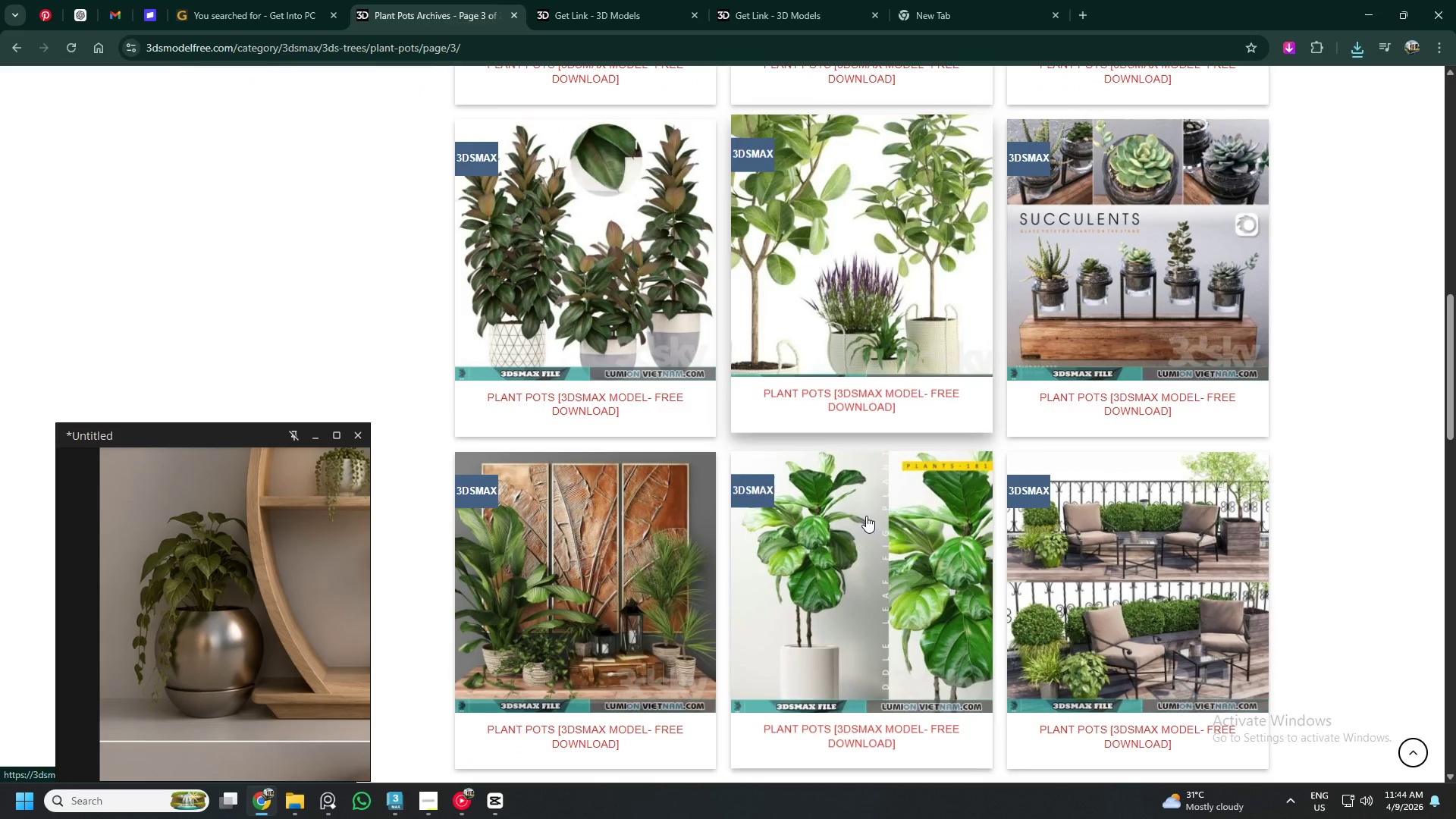 
scroll: coordinate [866, 516], scroll_direction: up, amount: 2.0
 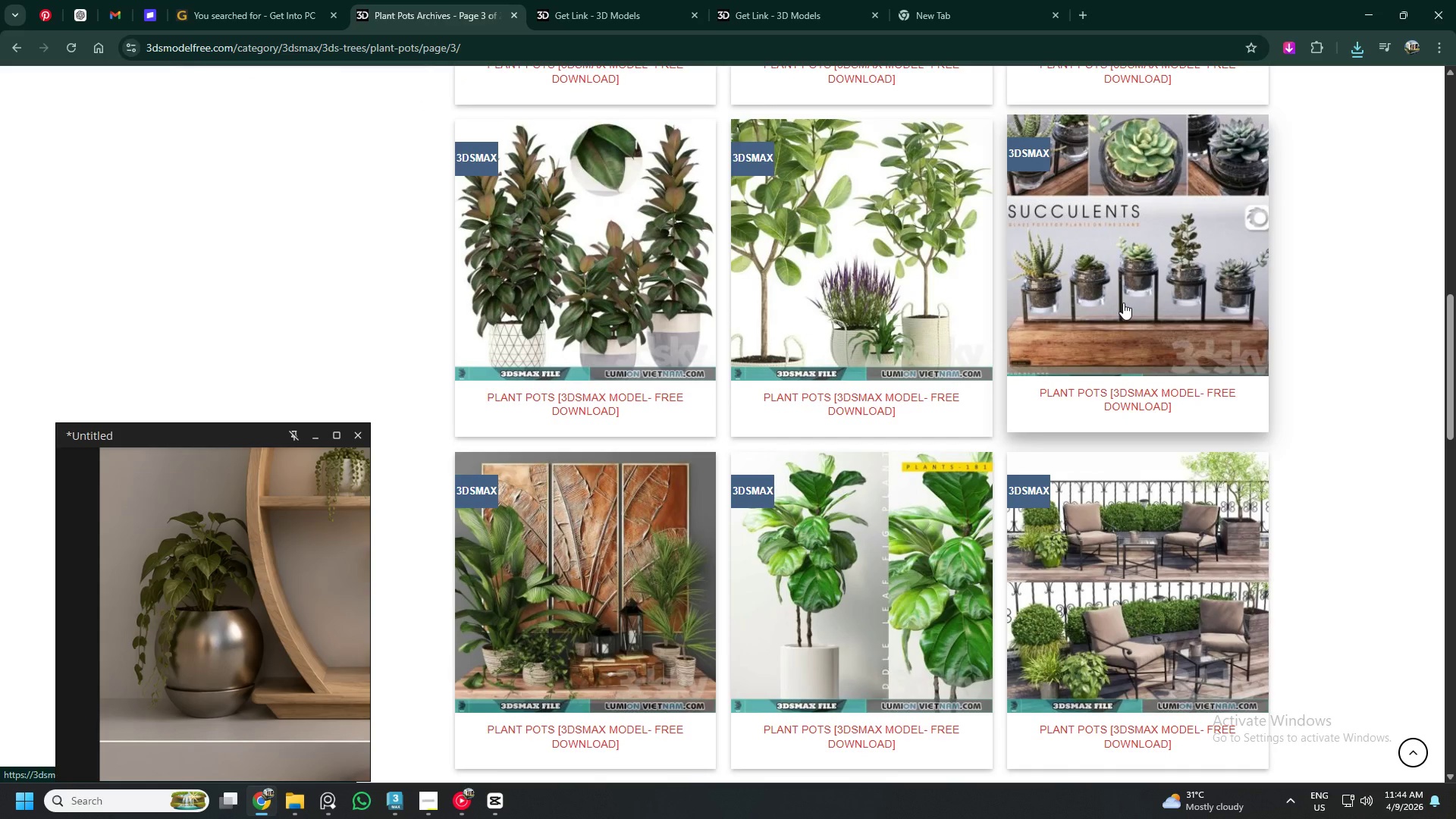 
wait(6.42)
 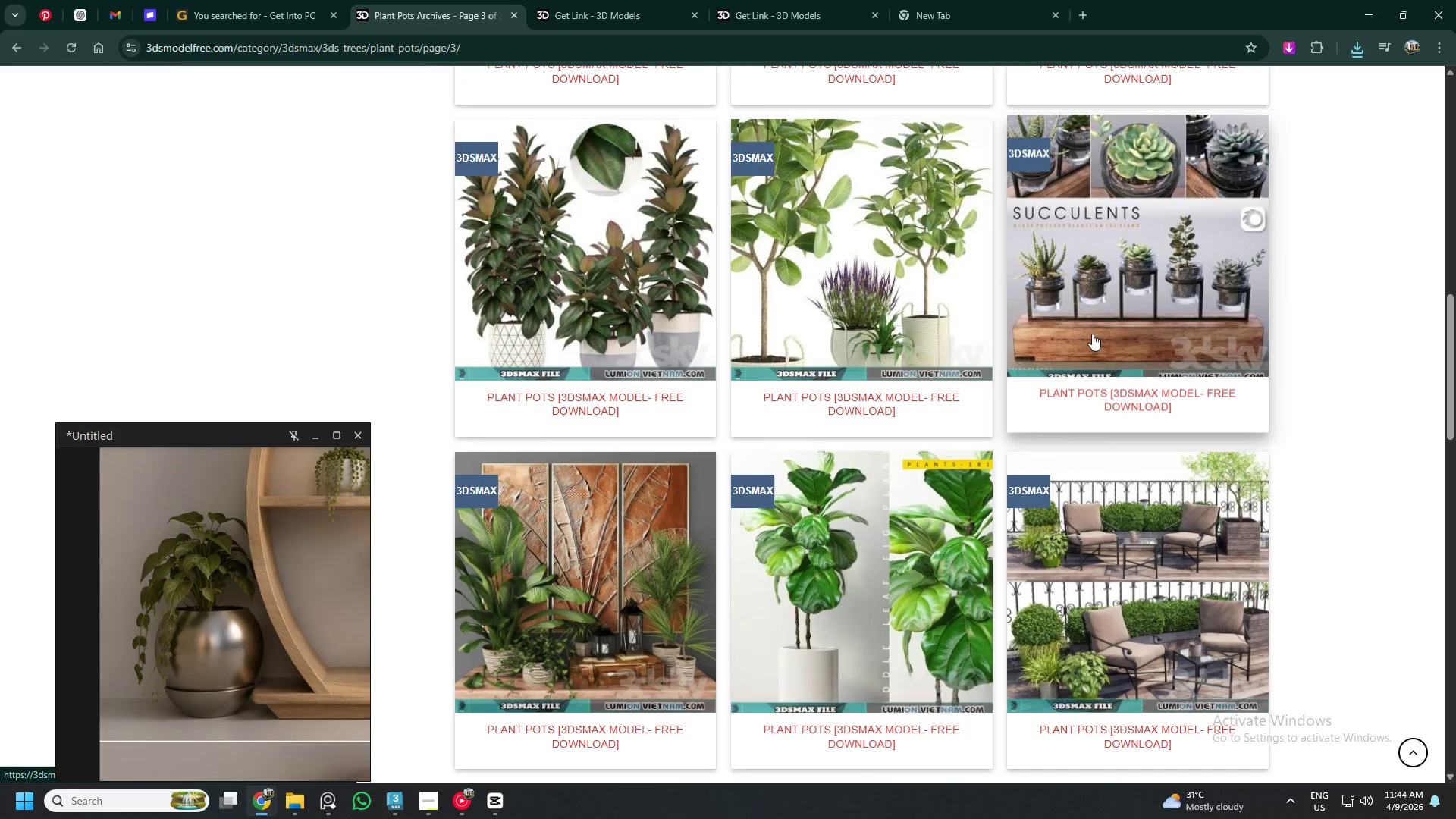 
scroll: coordinate [221, 611], scroll_direction: down, amount: 6.0
 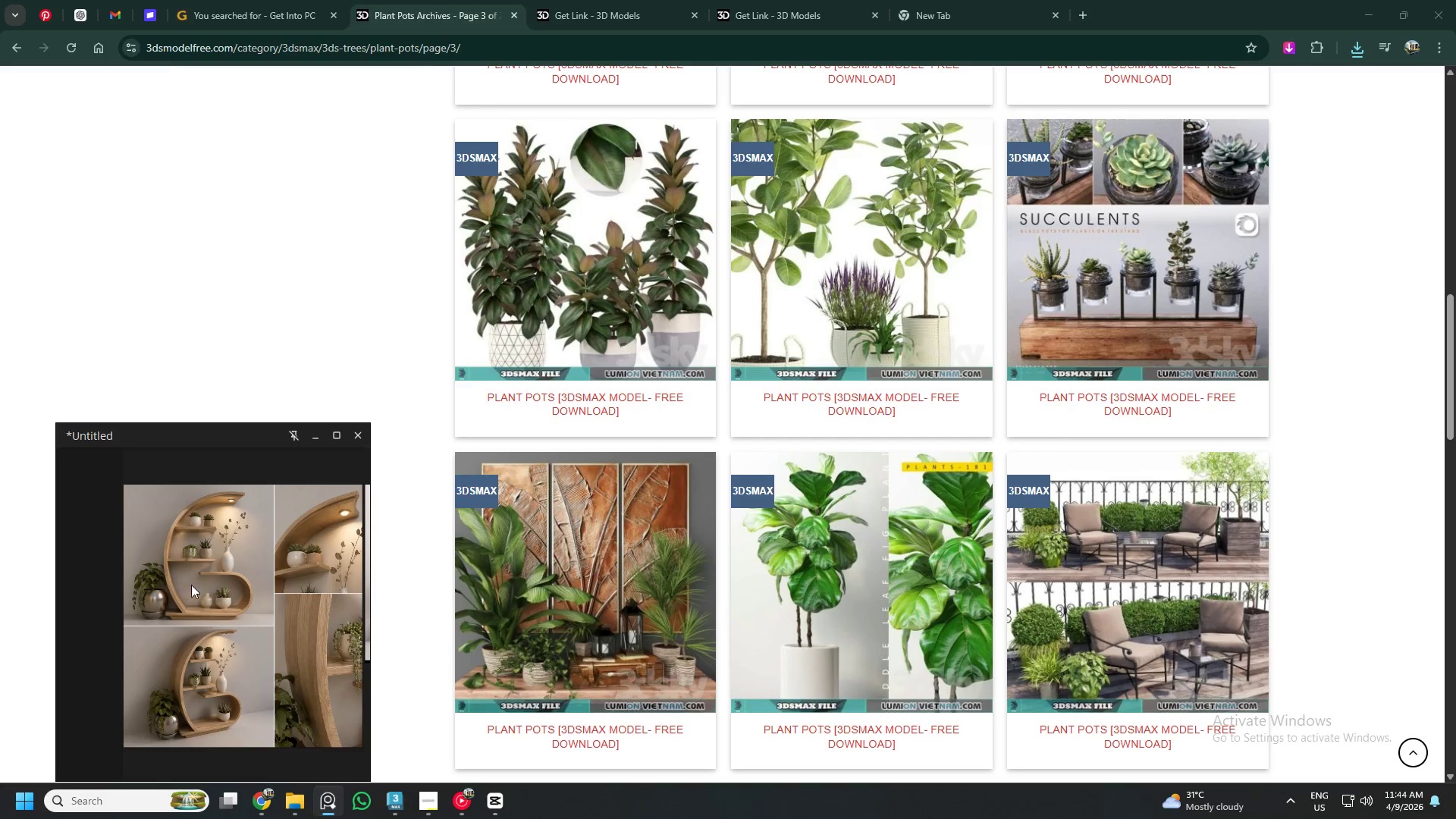 
scroll: coordinate [201, 551], scroll_direction: up, amount: 4.0
 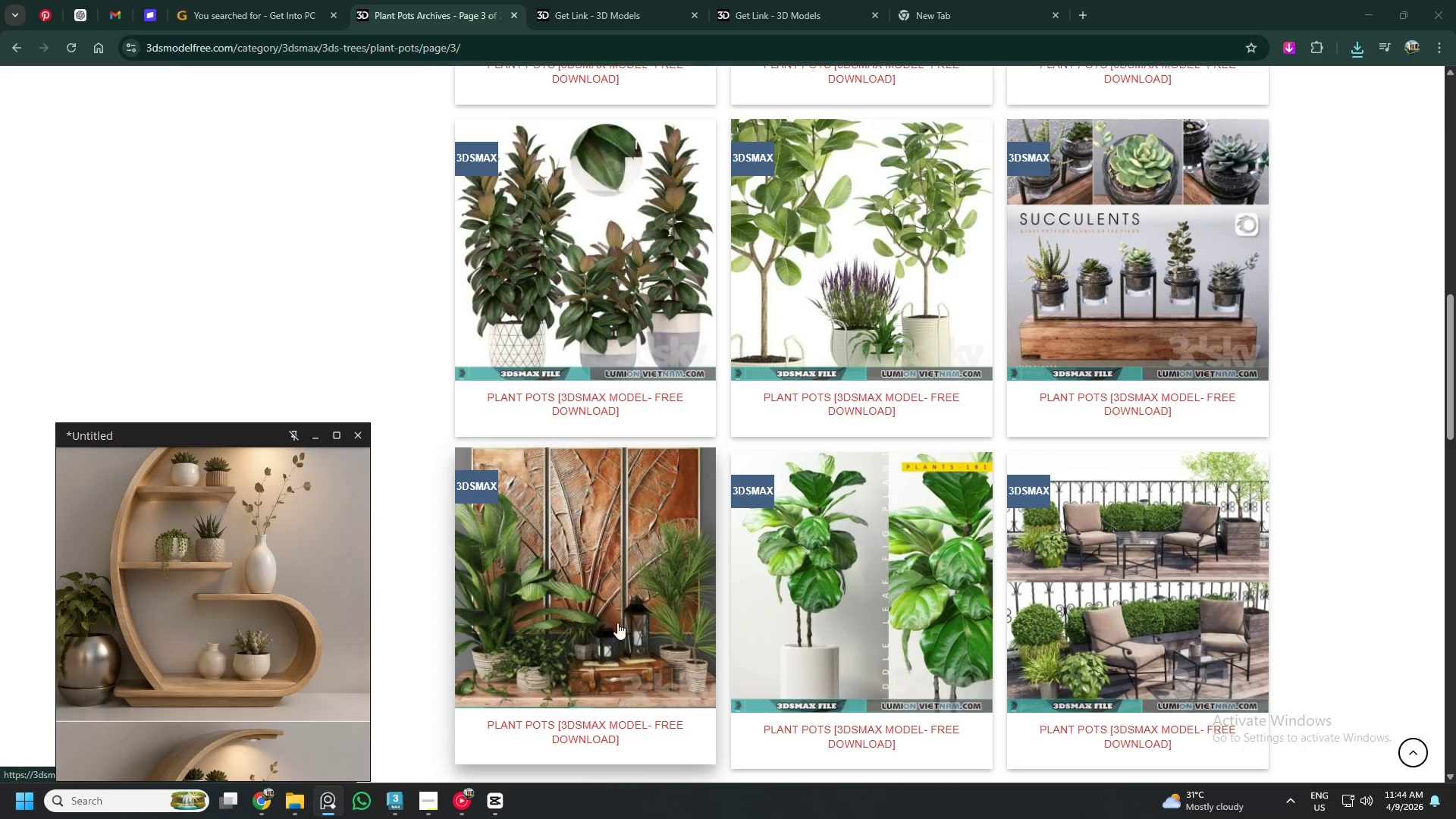 
scroll: coordinate [890, 565], scroll_direction: down, amount: 5.0
 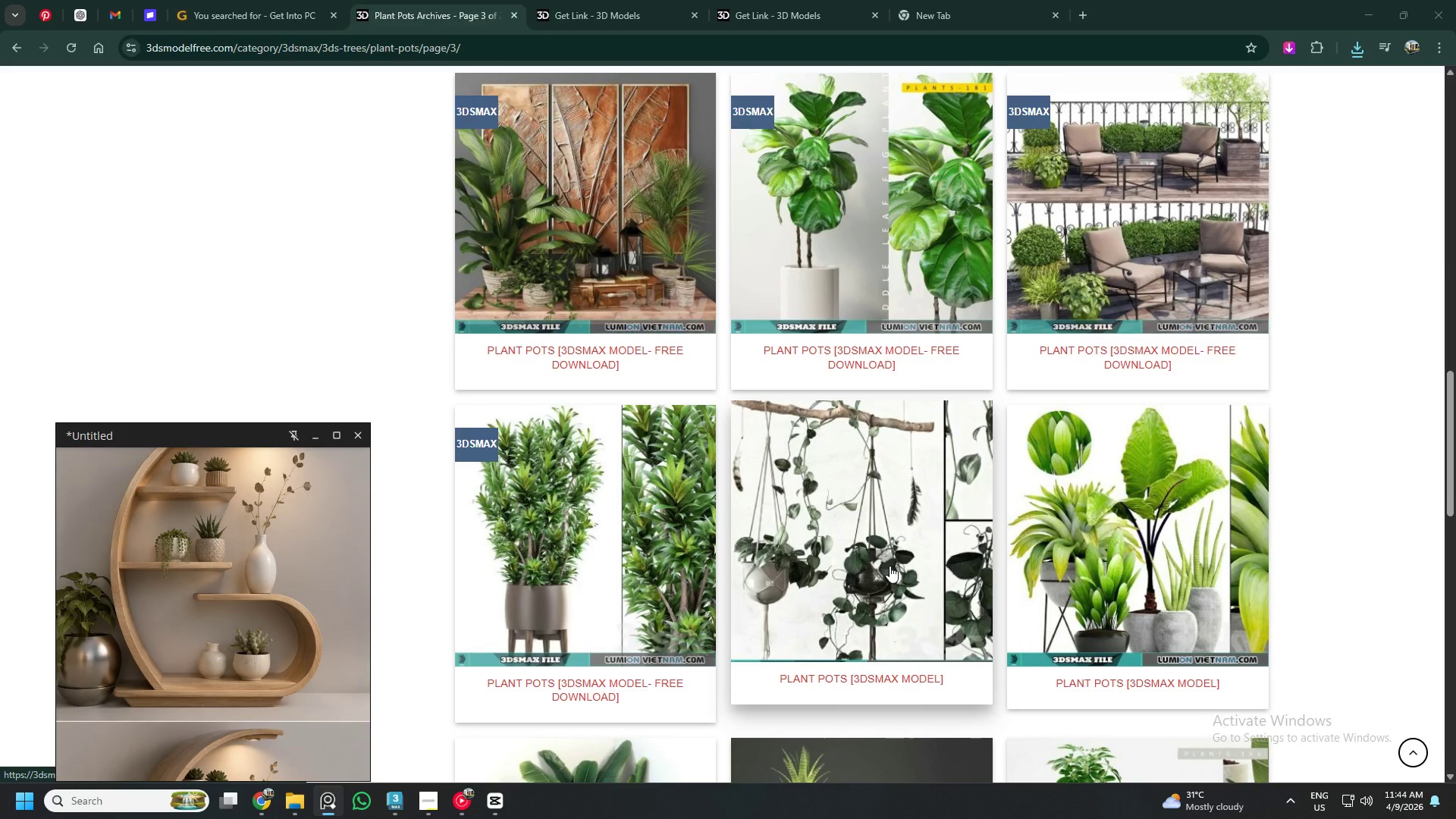 
scroll: coordinate [890, 566], scroll_direction: up, amount: 2.0
 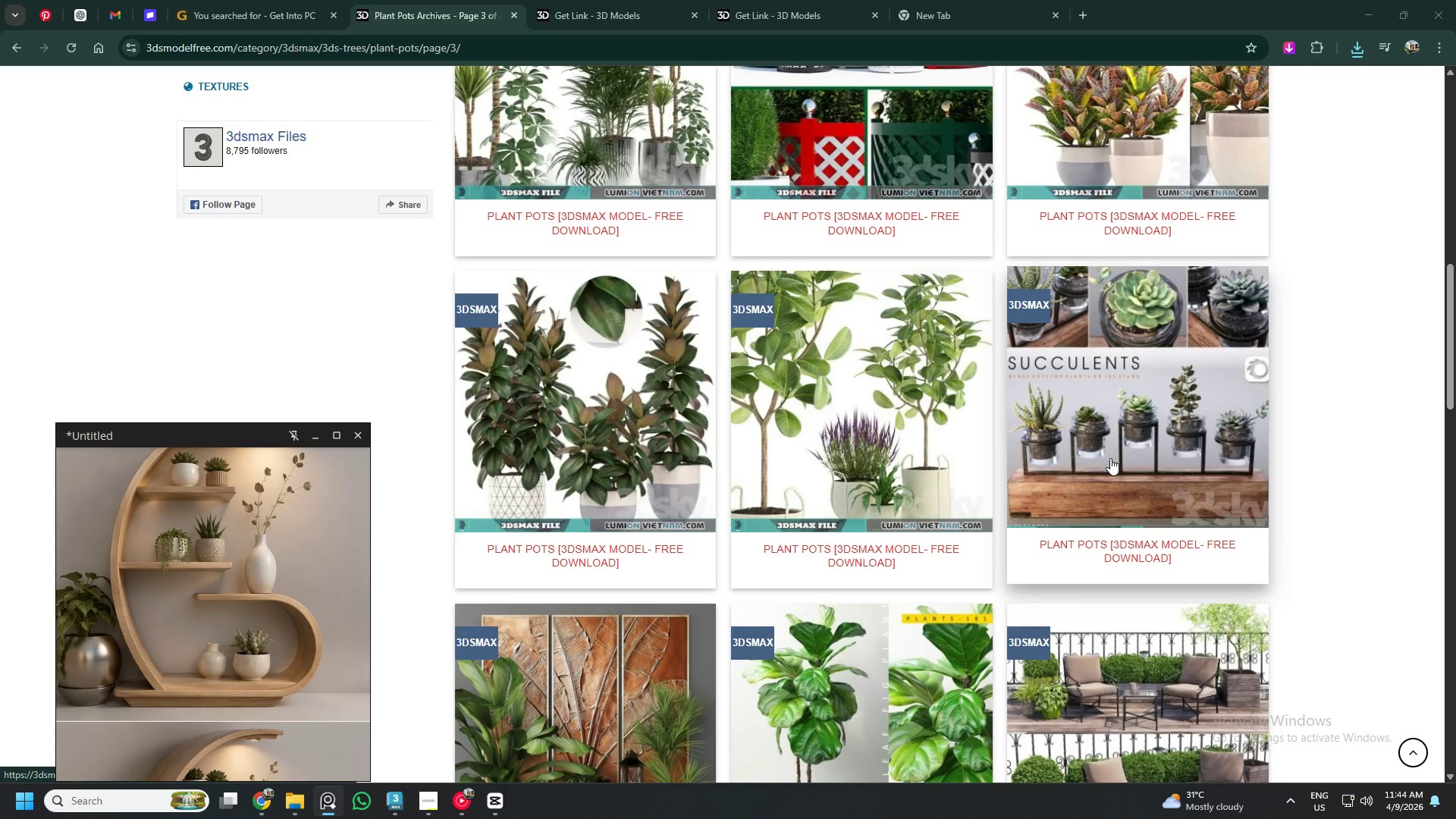 
left_click([1110, 457])
 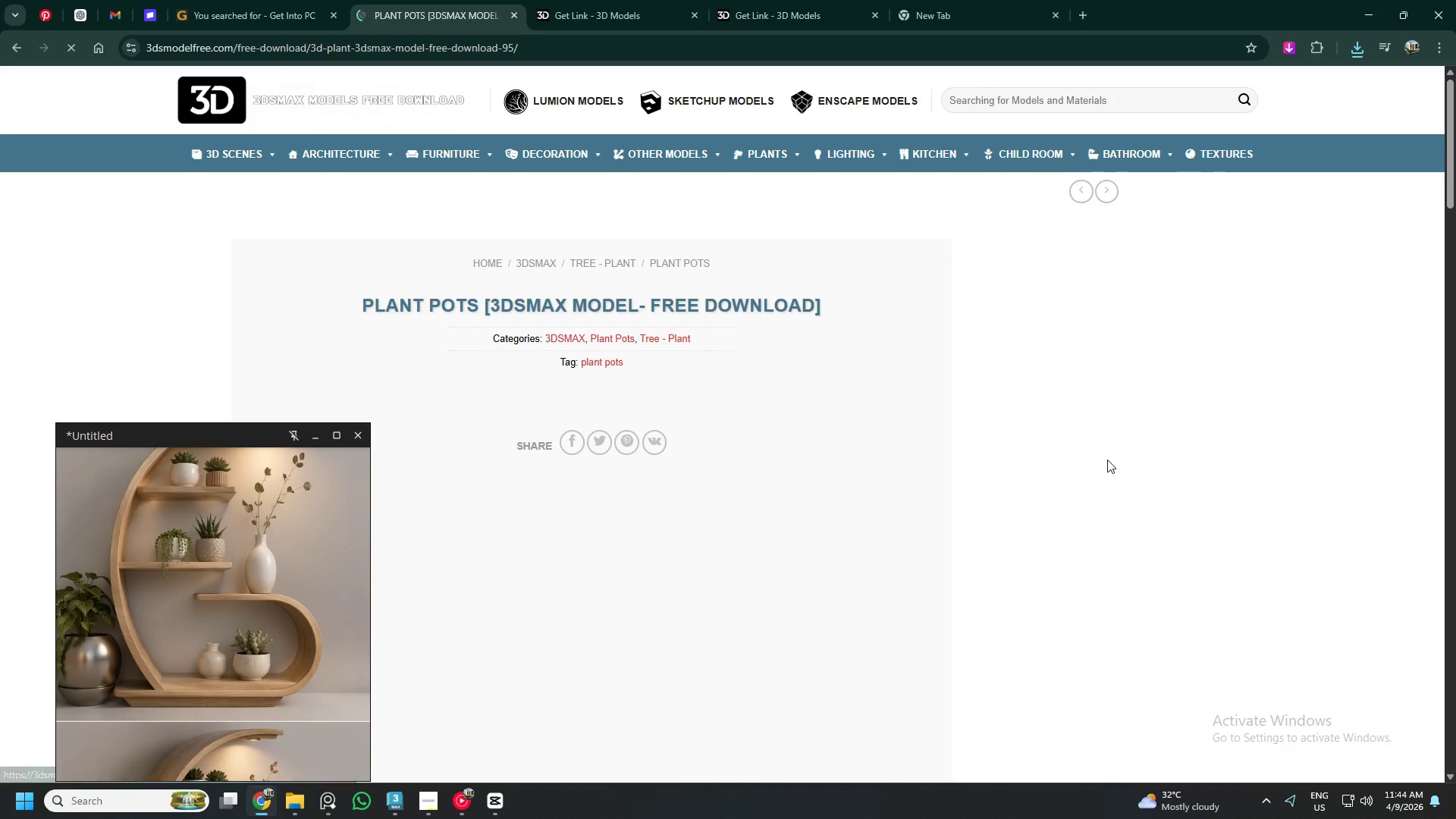 
scroll: coordinate [711, 510], scroll_direction: down, amount: 9.0
 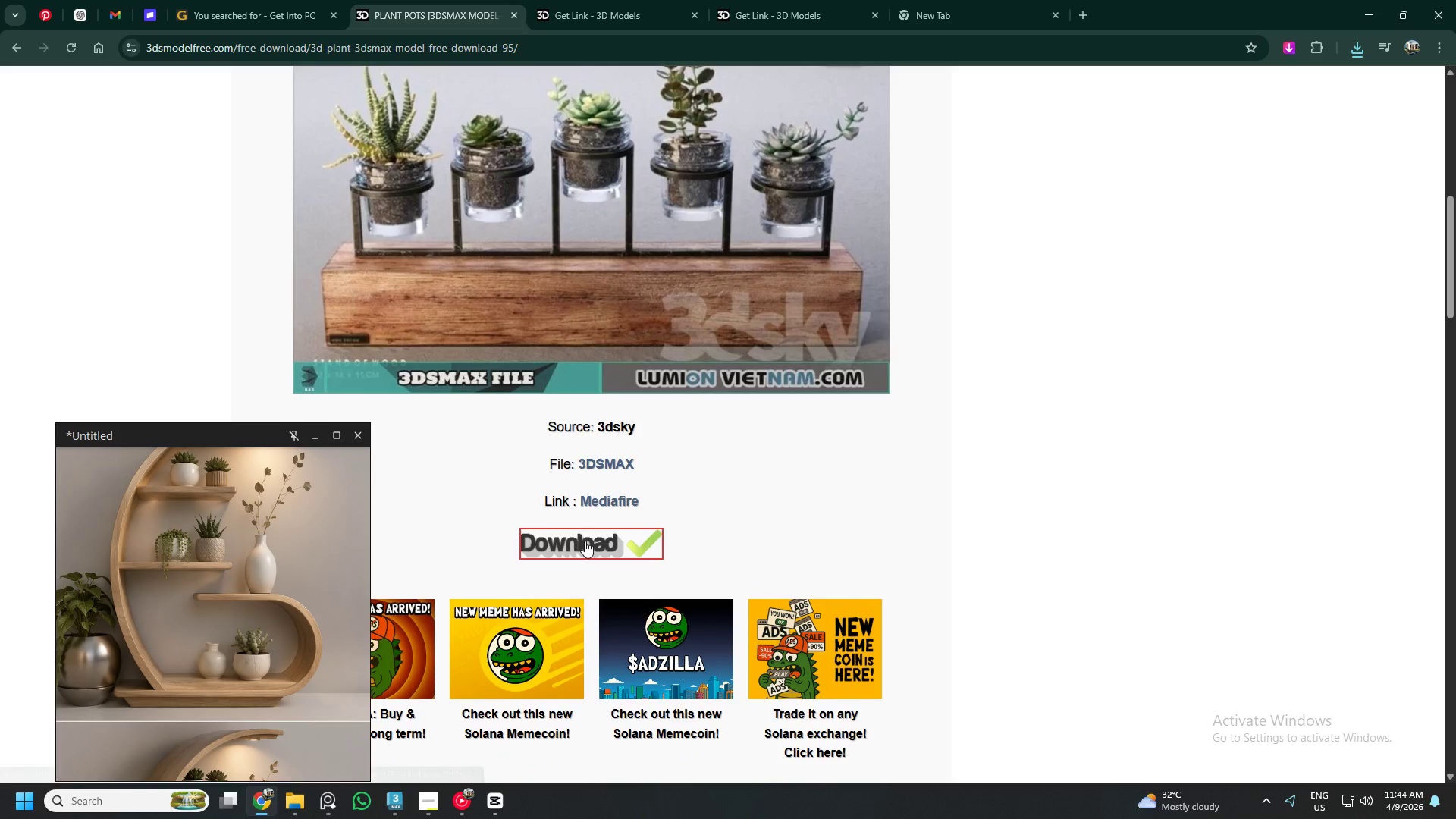 
left_click([585, 541])
 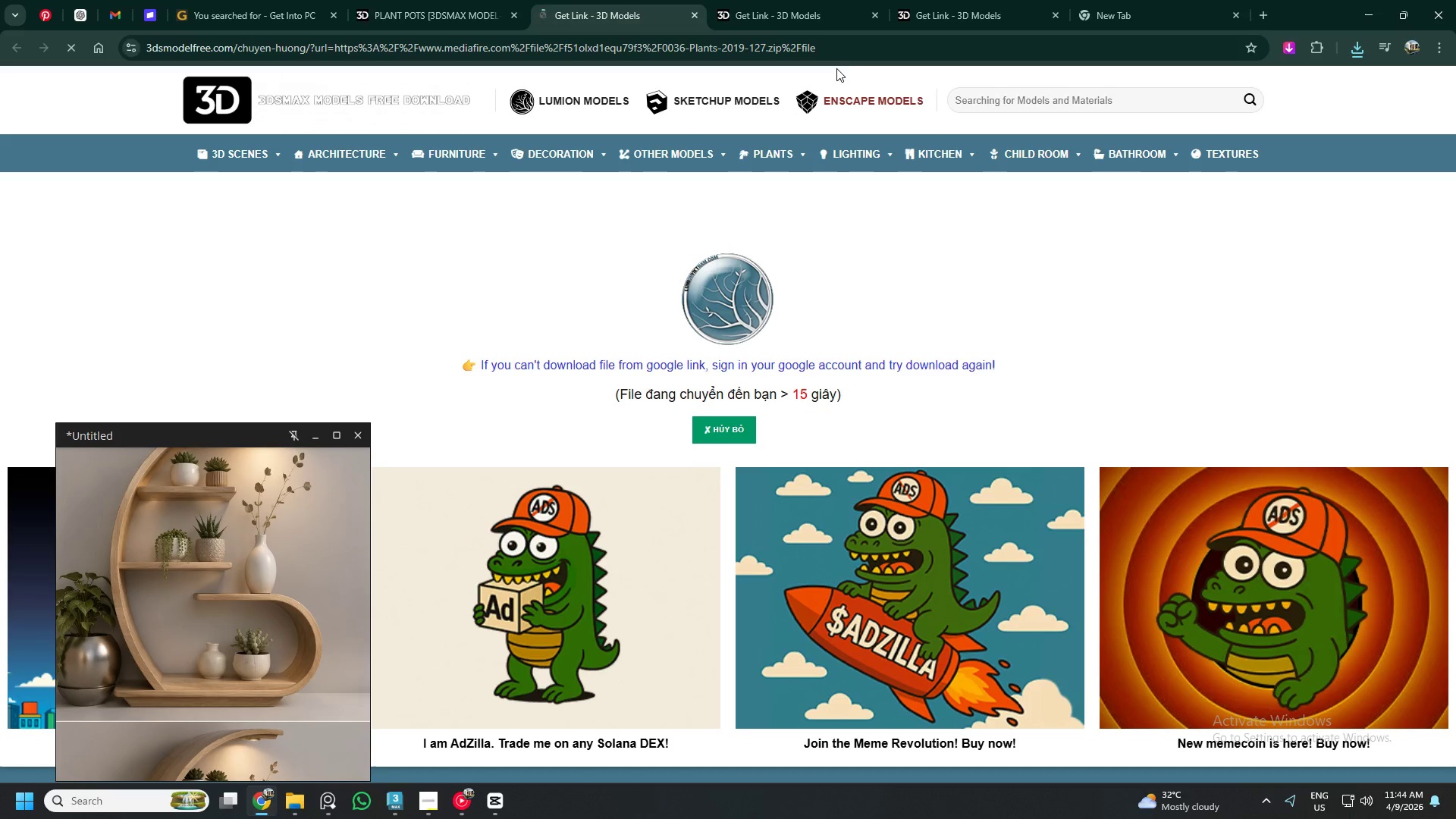 
left_click([870, 17])
 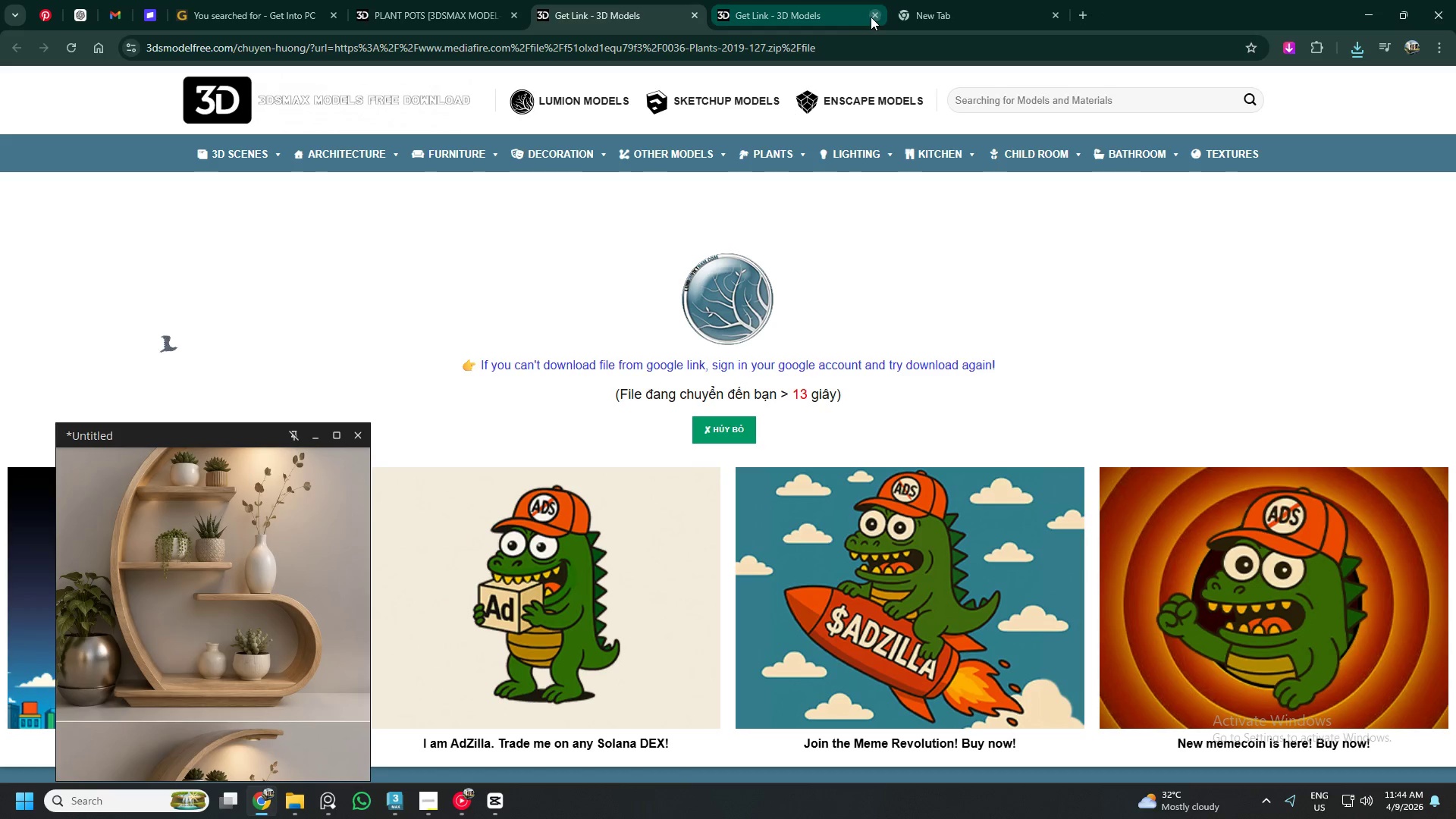 
left_click([873, 15])
 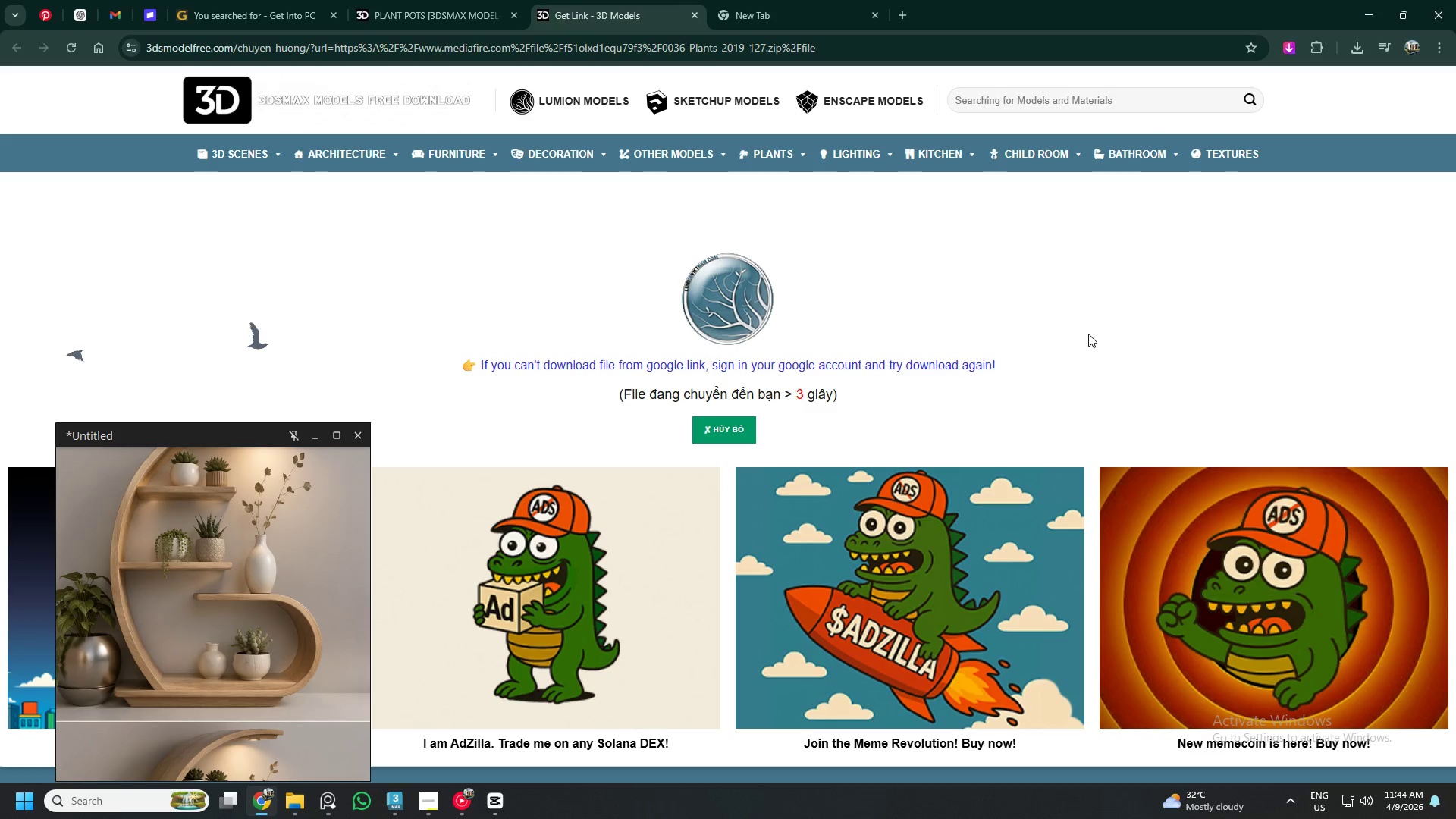 
wait(14.62)
 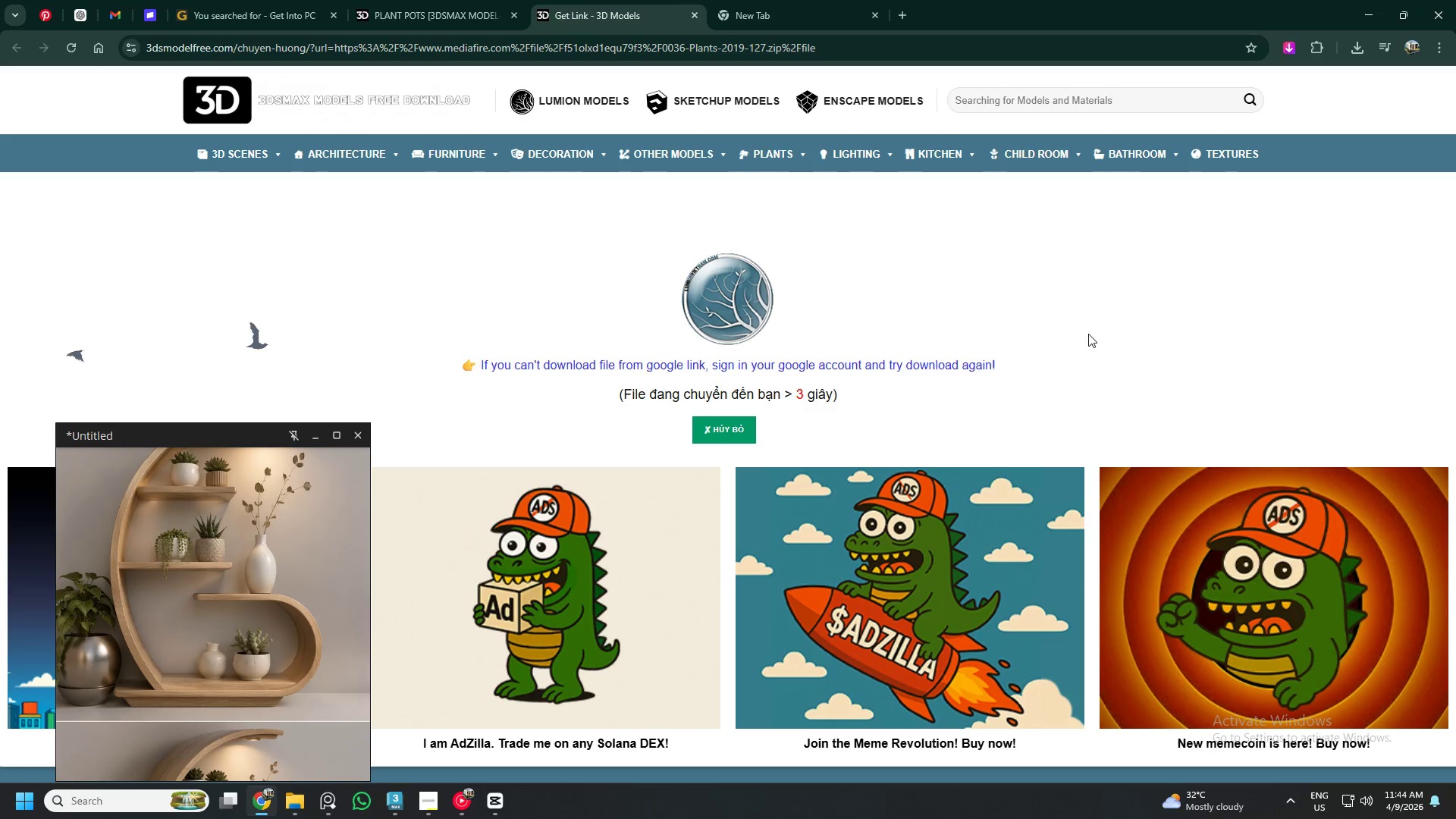 
left_click([959, 195])
 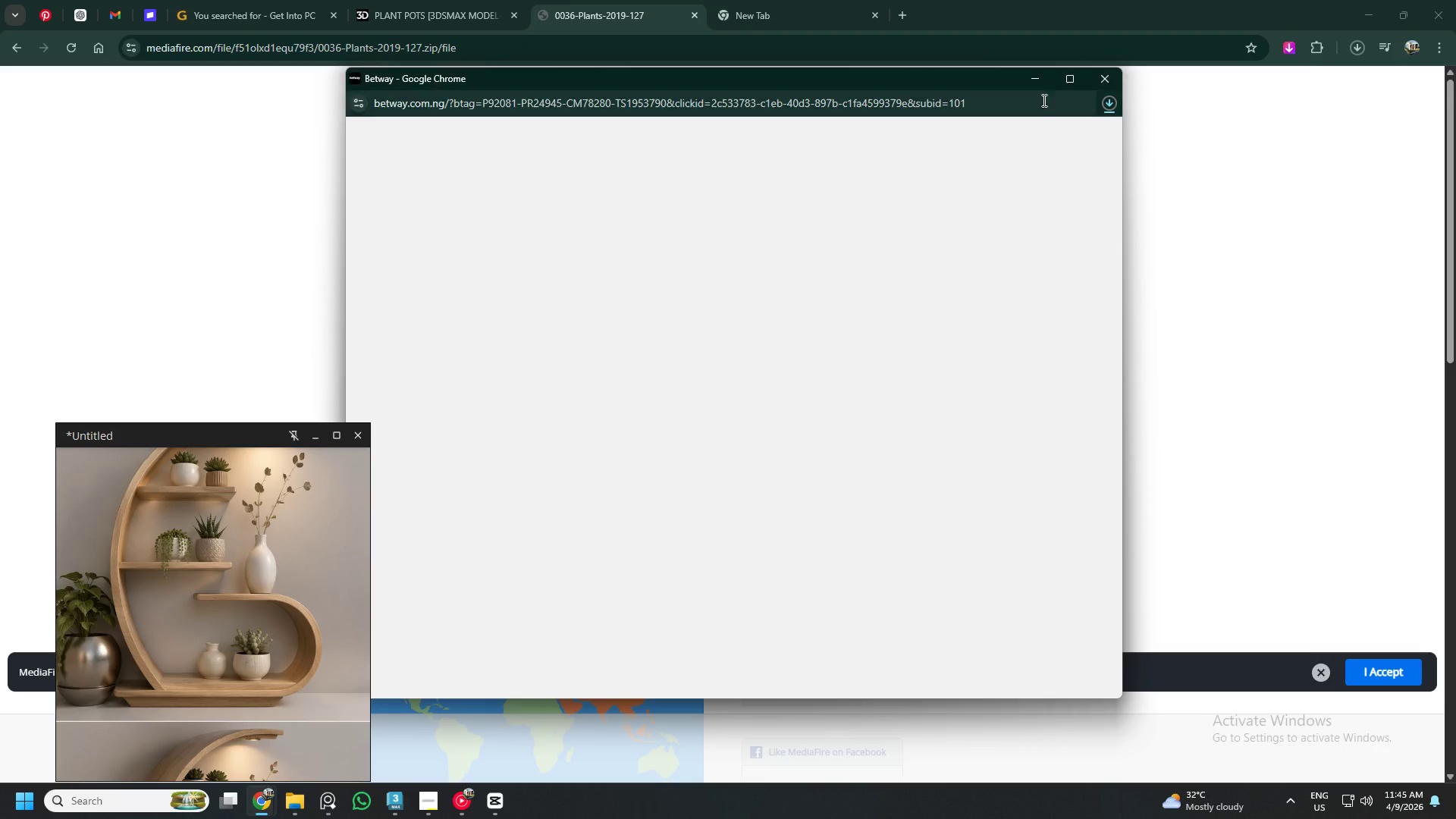 
left_click([1103, 78])
 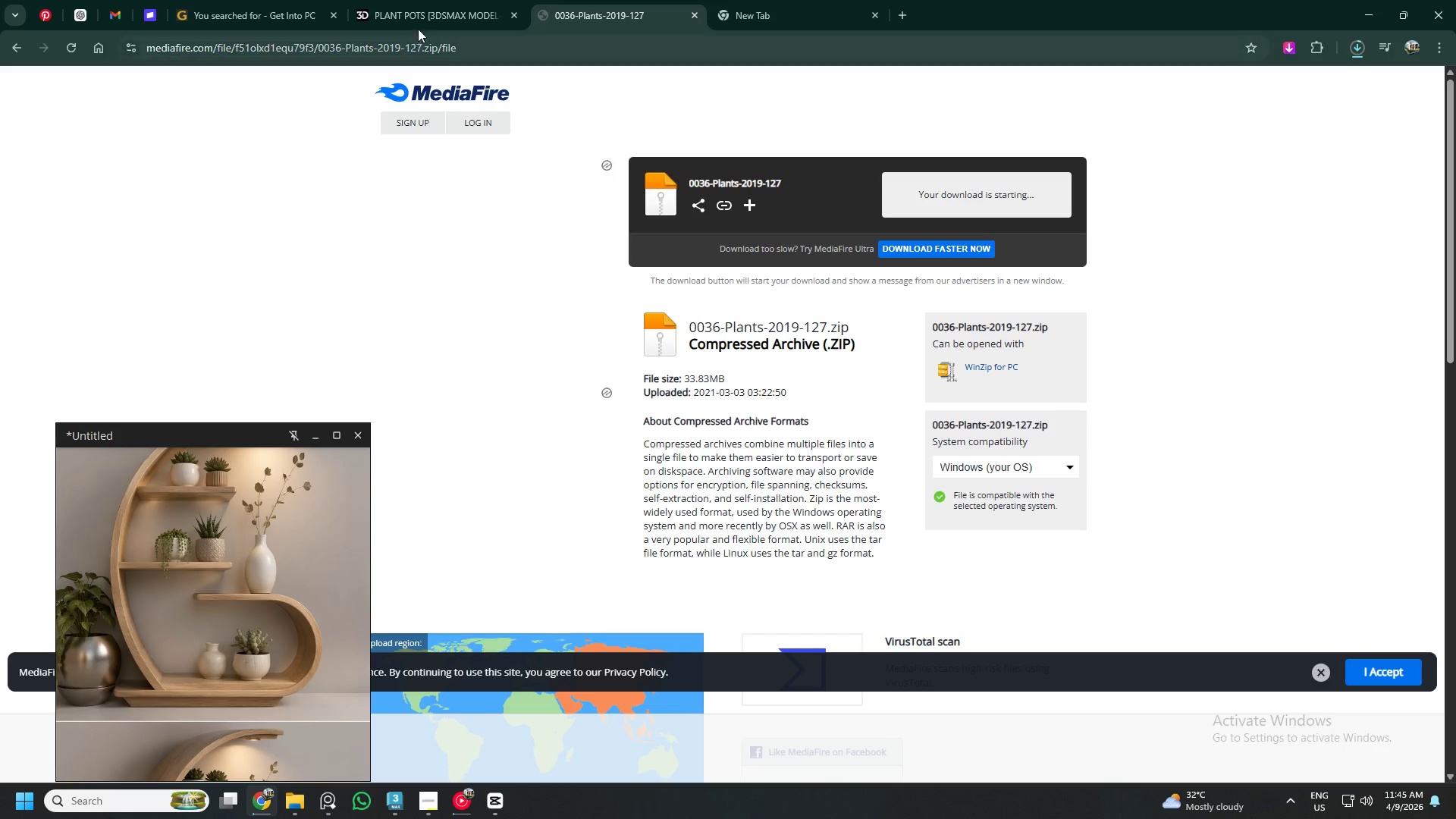 
left_click([434, 17])
 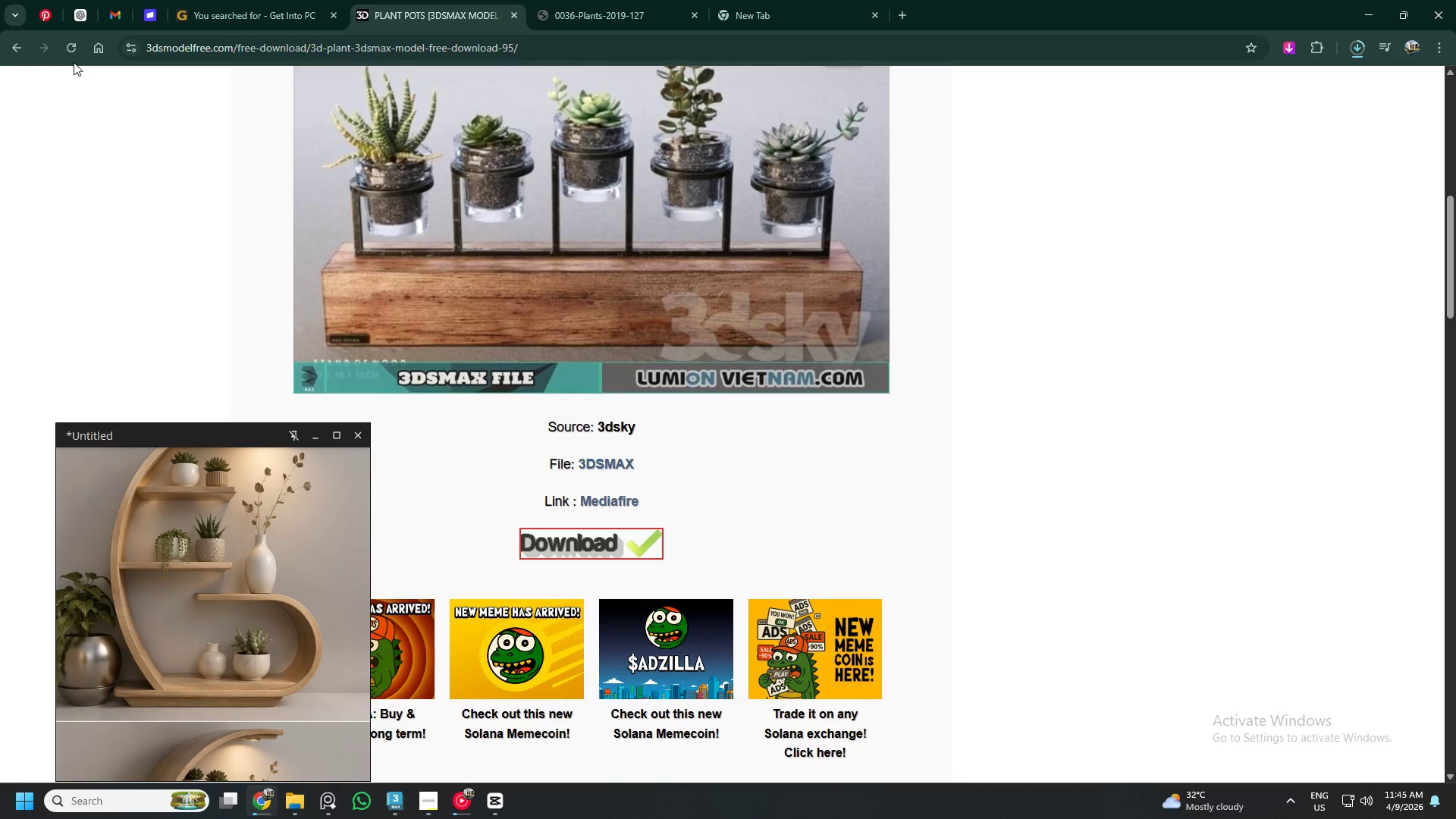 
left_click([11, 46])
 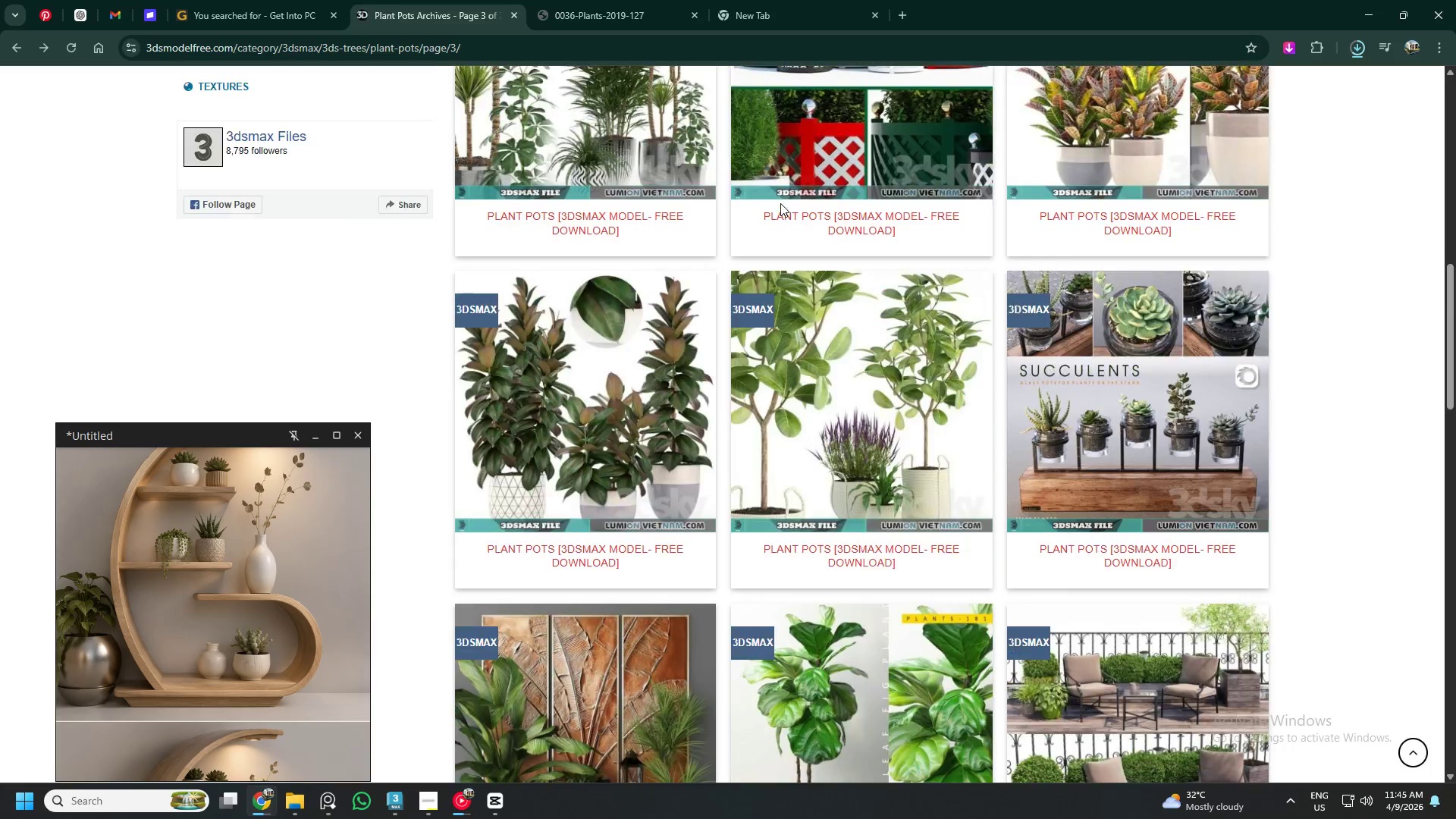 
wait(9.84)
 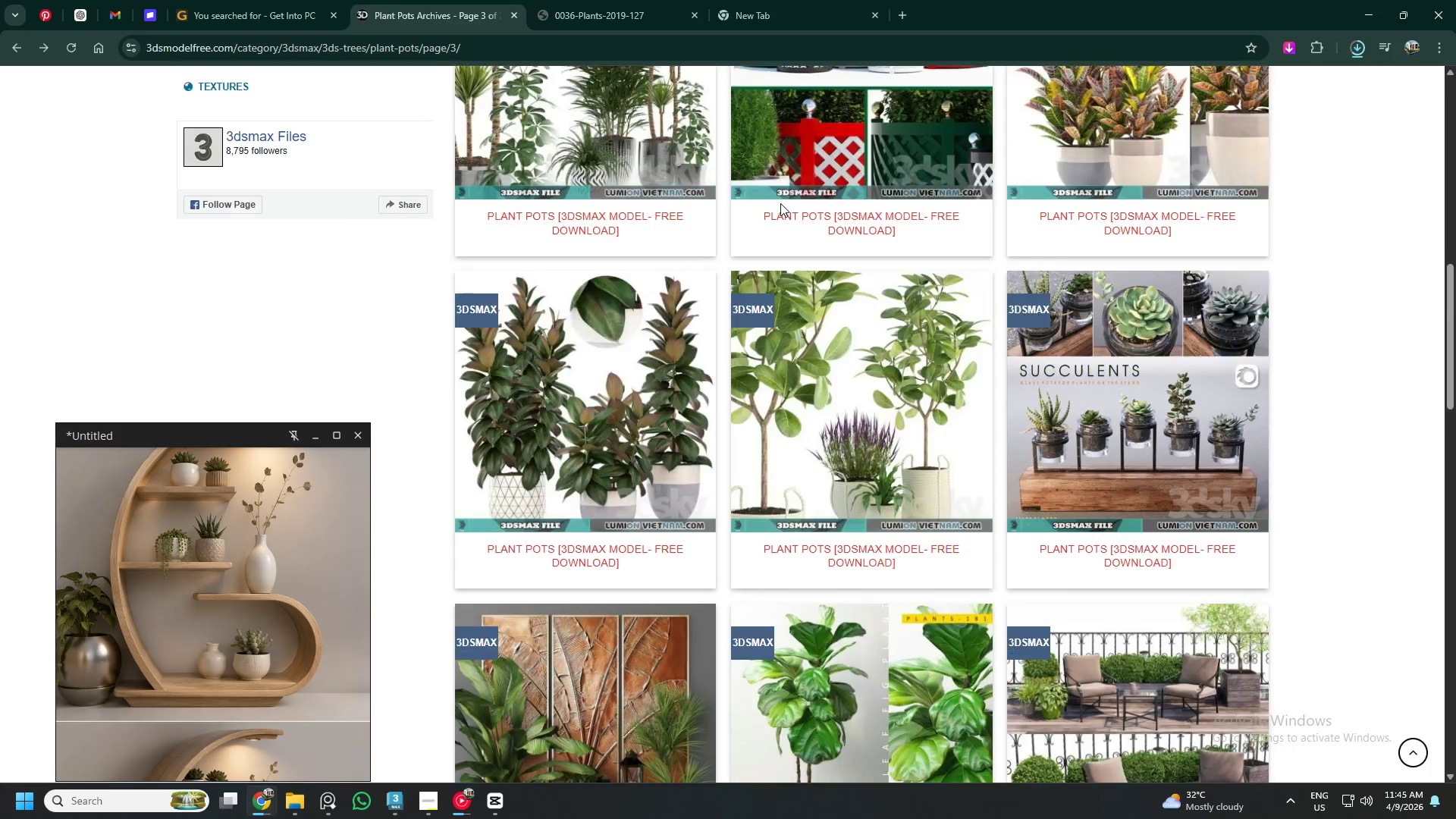 
mouse_move([1358, 86])
 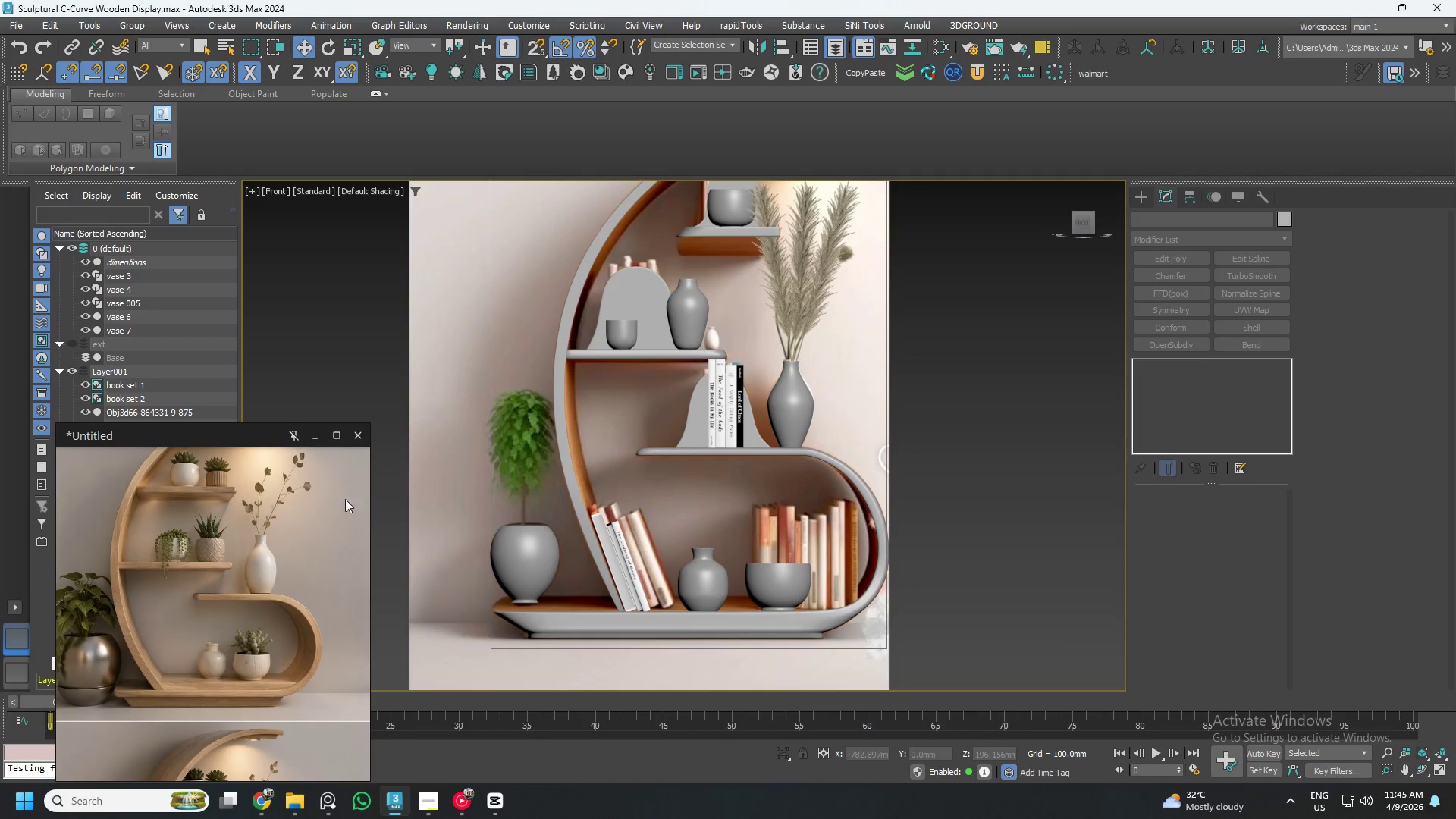 
left_click([312, 435])
 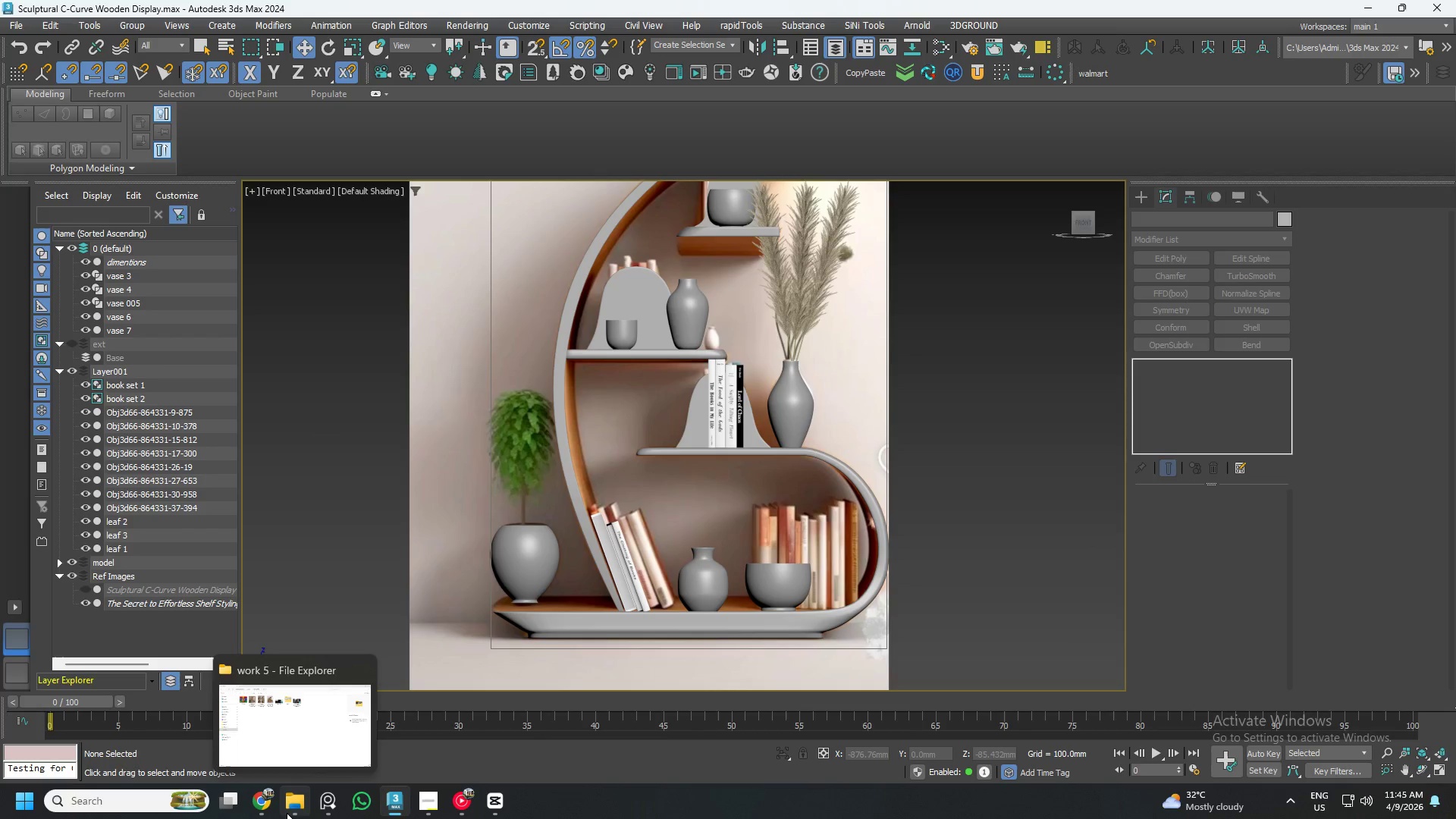 
left_click([298, 749])
 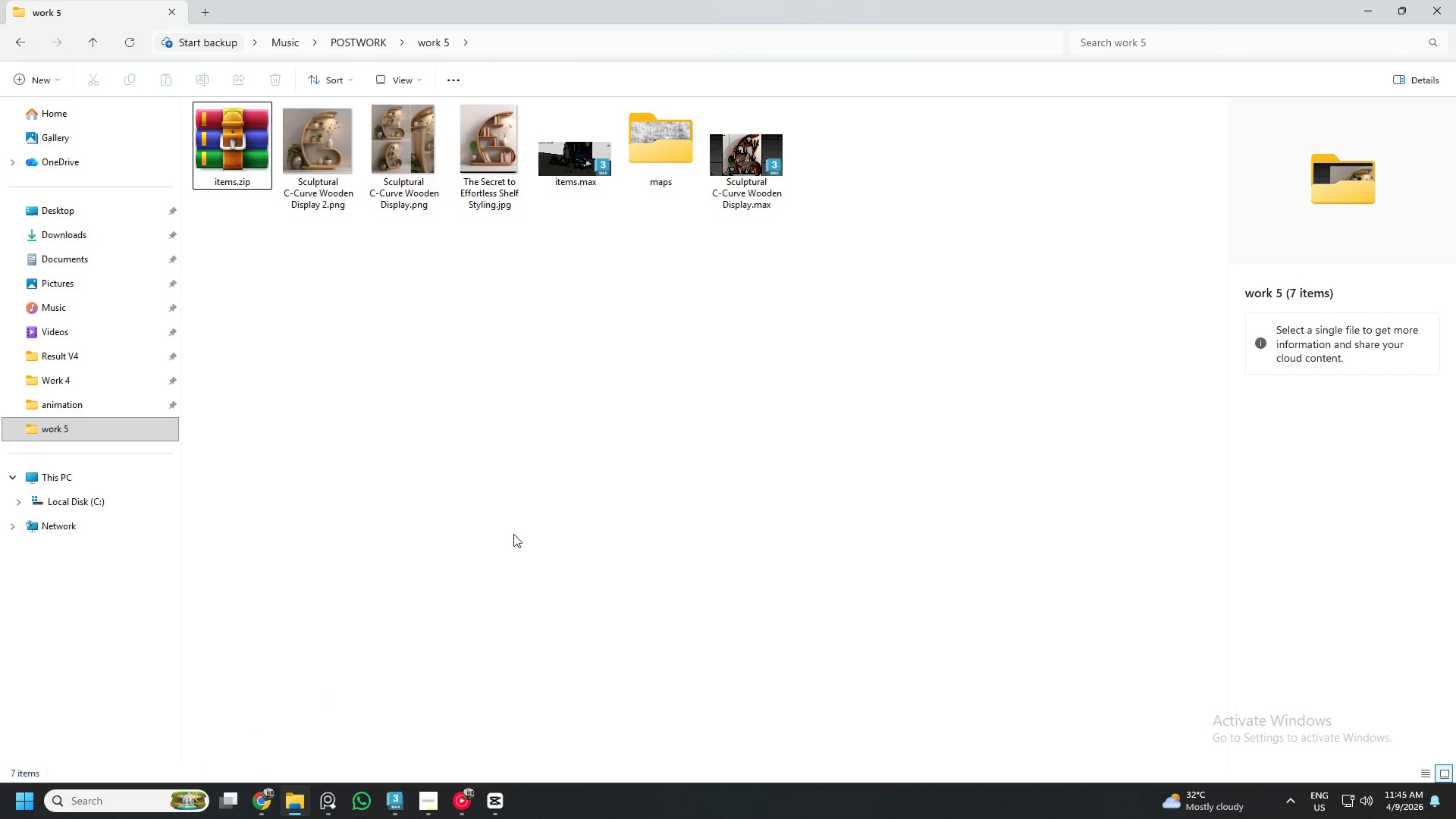 
key(Meta+E)
 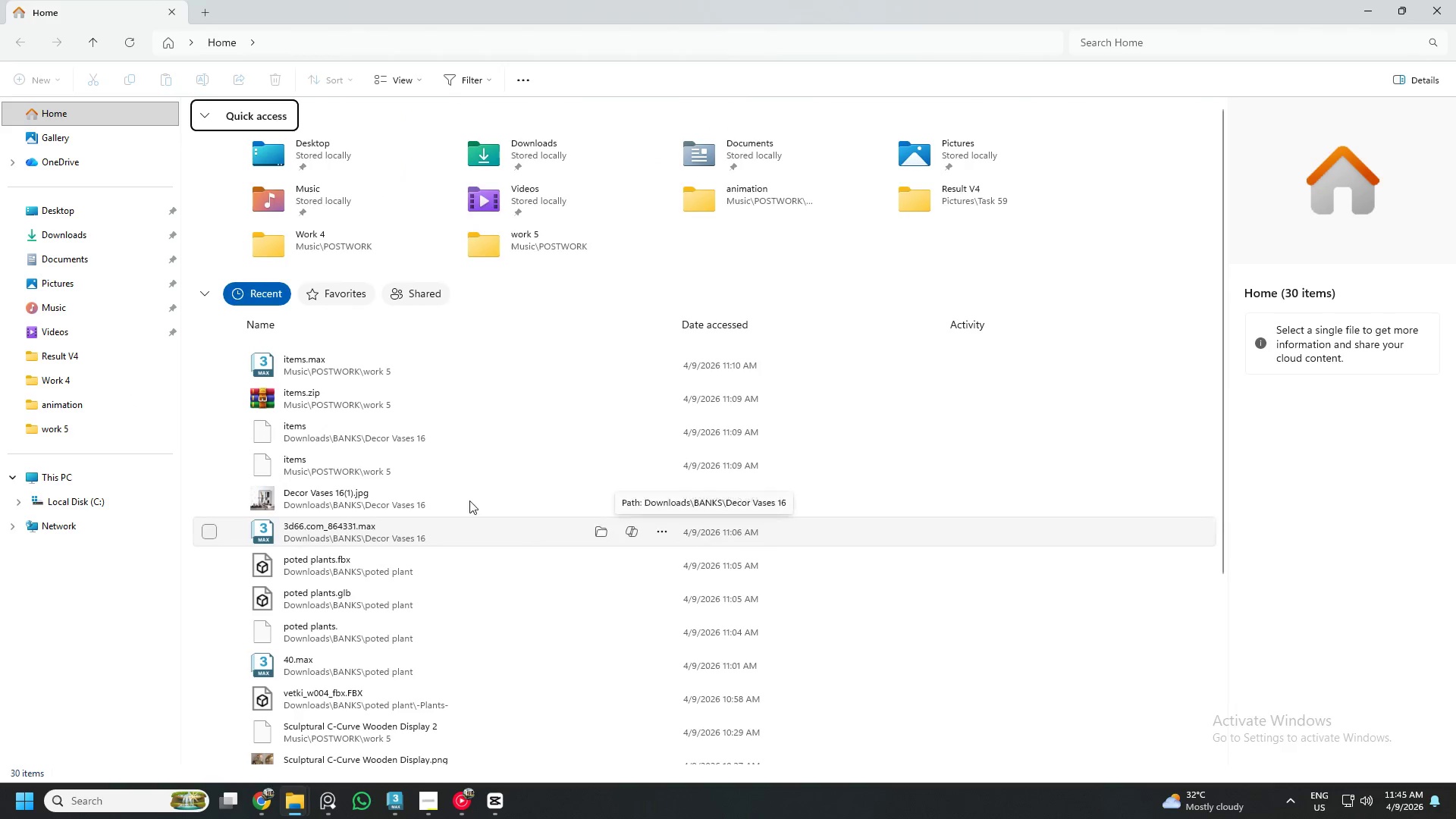 
left_click([100, 237])
 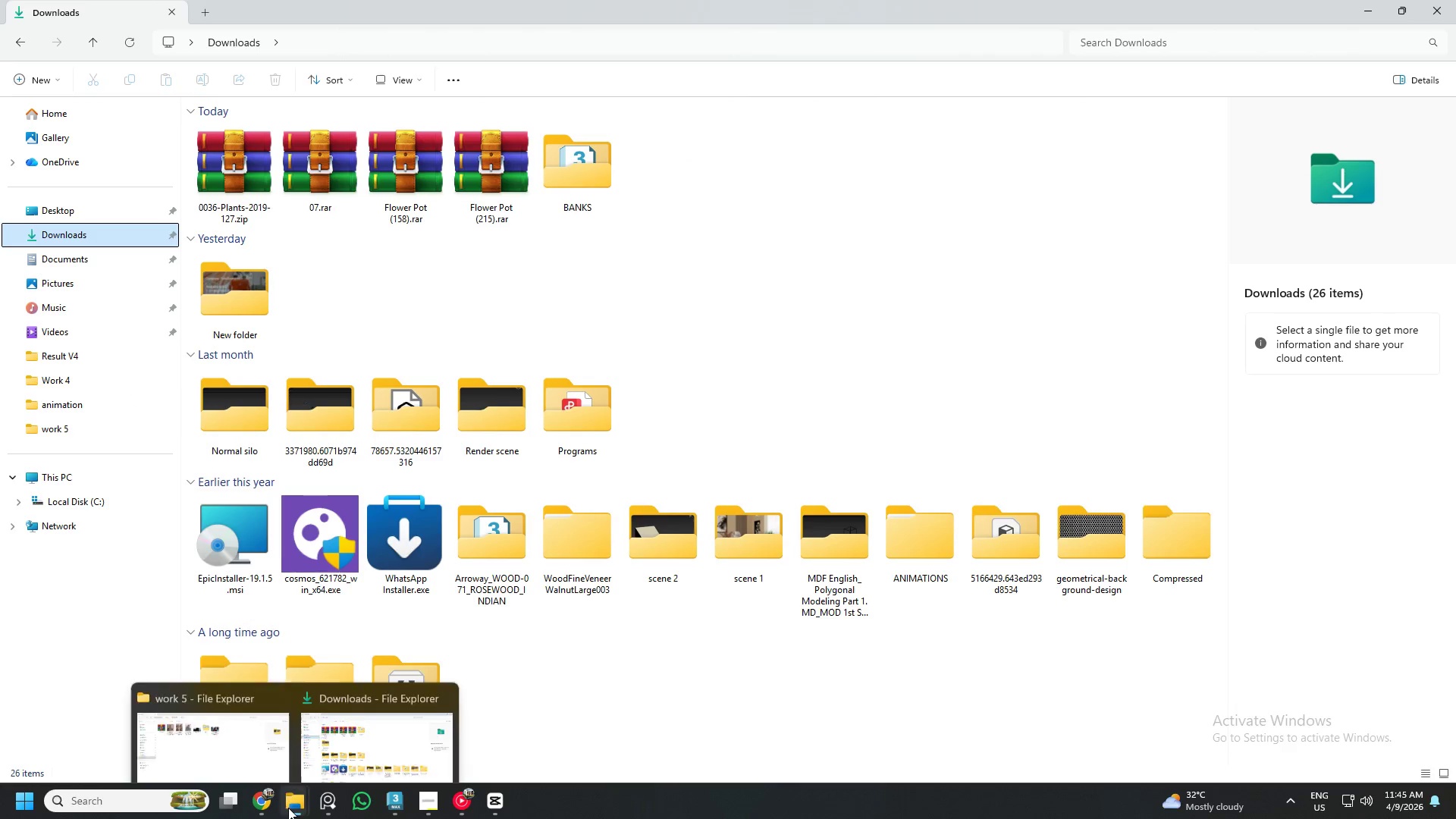 
left_click([196, 749])
 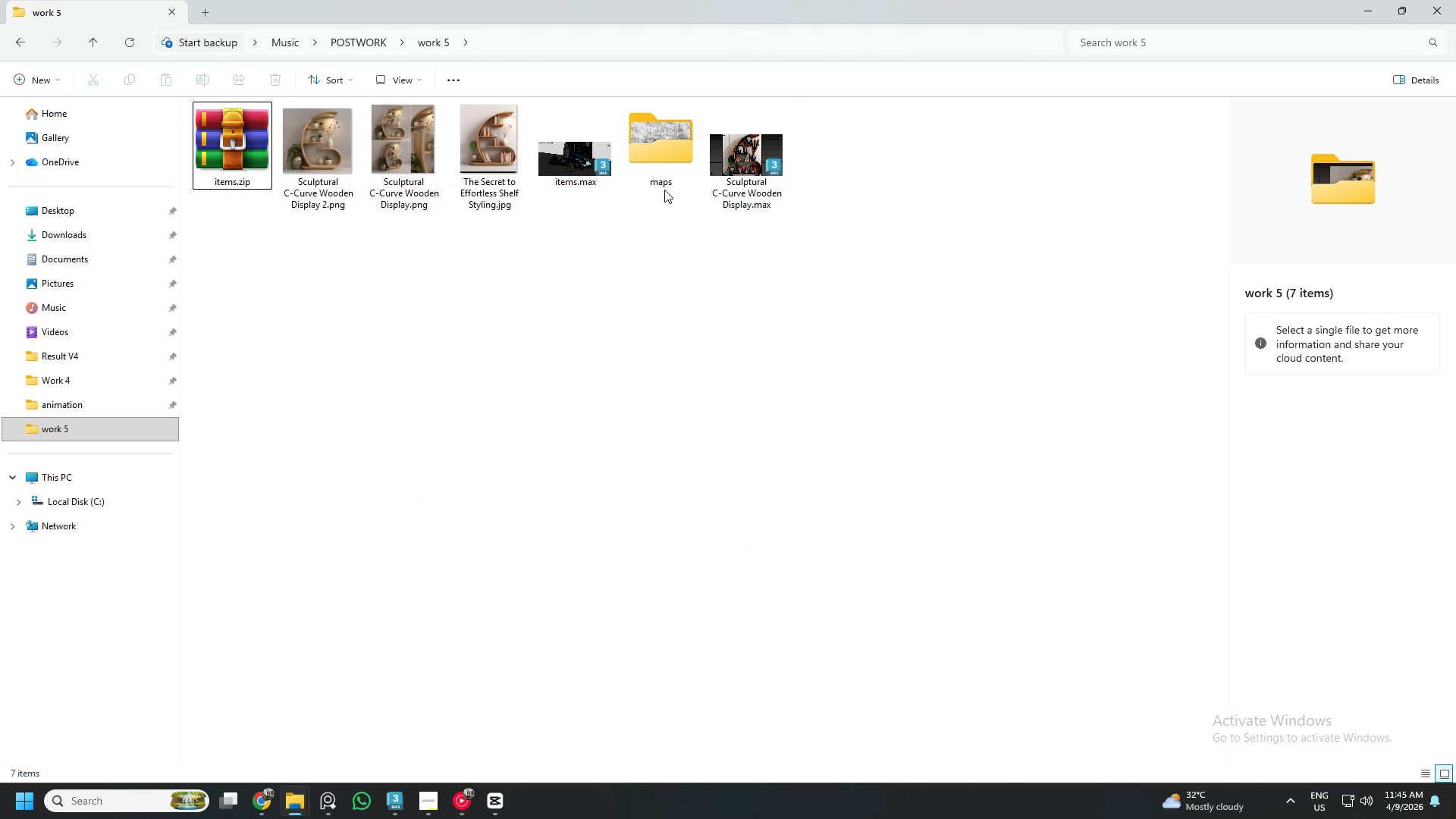 
left_click([664, 171])
 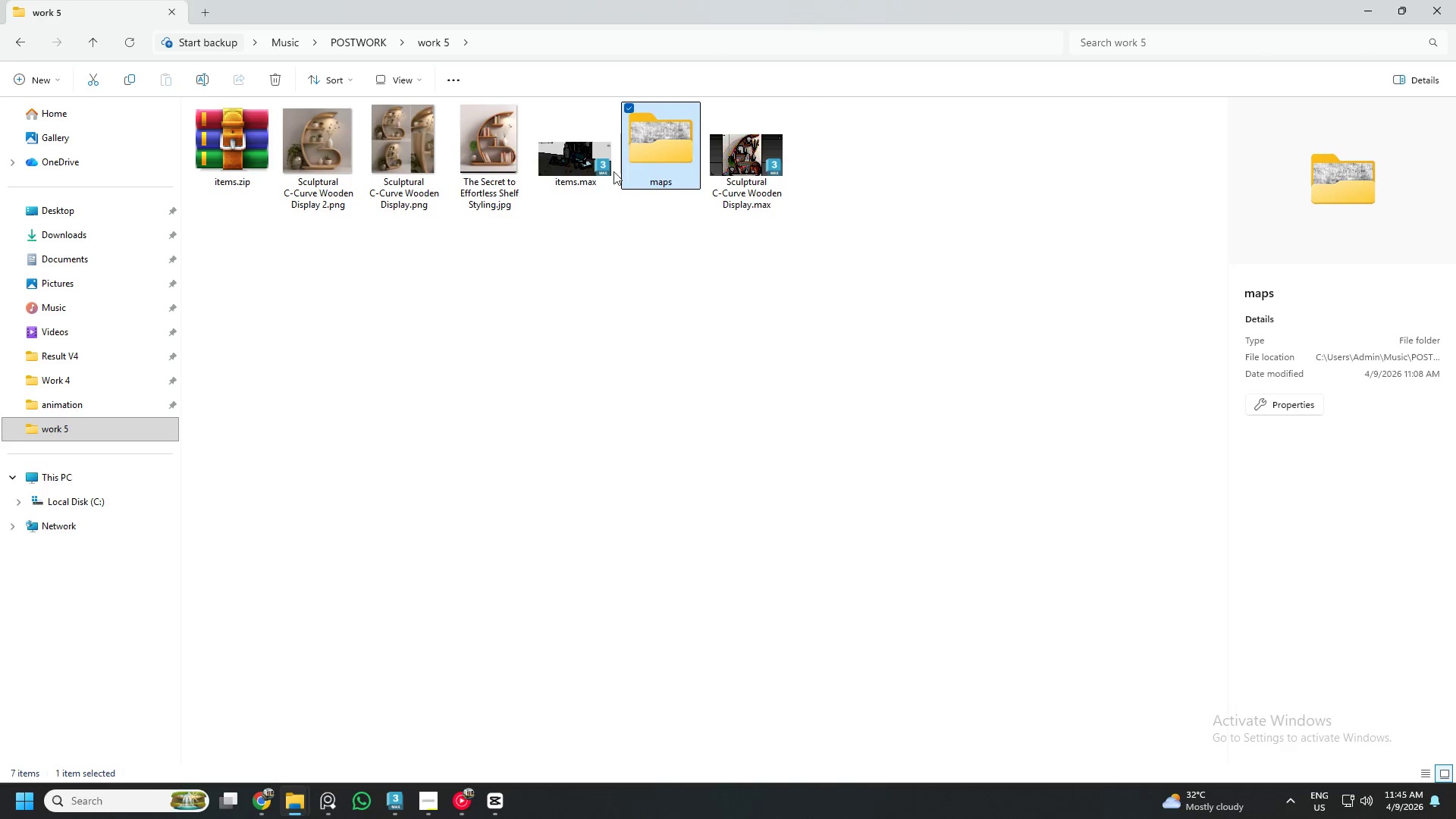 
left_click([590, 171])
 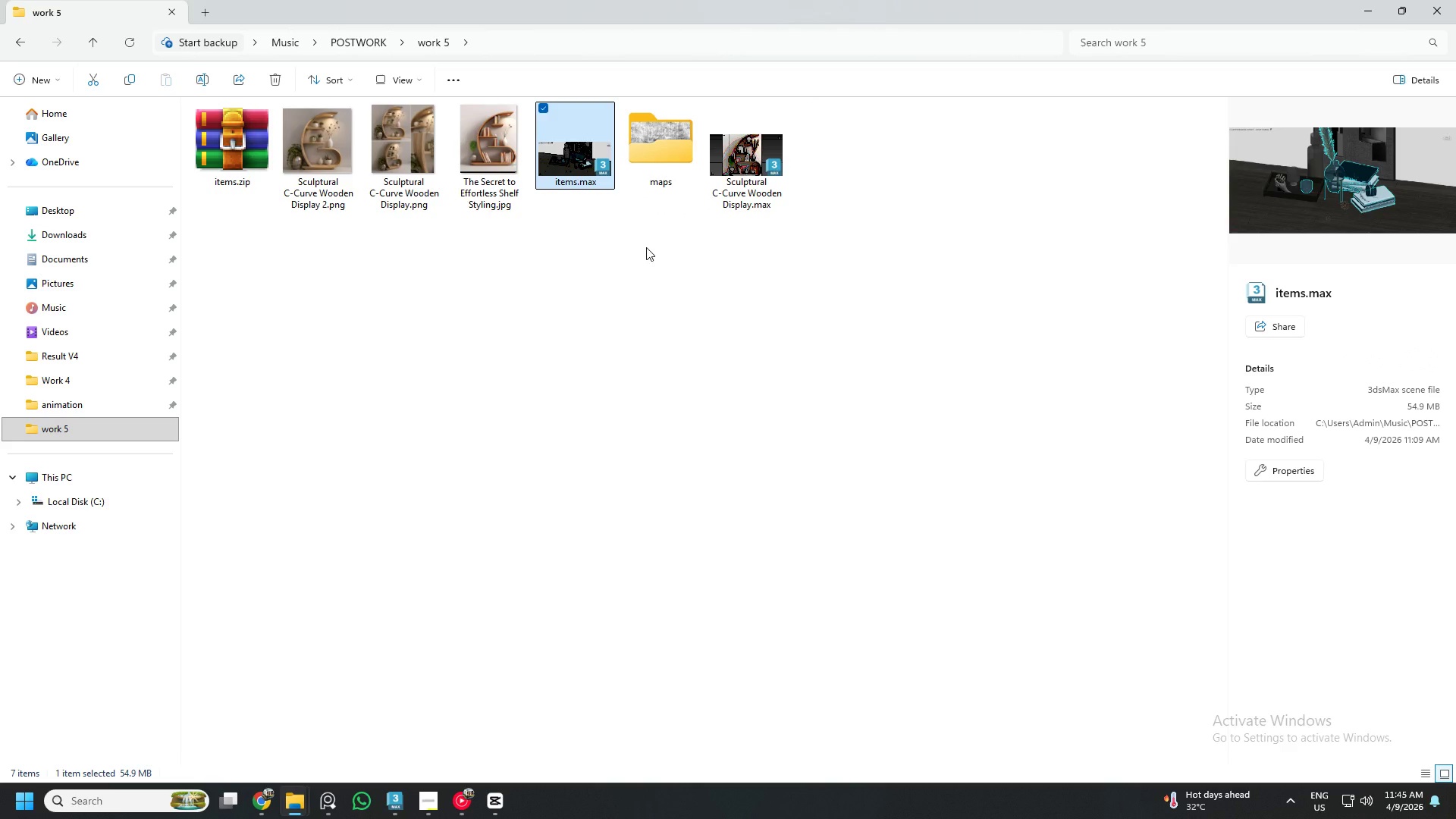 
wait(9.69)
 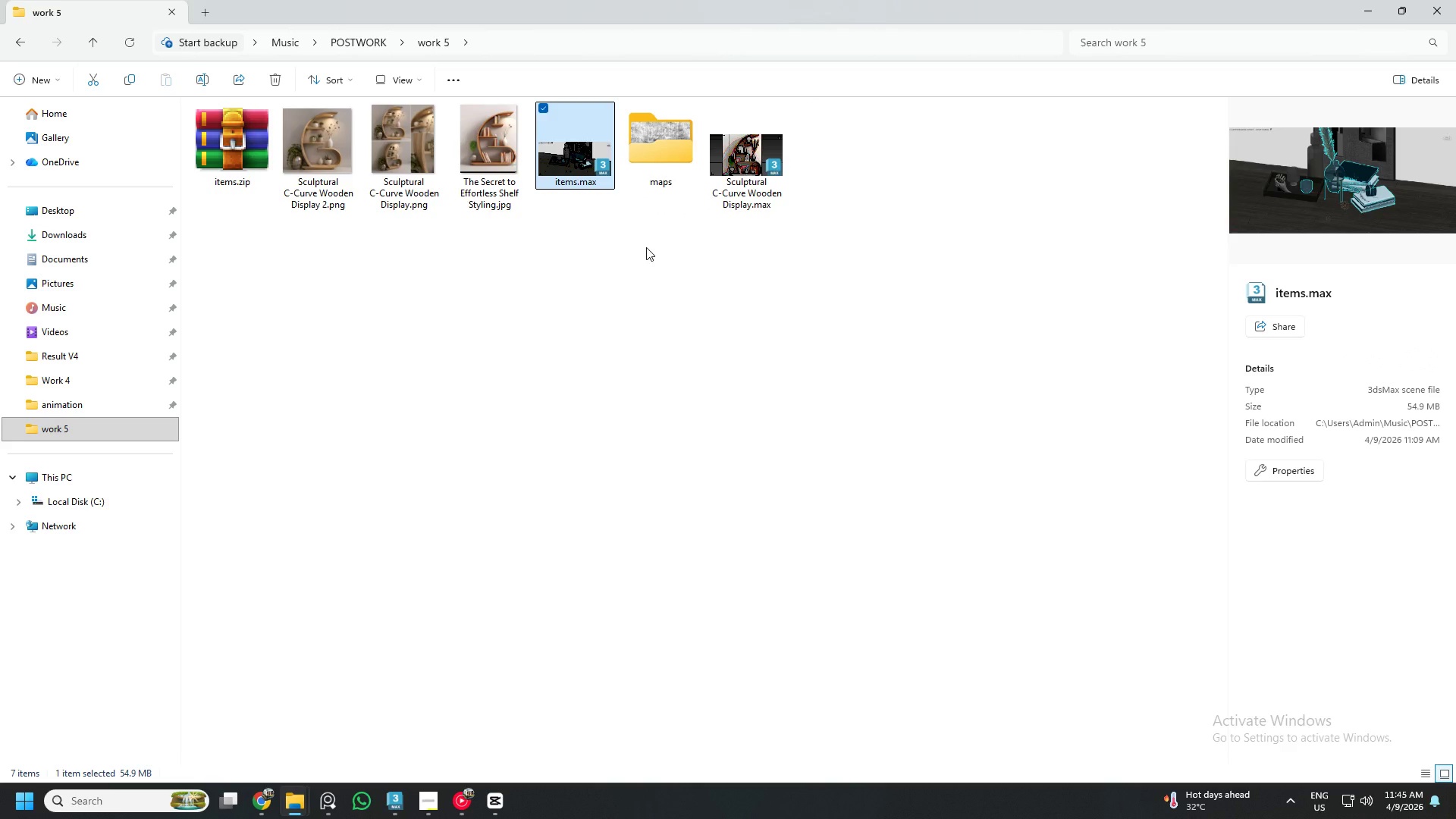 
left_click([240, 163])
 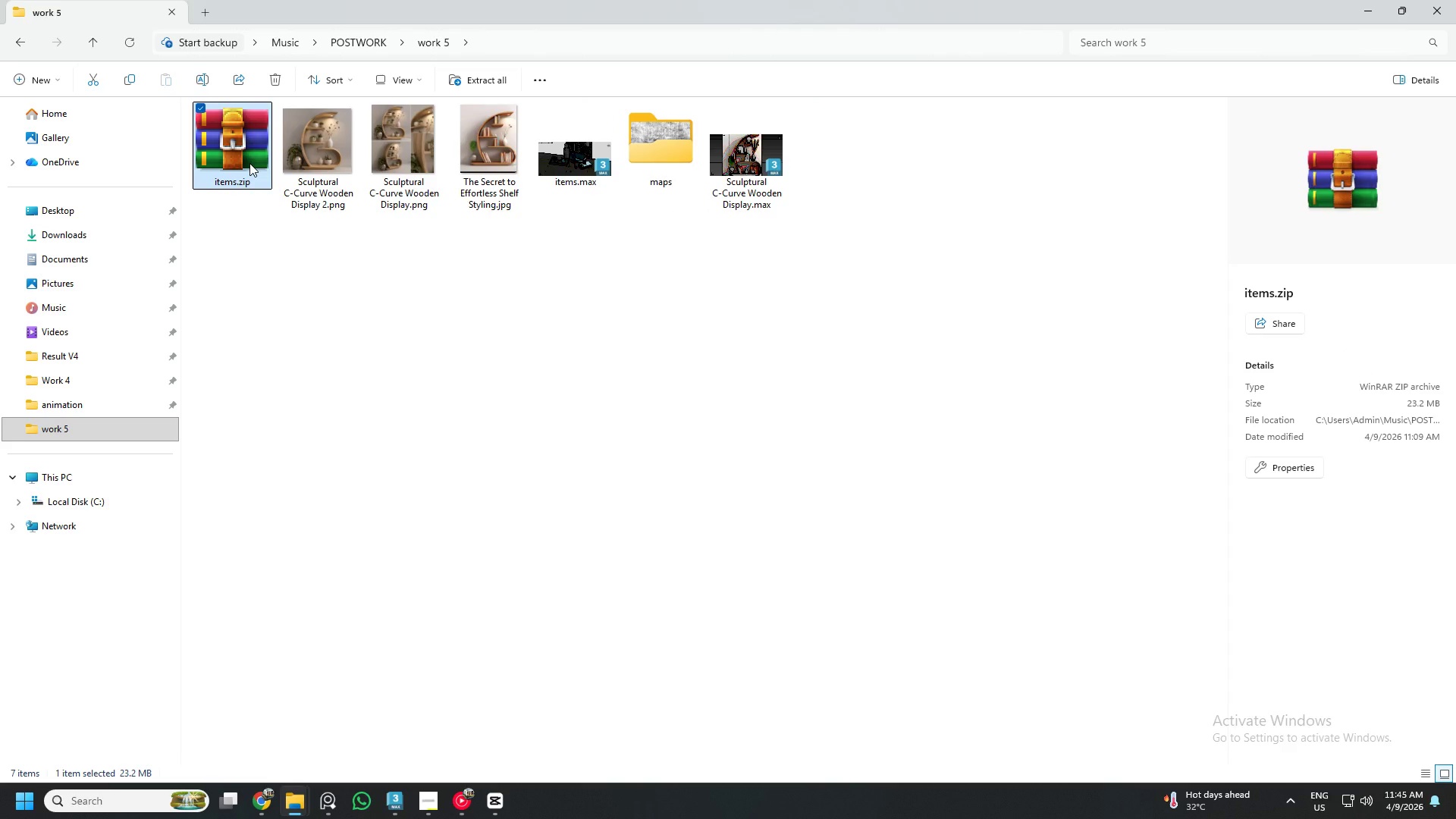 
key(Shift+Delete)
 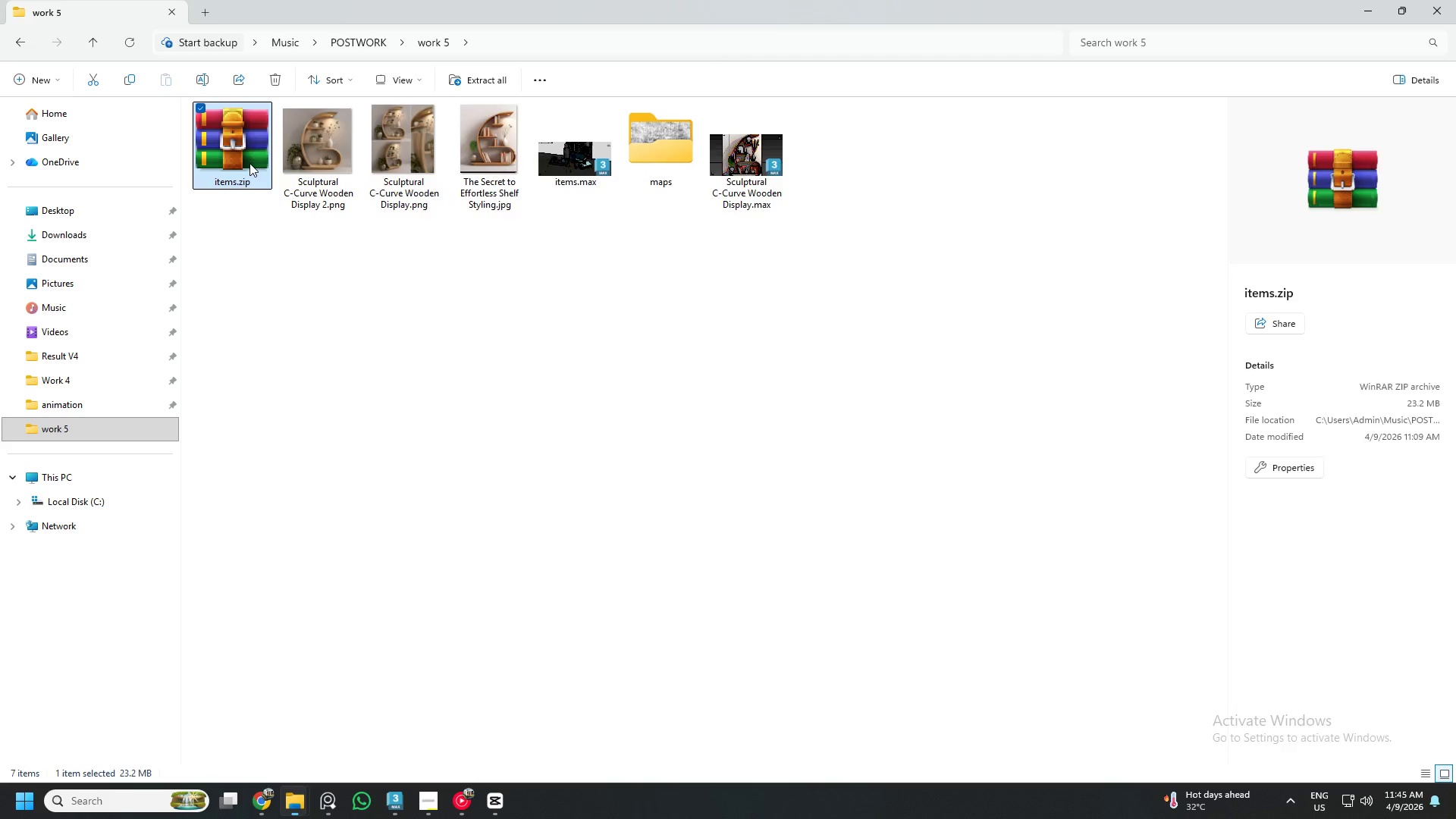 
key(Enter)
 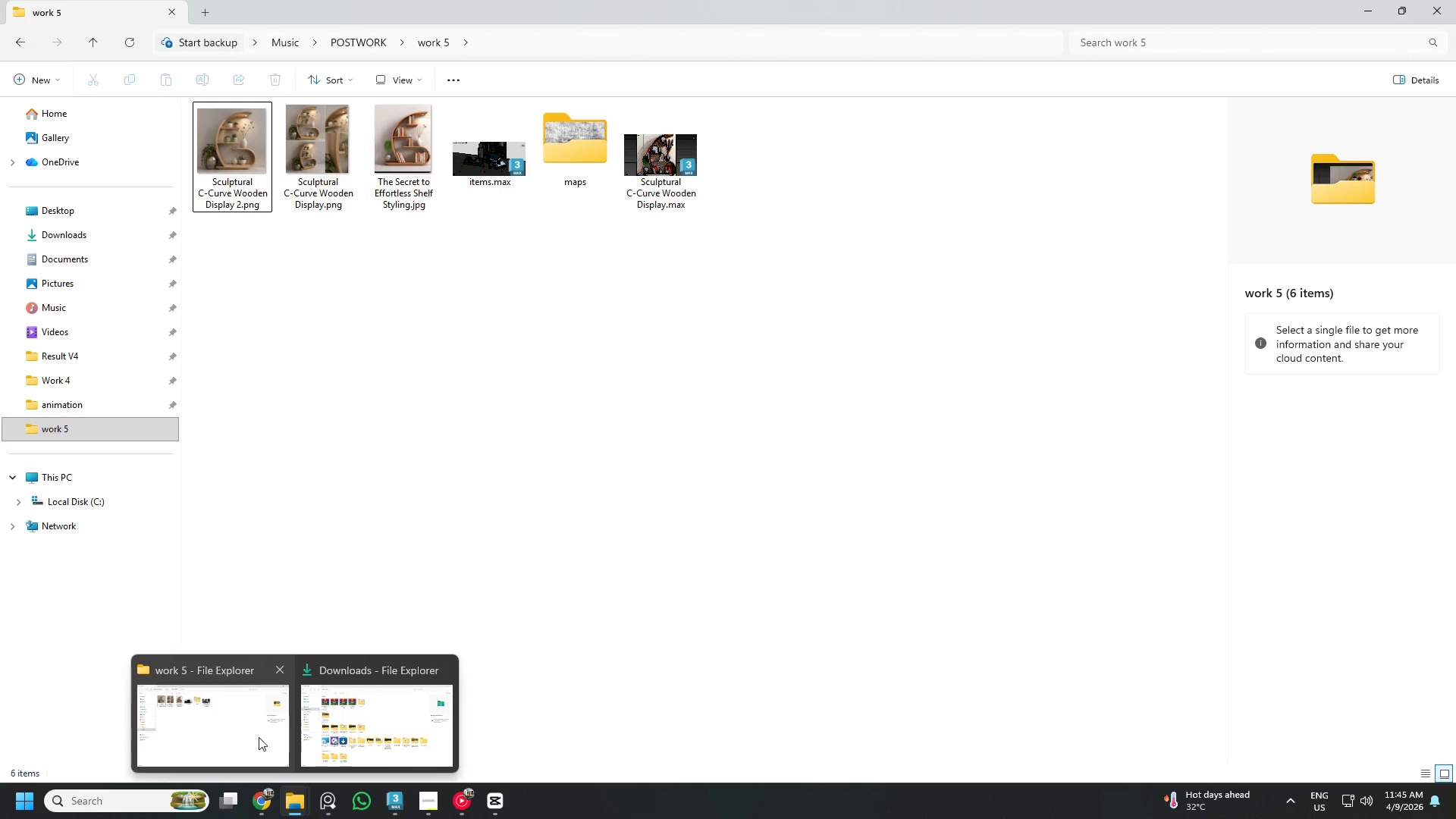 
left_click([238, 723])
 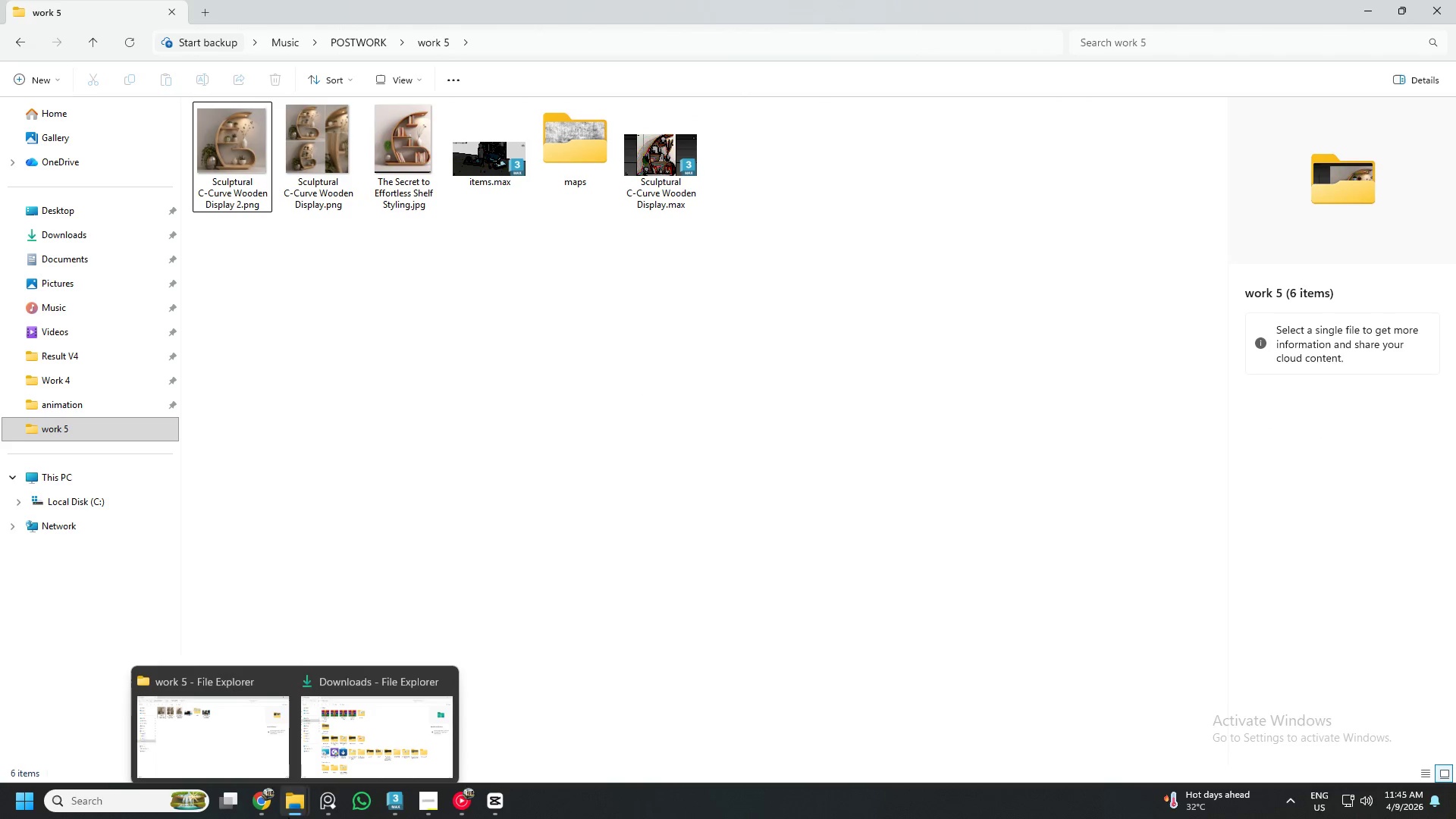 
left_click([354, 735])
 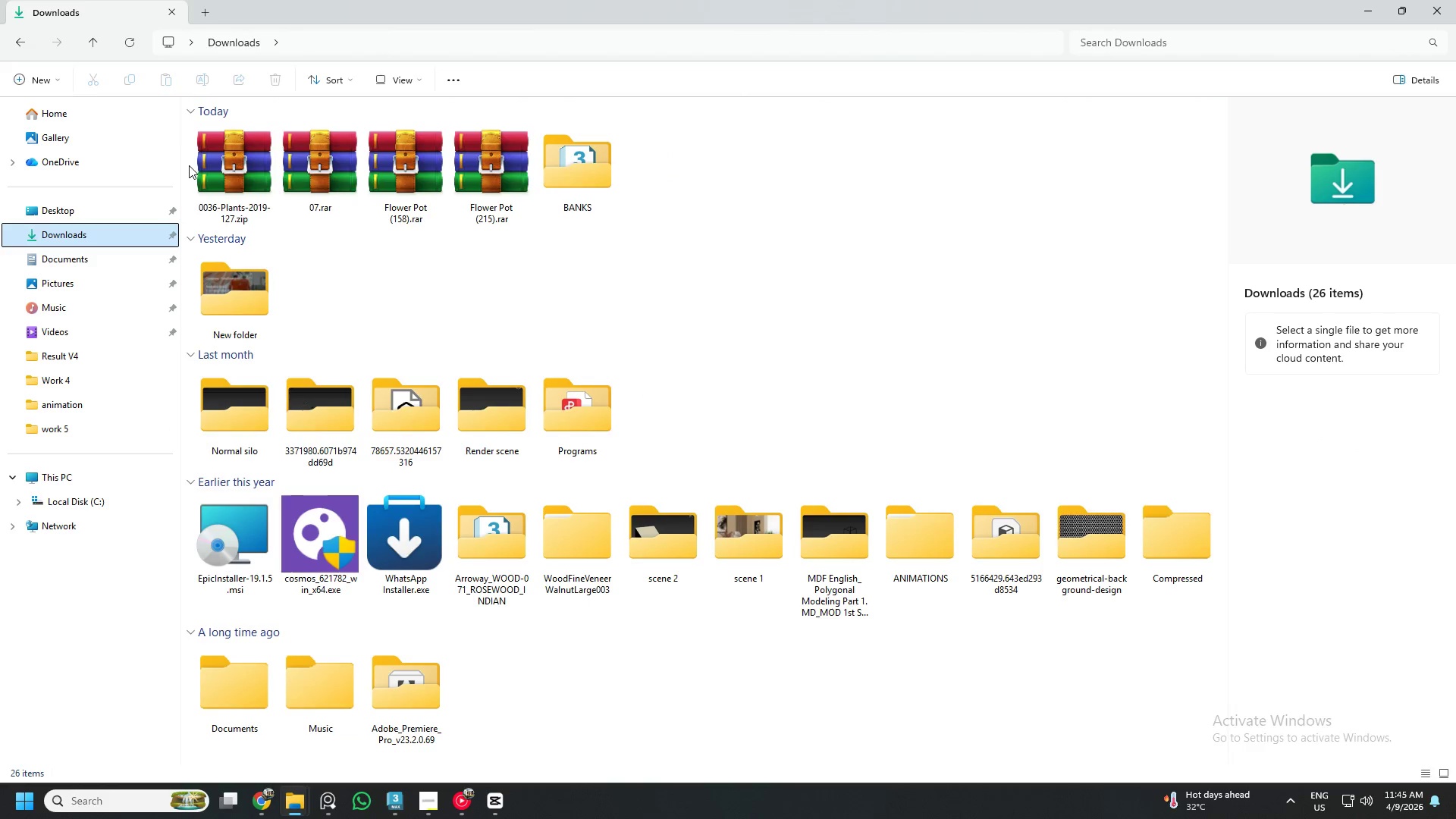 
wait(5.81)
 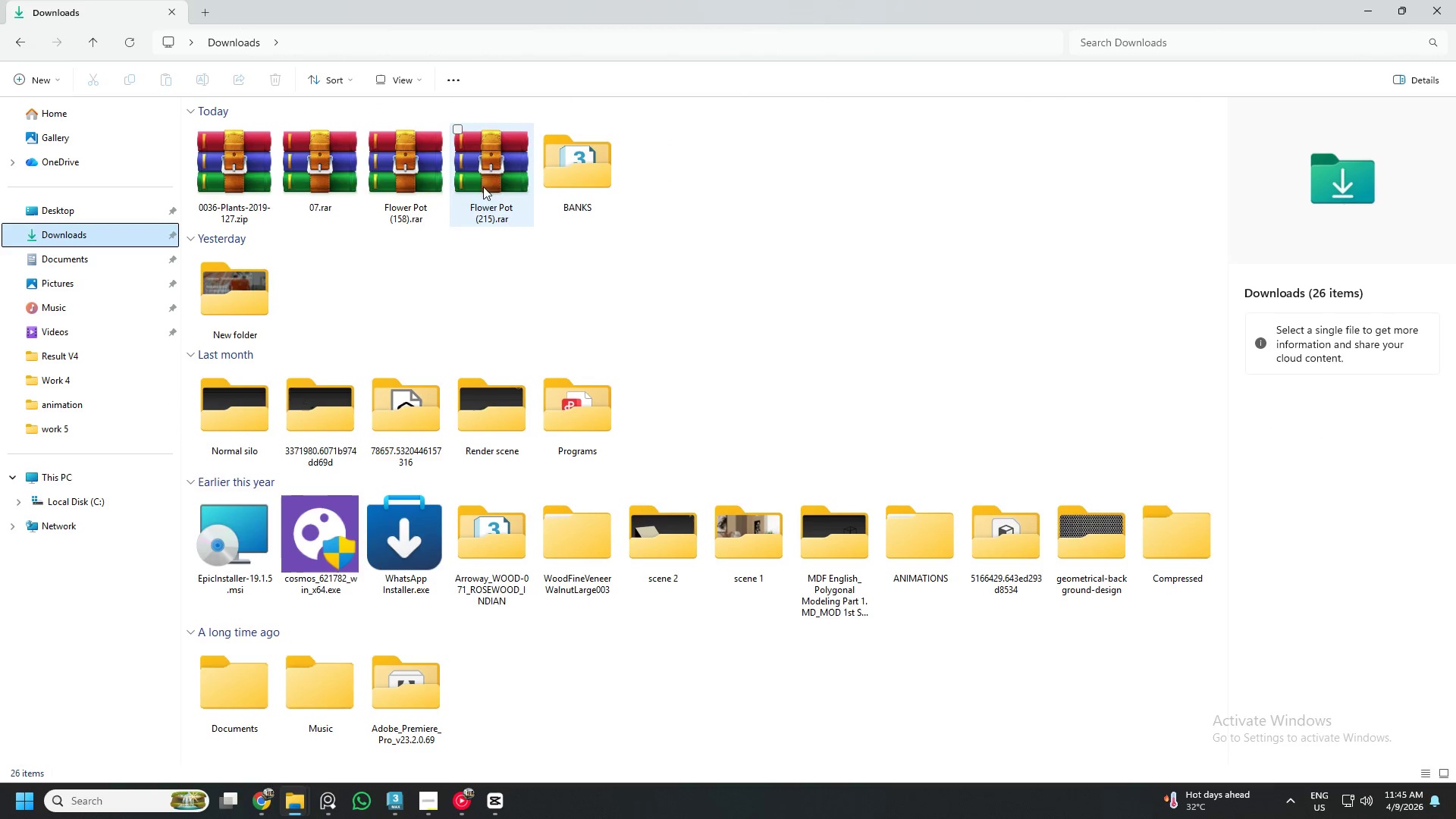 
double_click([495, 160])
 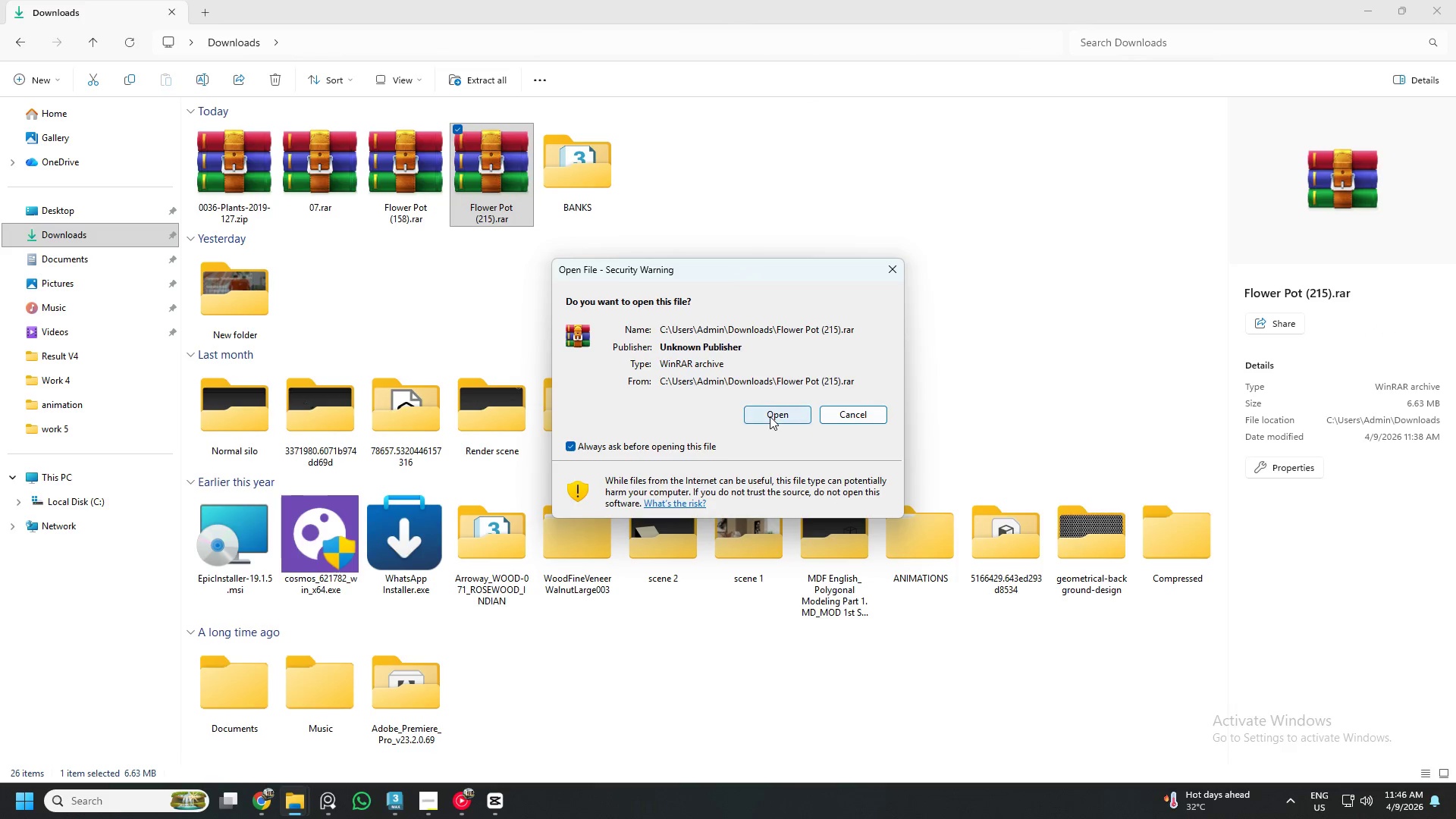 
left_click([661, 446])
 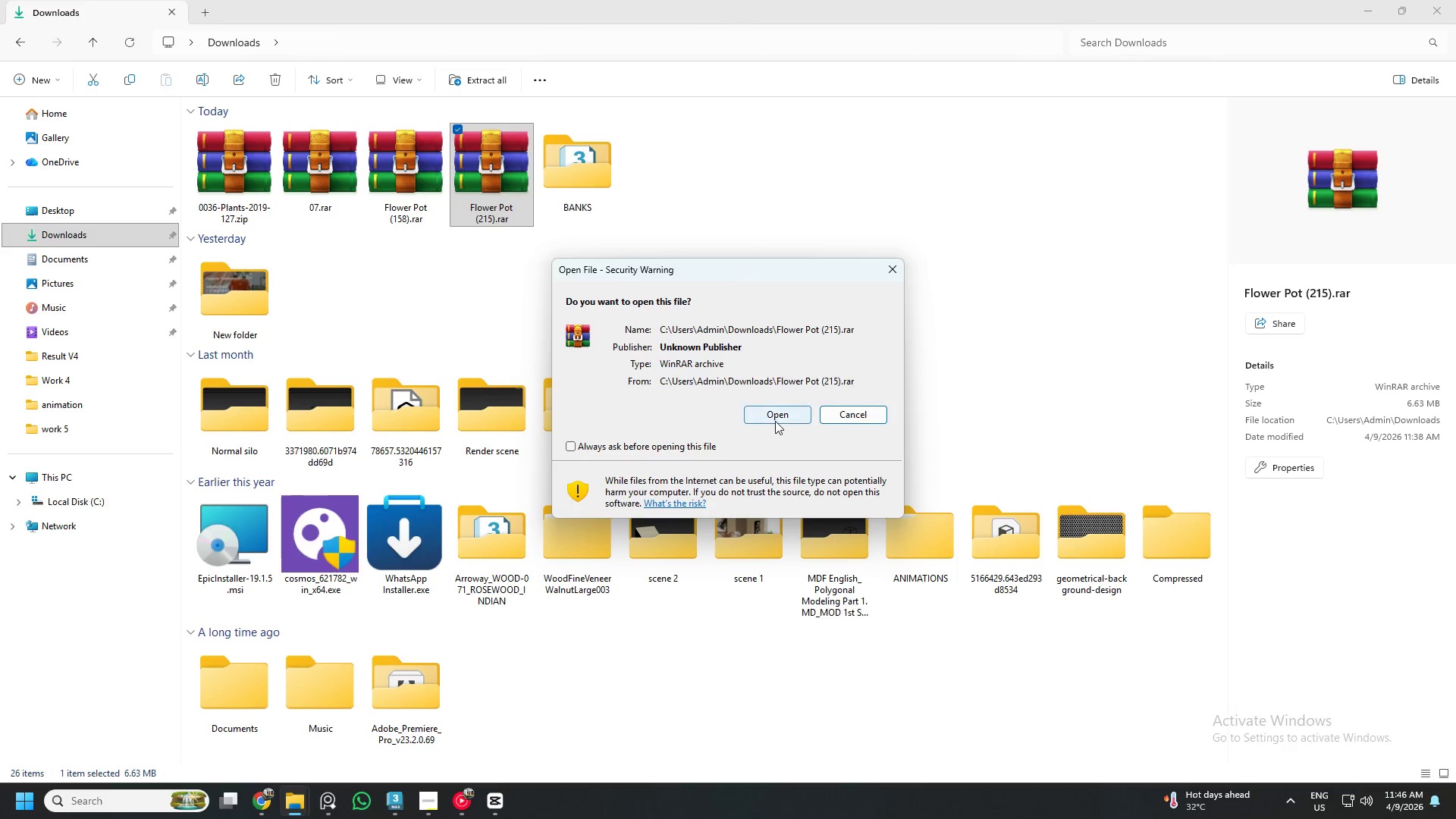 
left_click([776, 421])
 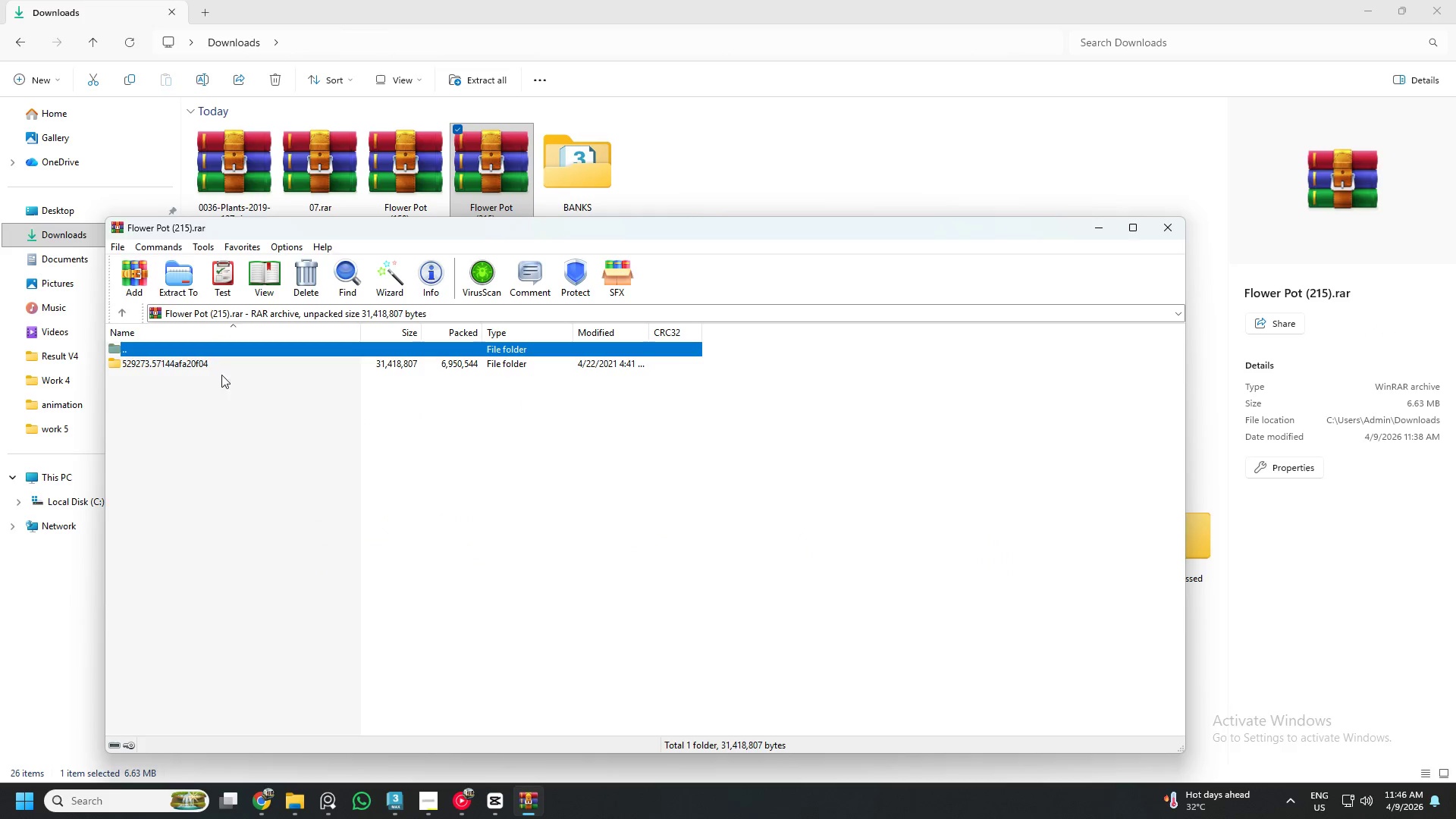 
double_click([202, 365])
 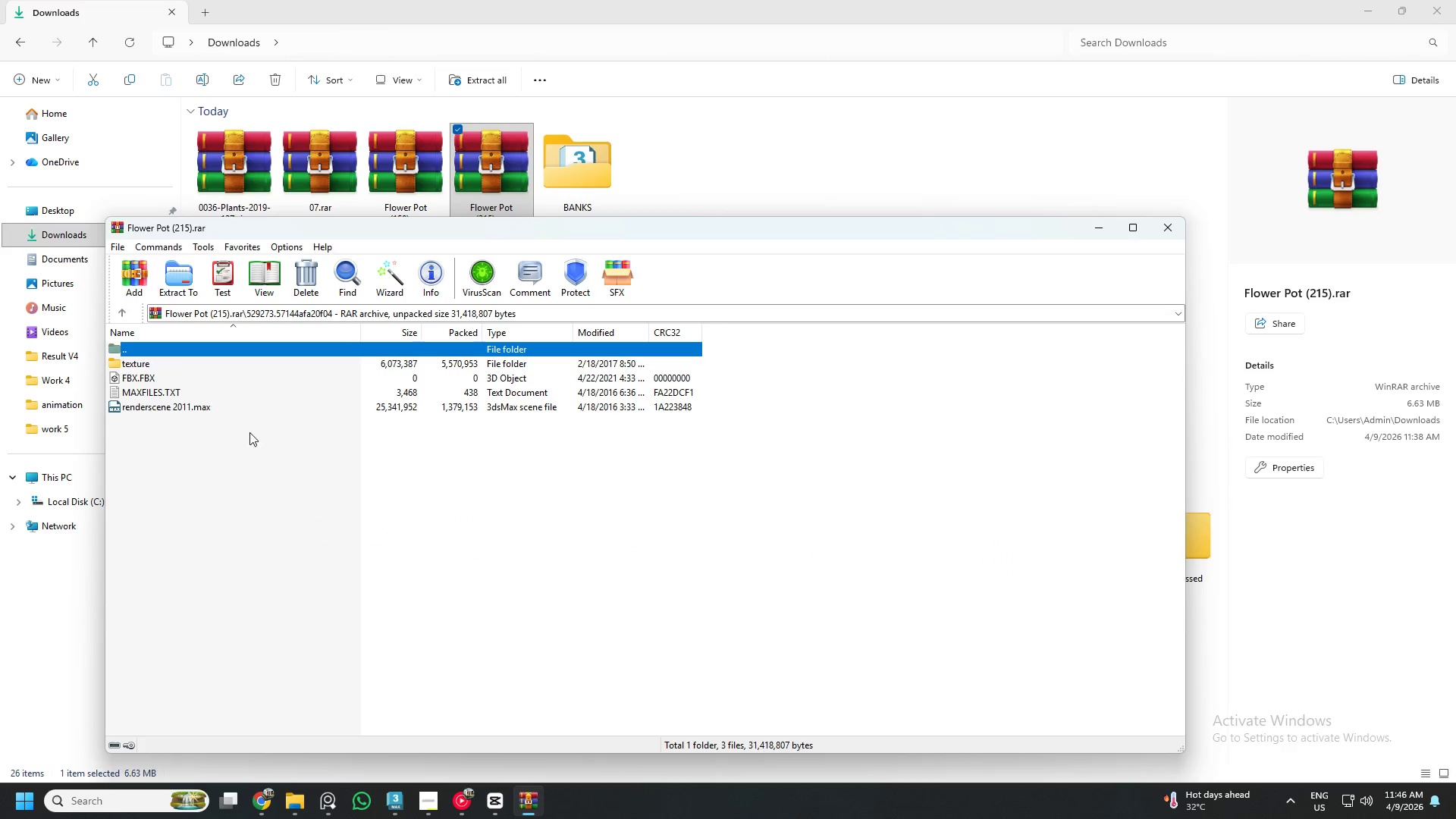 
left_click([265, 447])
 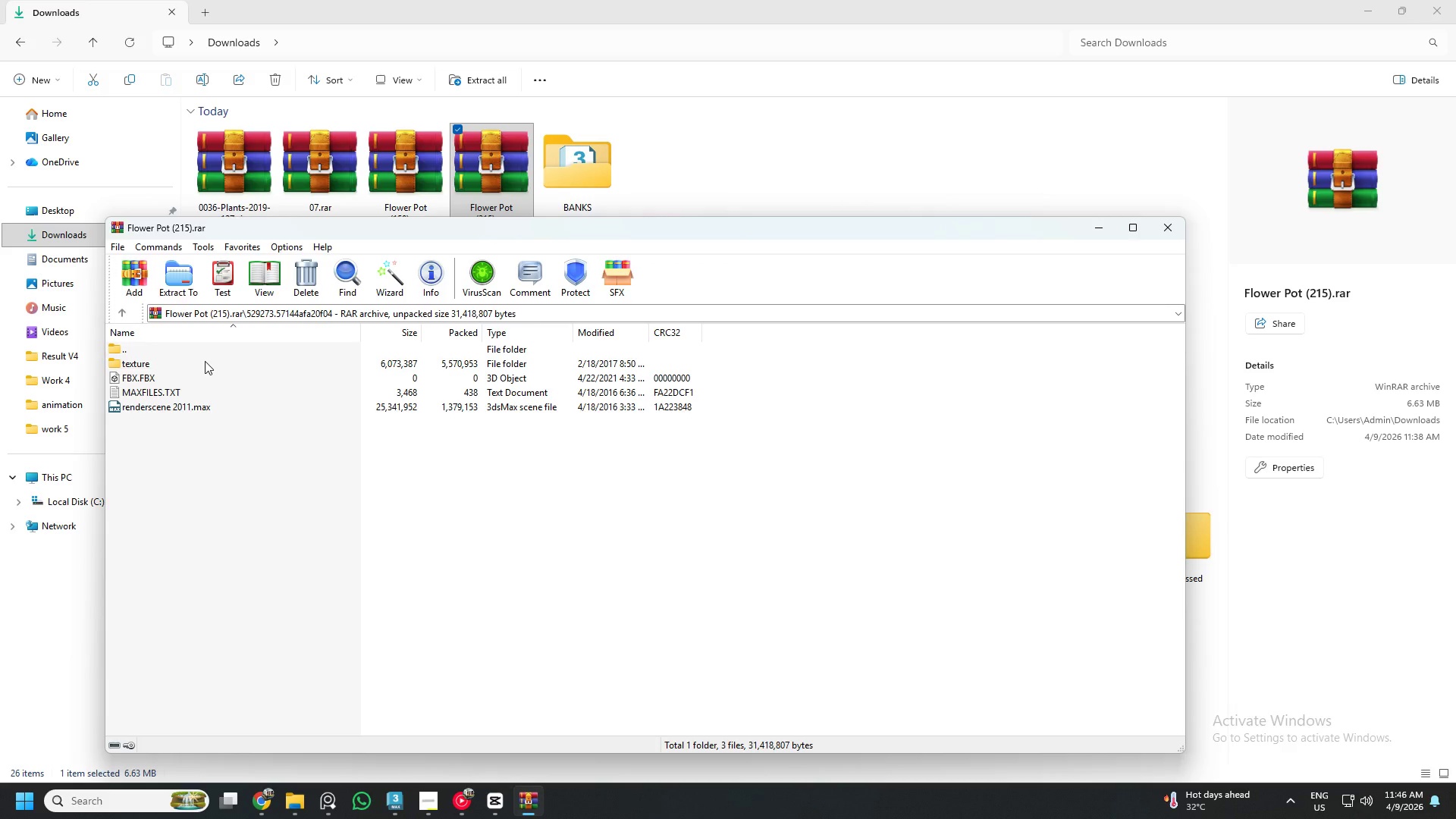 
wait(5.12)
 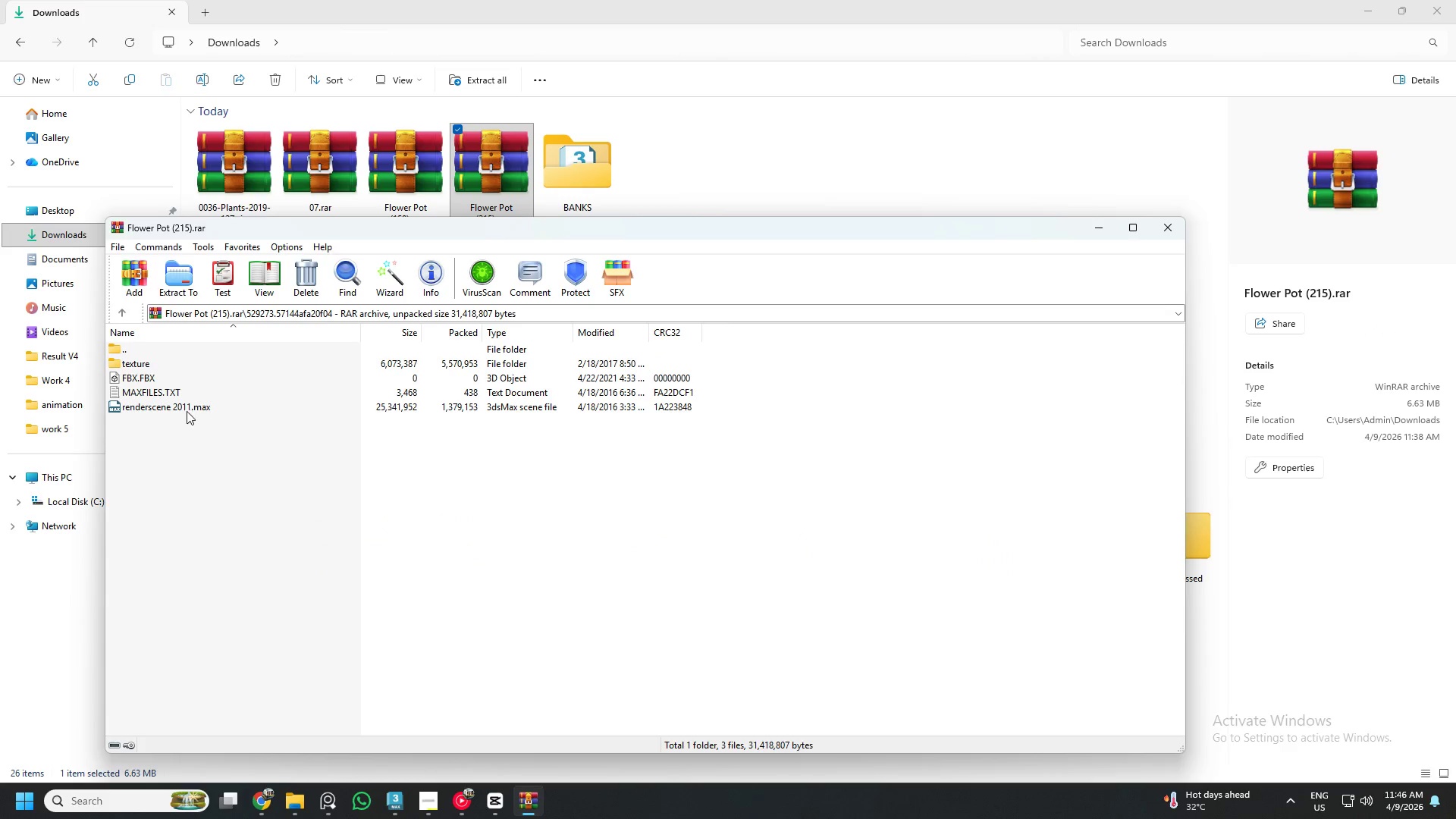 
double_click([164, 349])
 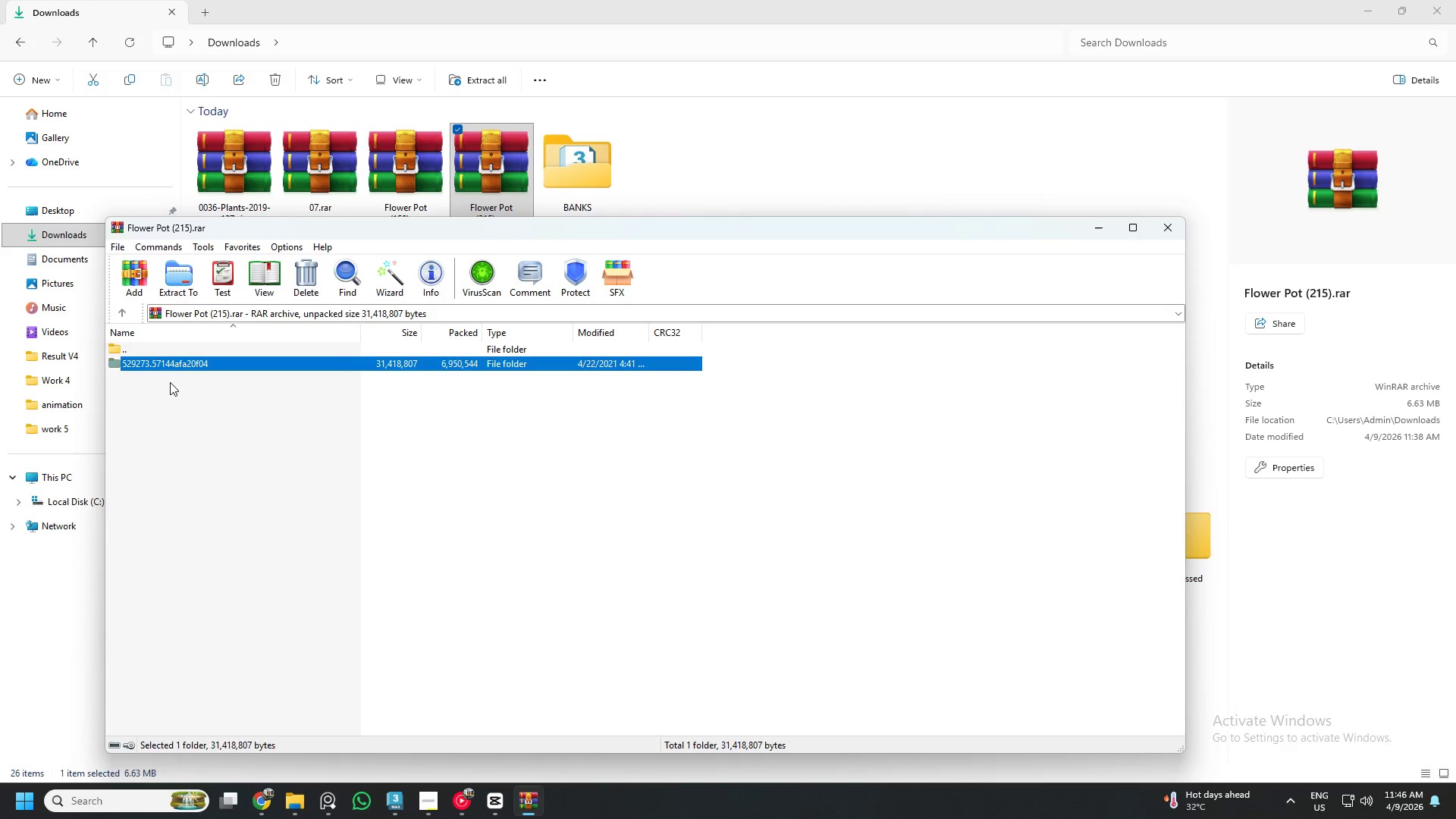 
left_click([174, 399])
 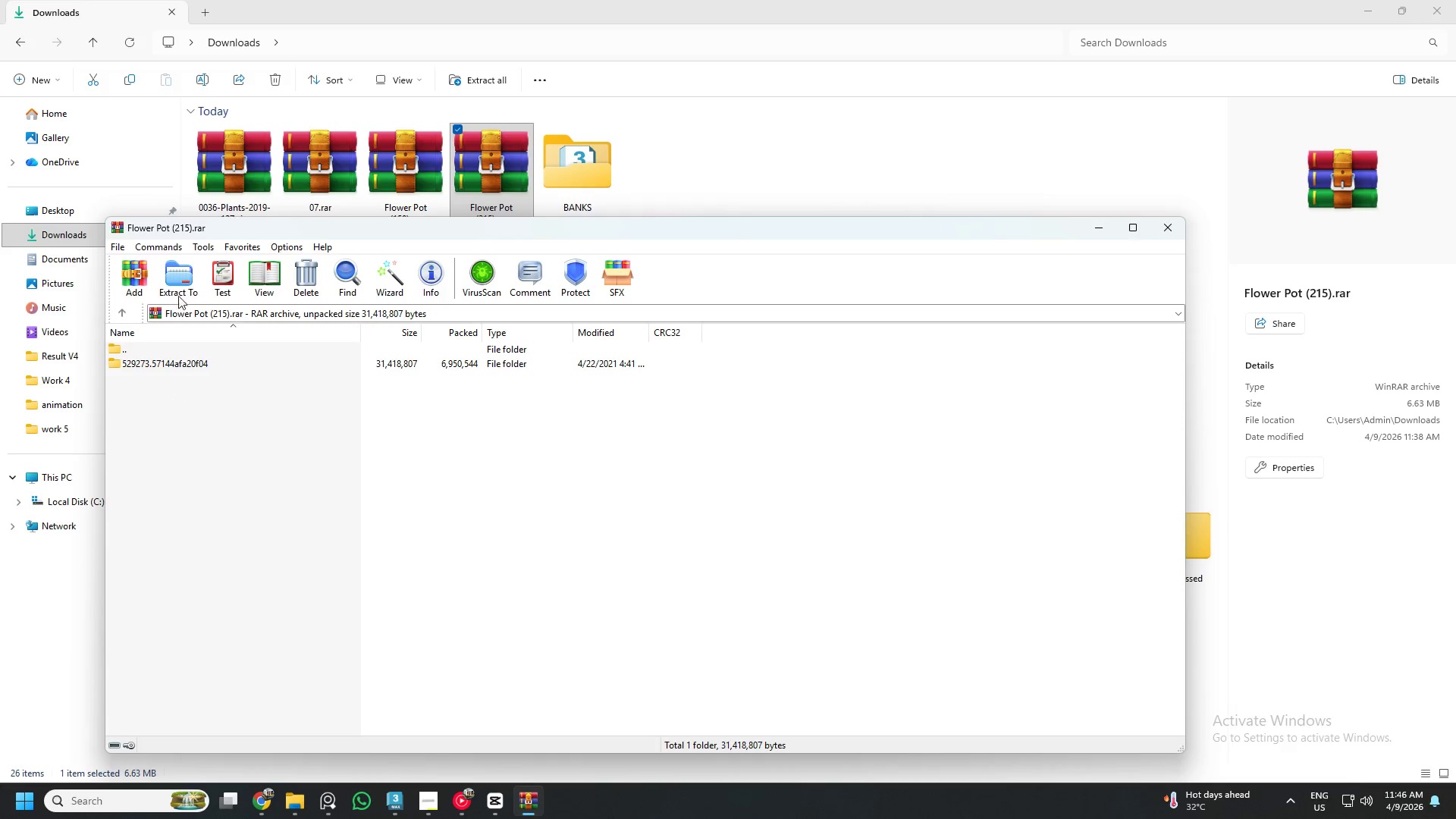 
left_click([177, 287])
 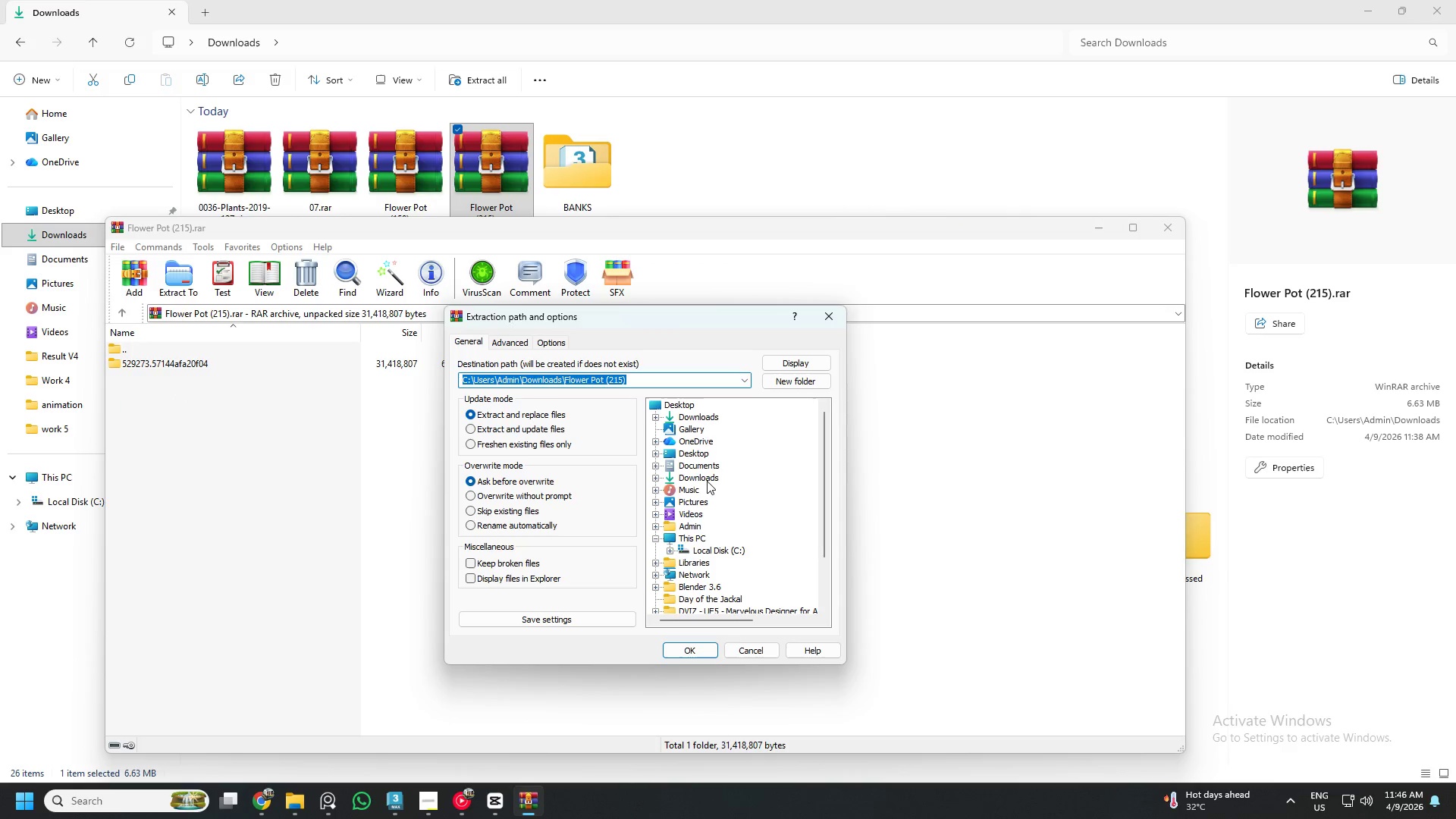 
left_click([706, 482])
 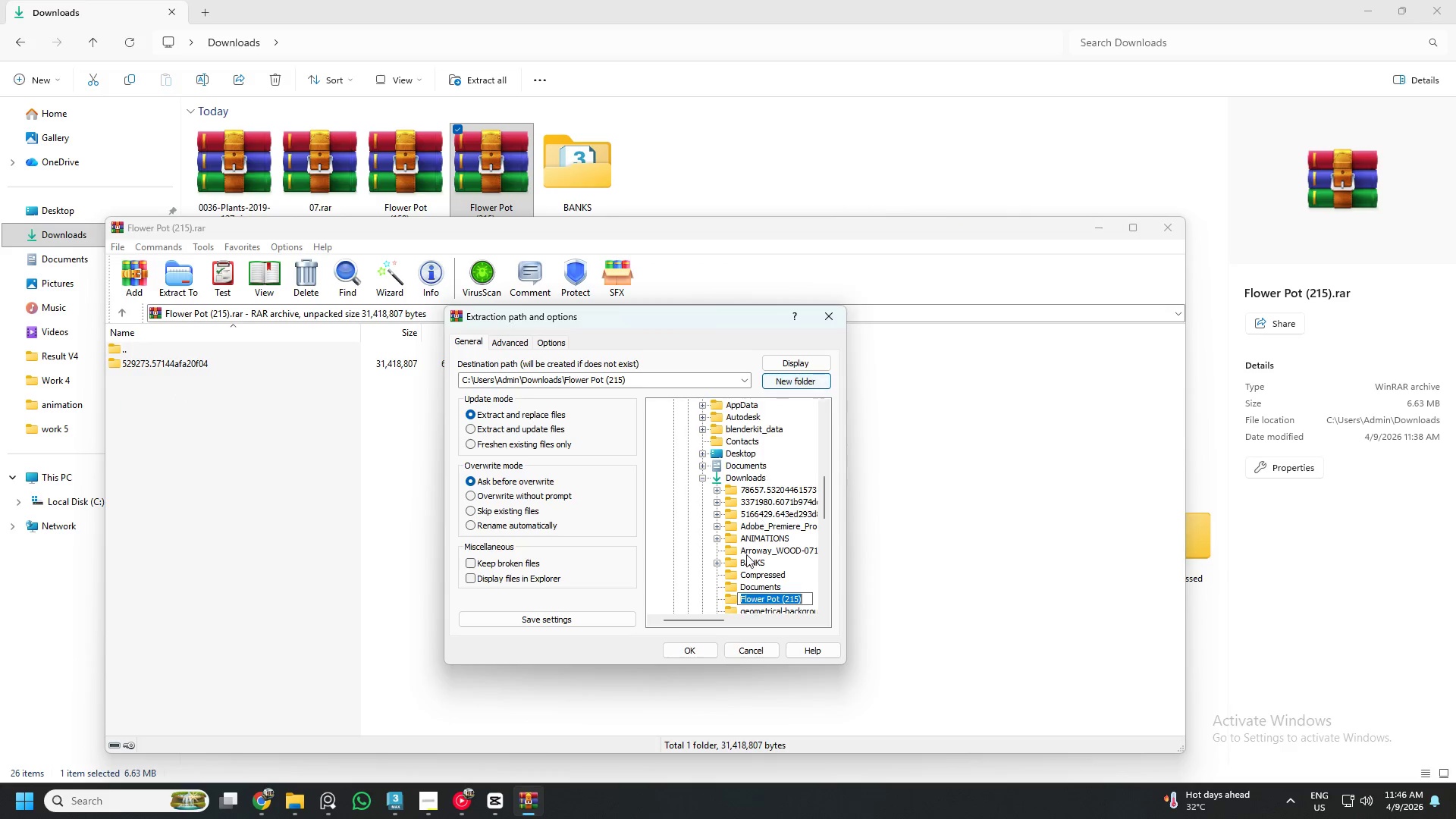 
left_click([701, 646])
 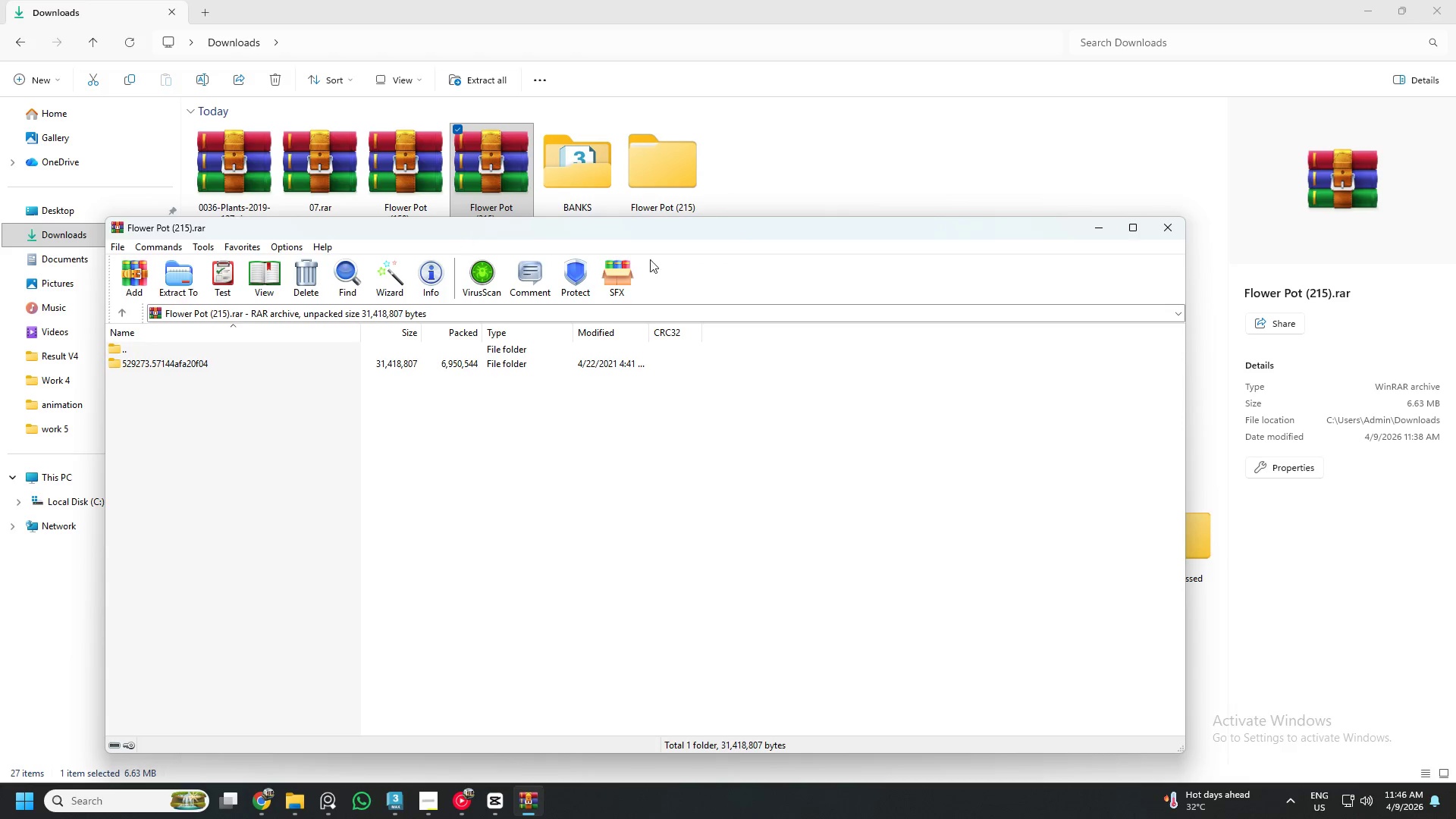 
left_click([1166, 232])
 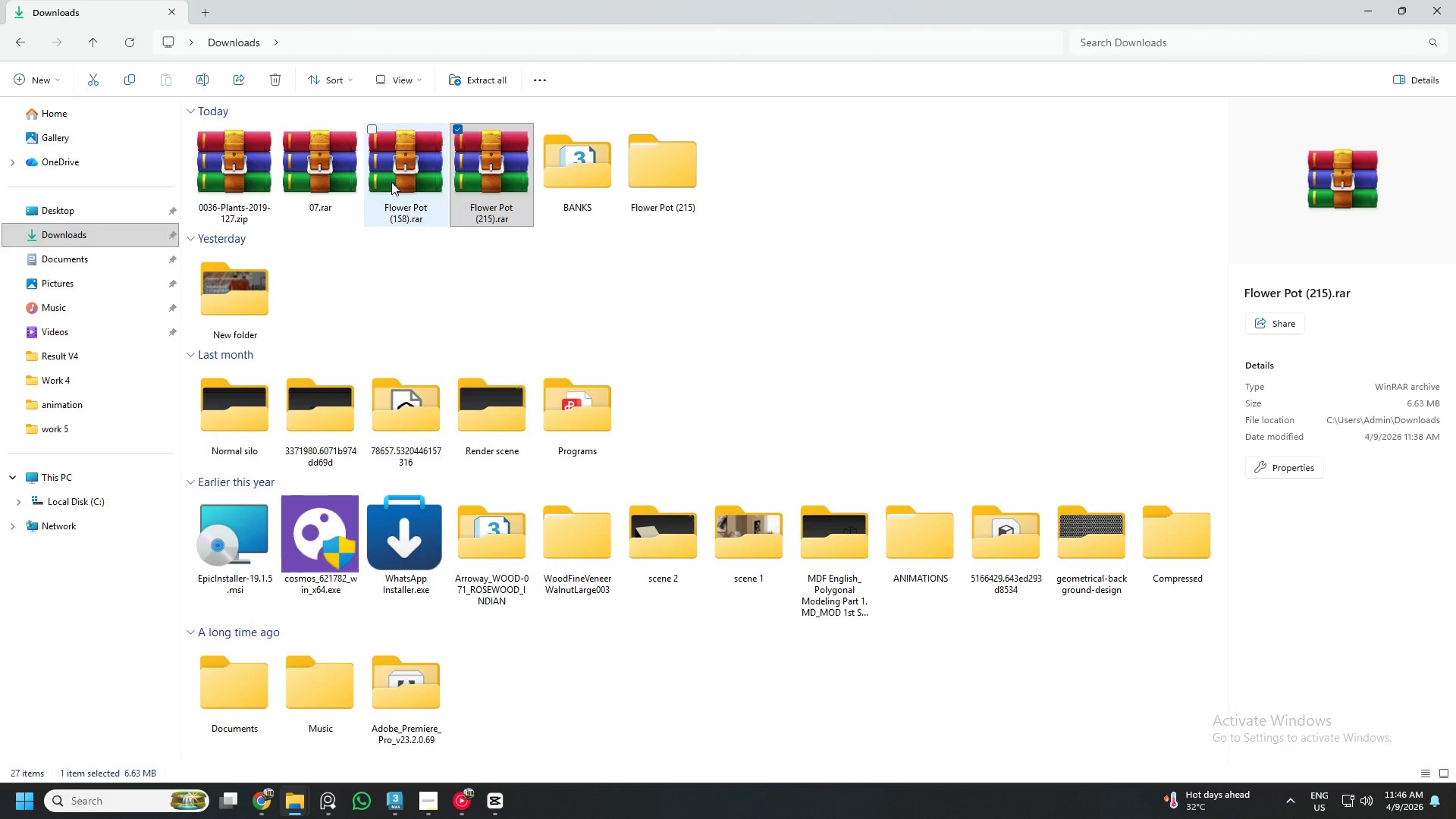 
double_click([391, 182])
 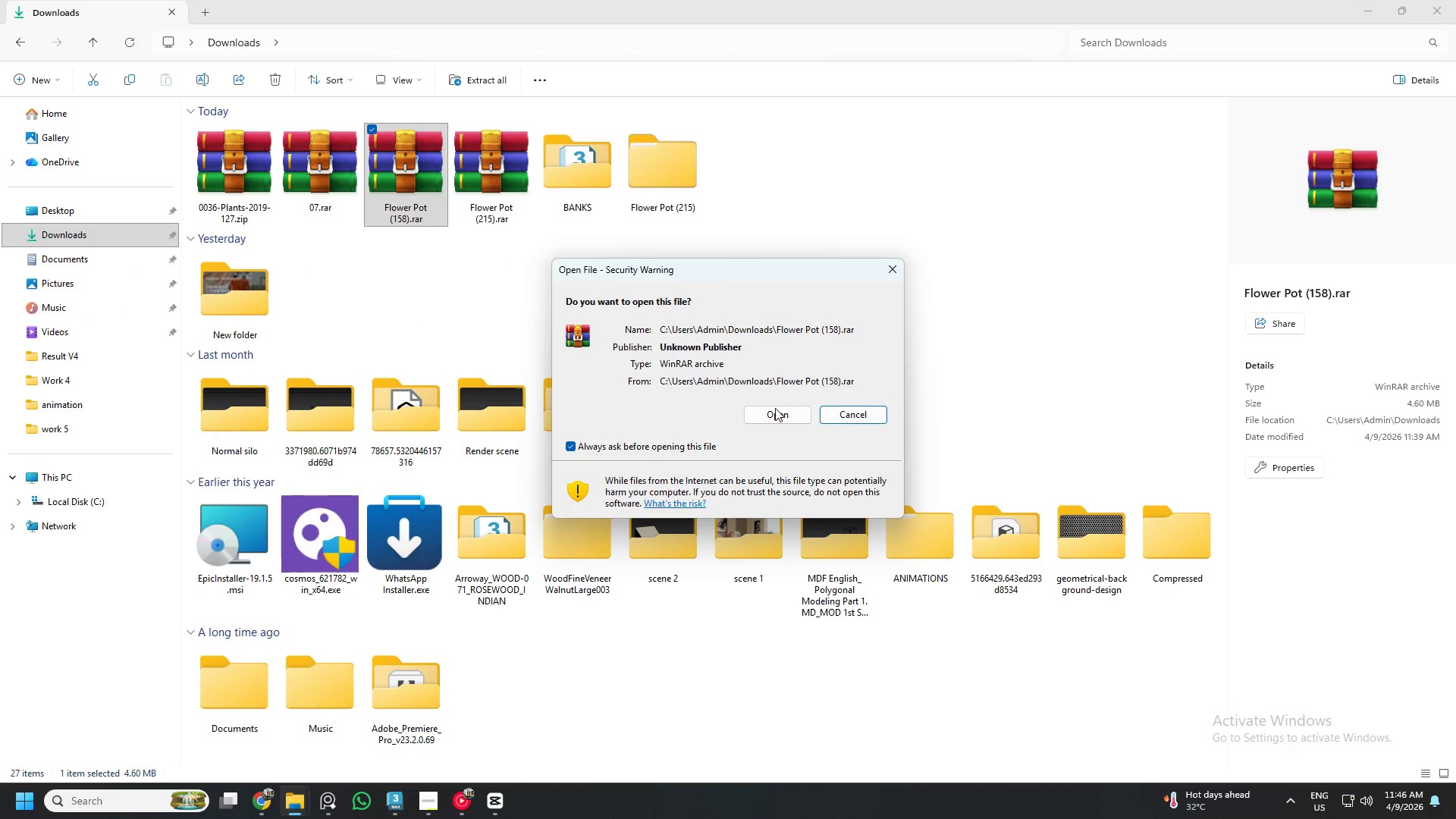 
left_click([786, 415])
 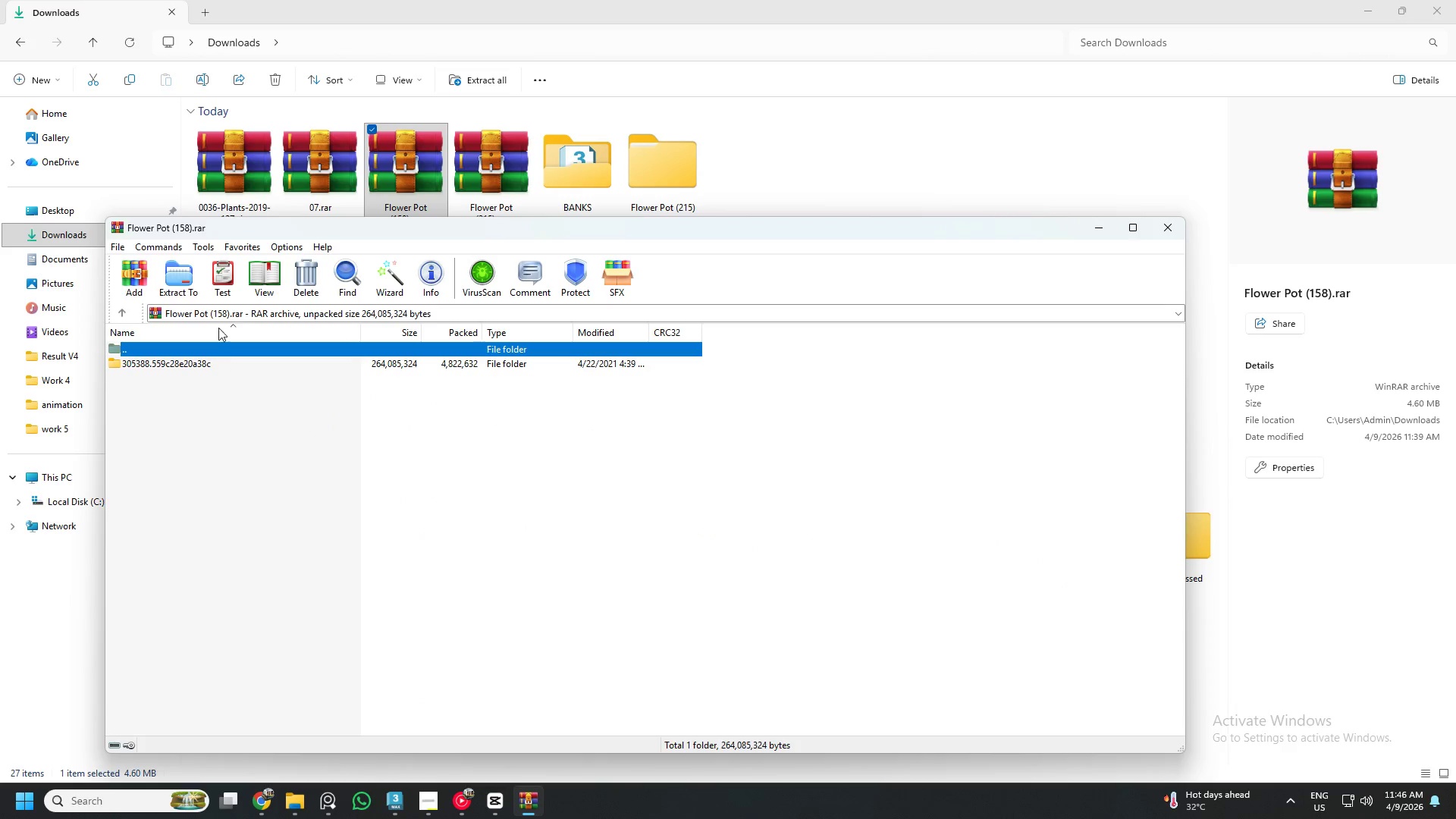 
left_click([188, 273])
 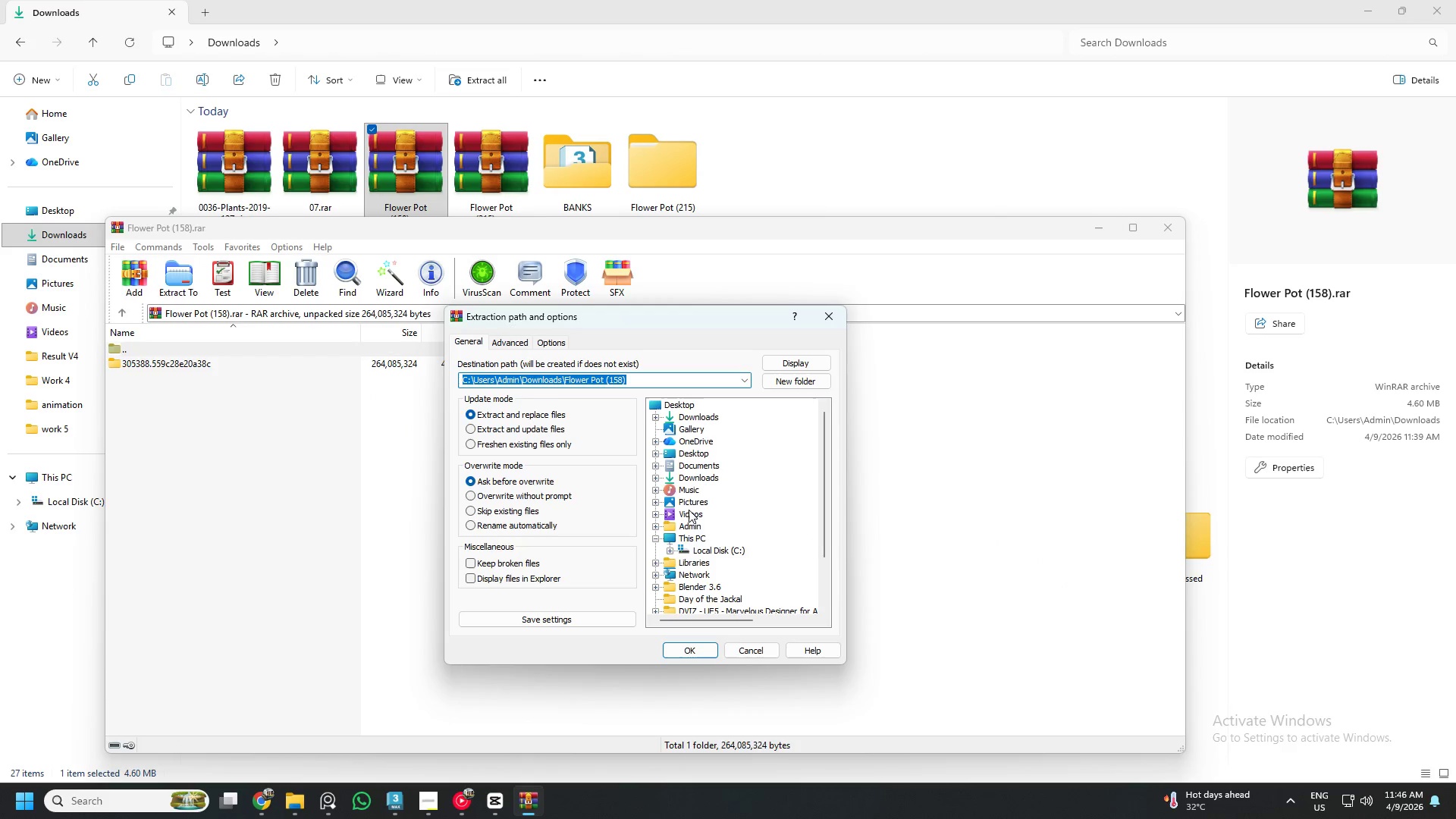 
left_click([696, 479])
 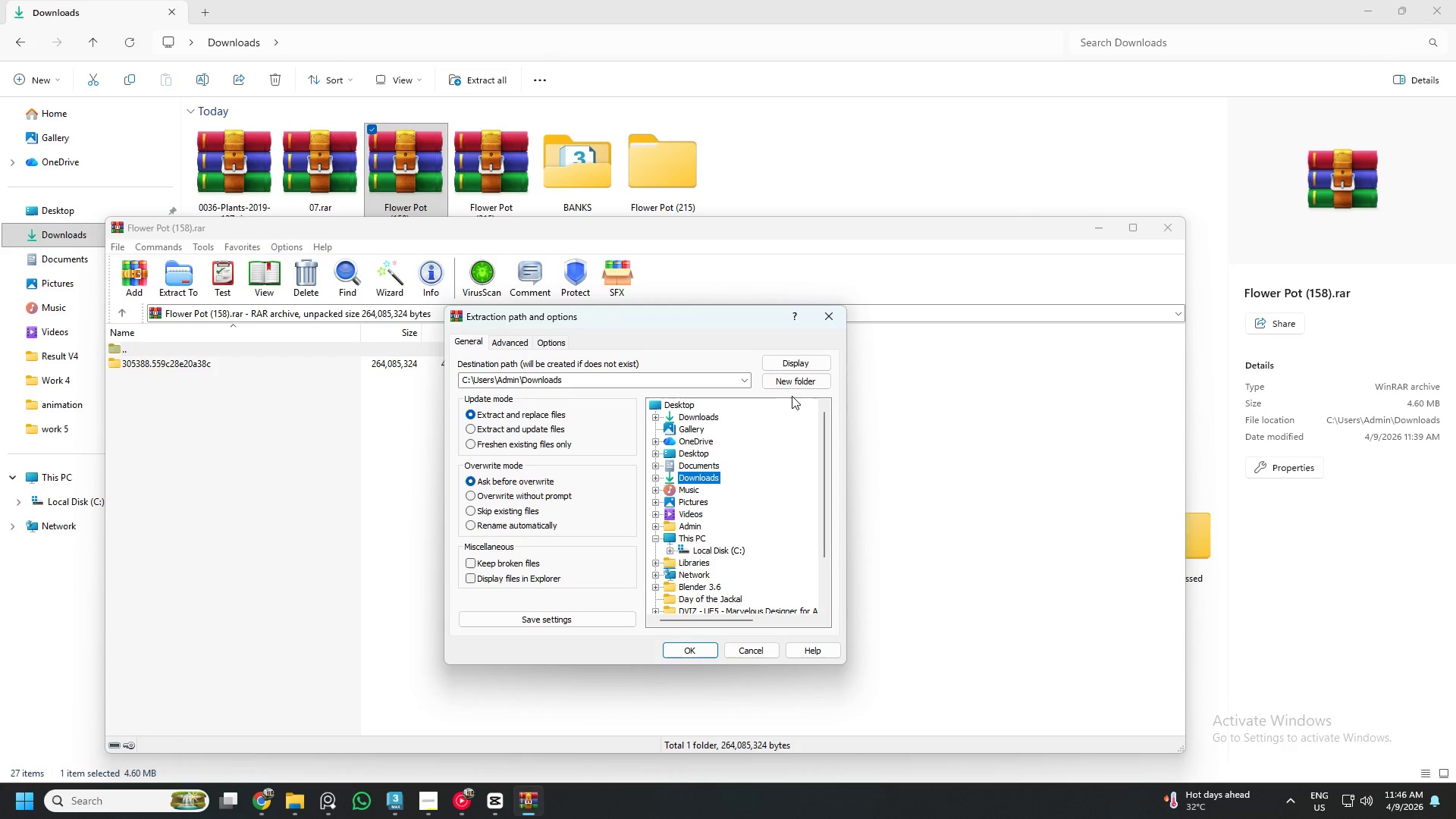 
left_click([794, 388])
 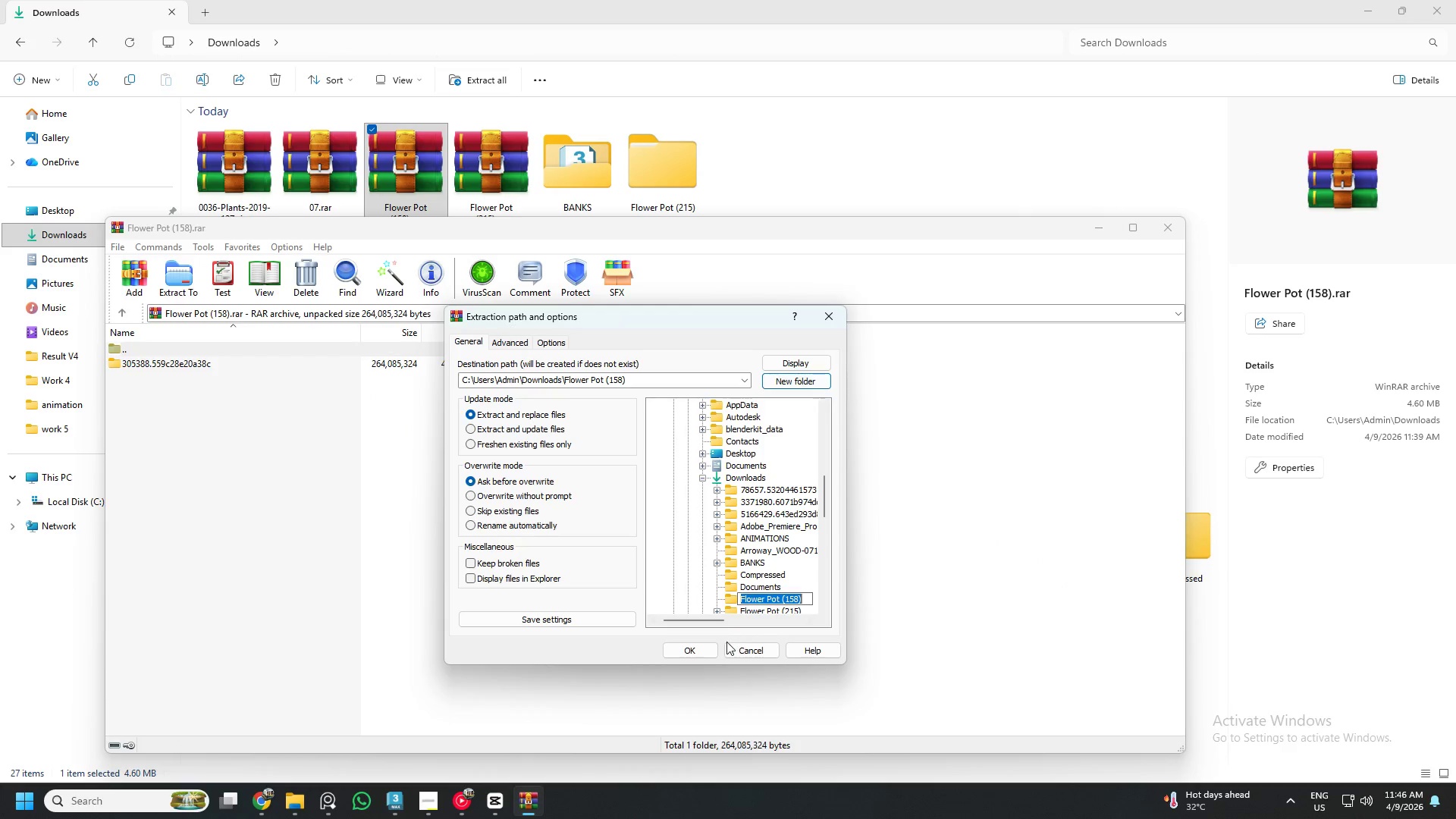 
left_click([711, 648])
 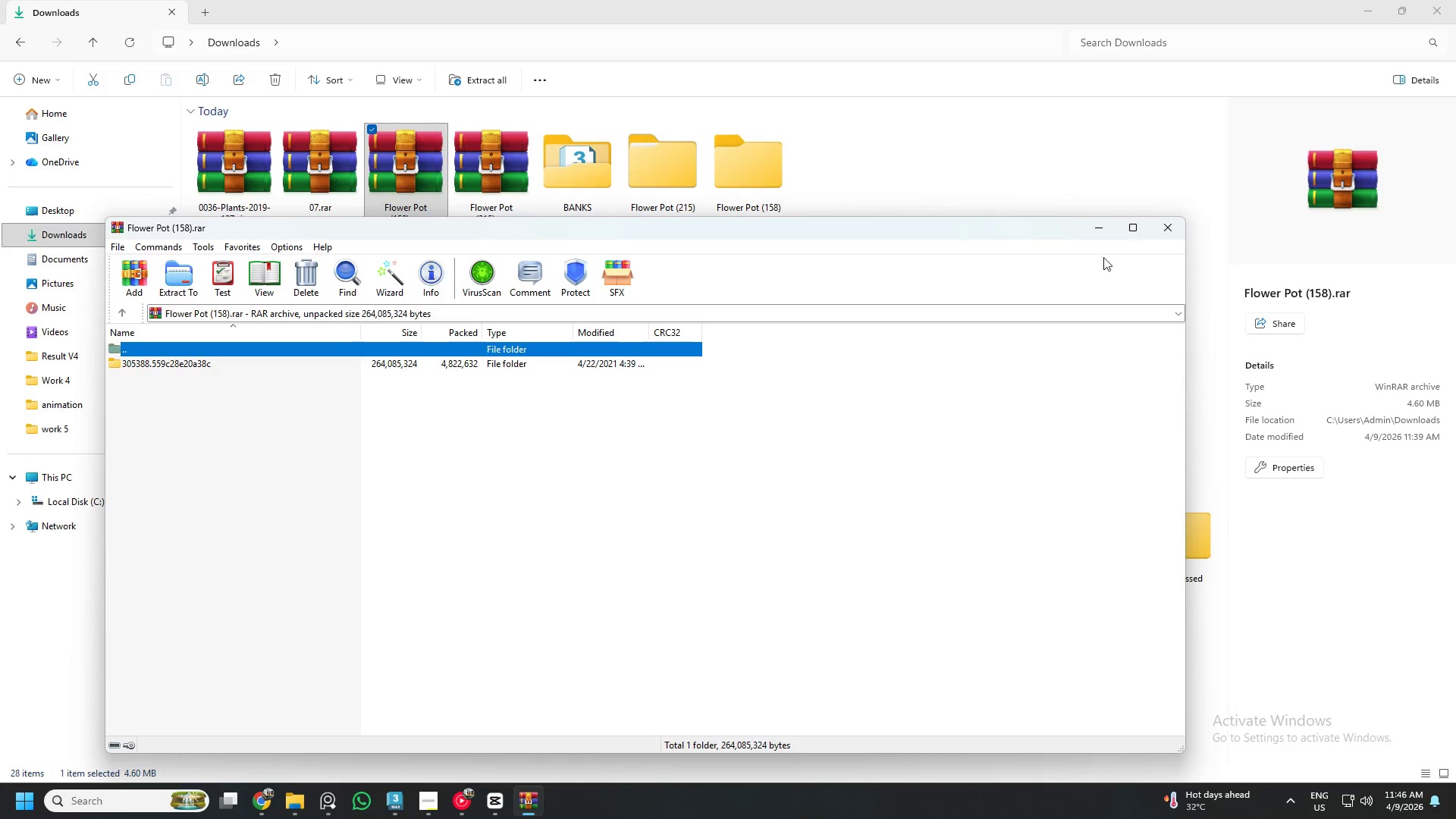 
left_click([1166, 236])
 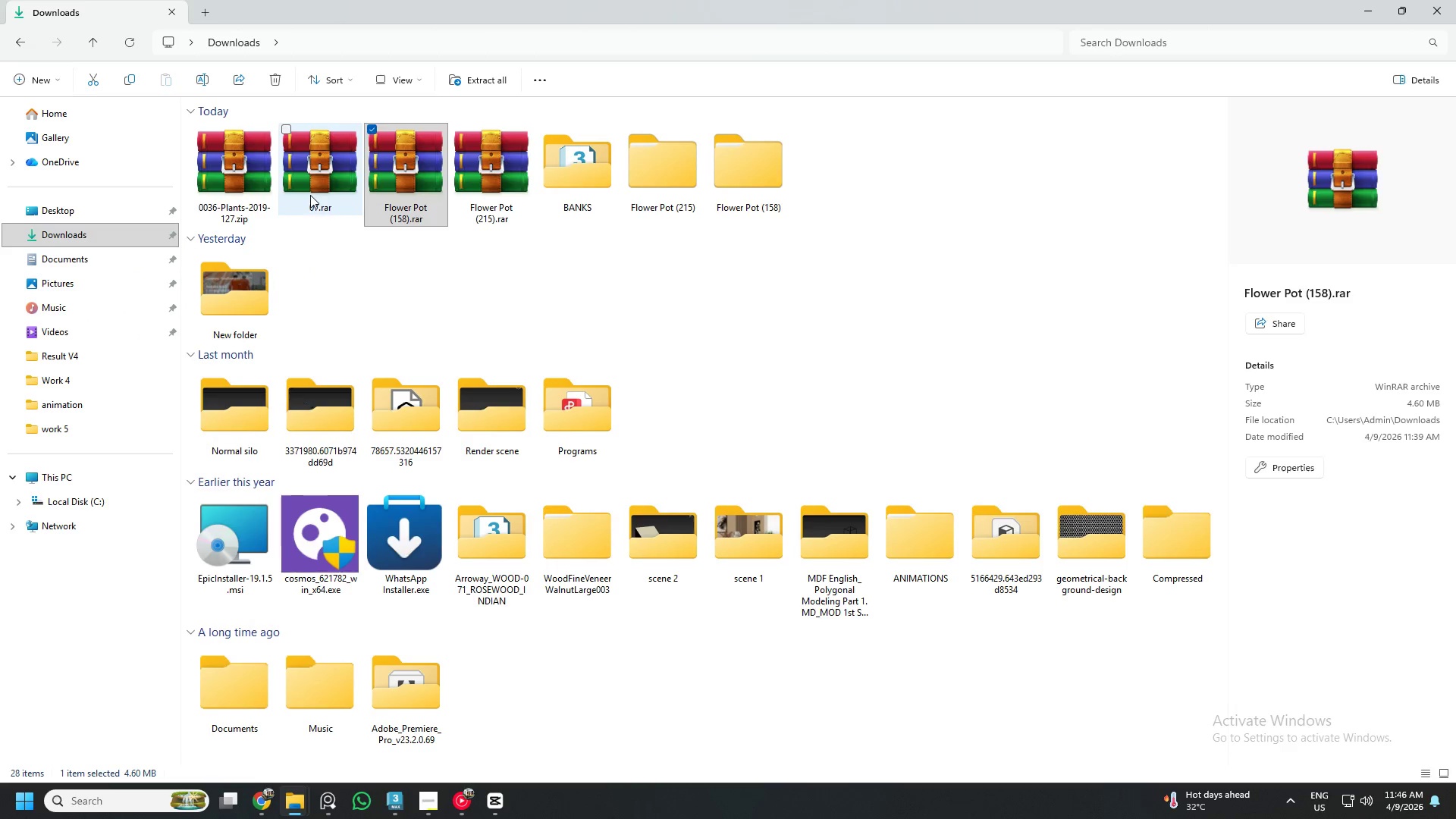 
double_click([310, 195])
 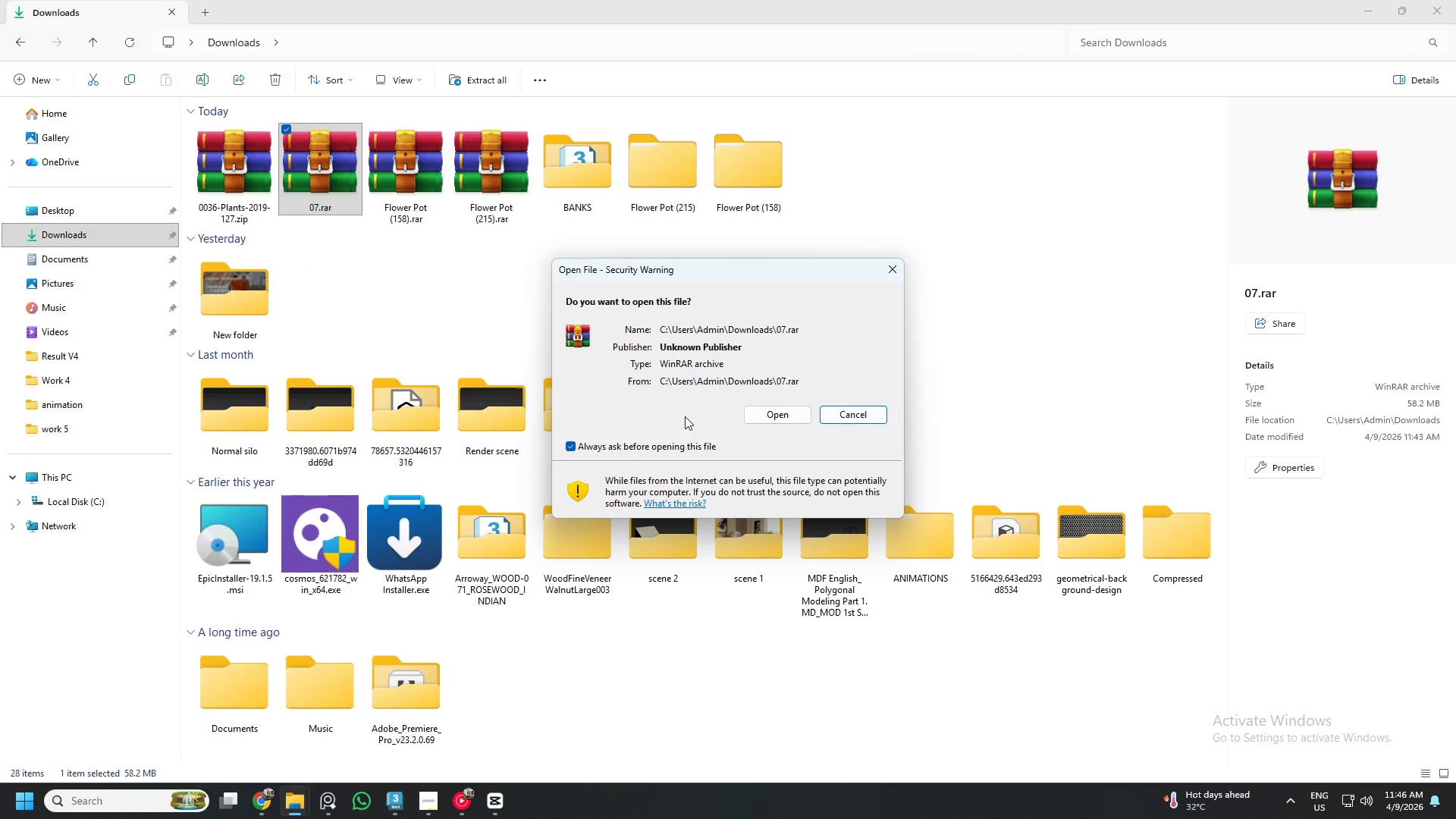 
left_click([789, 418])
 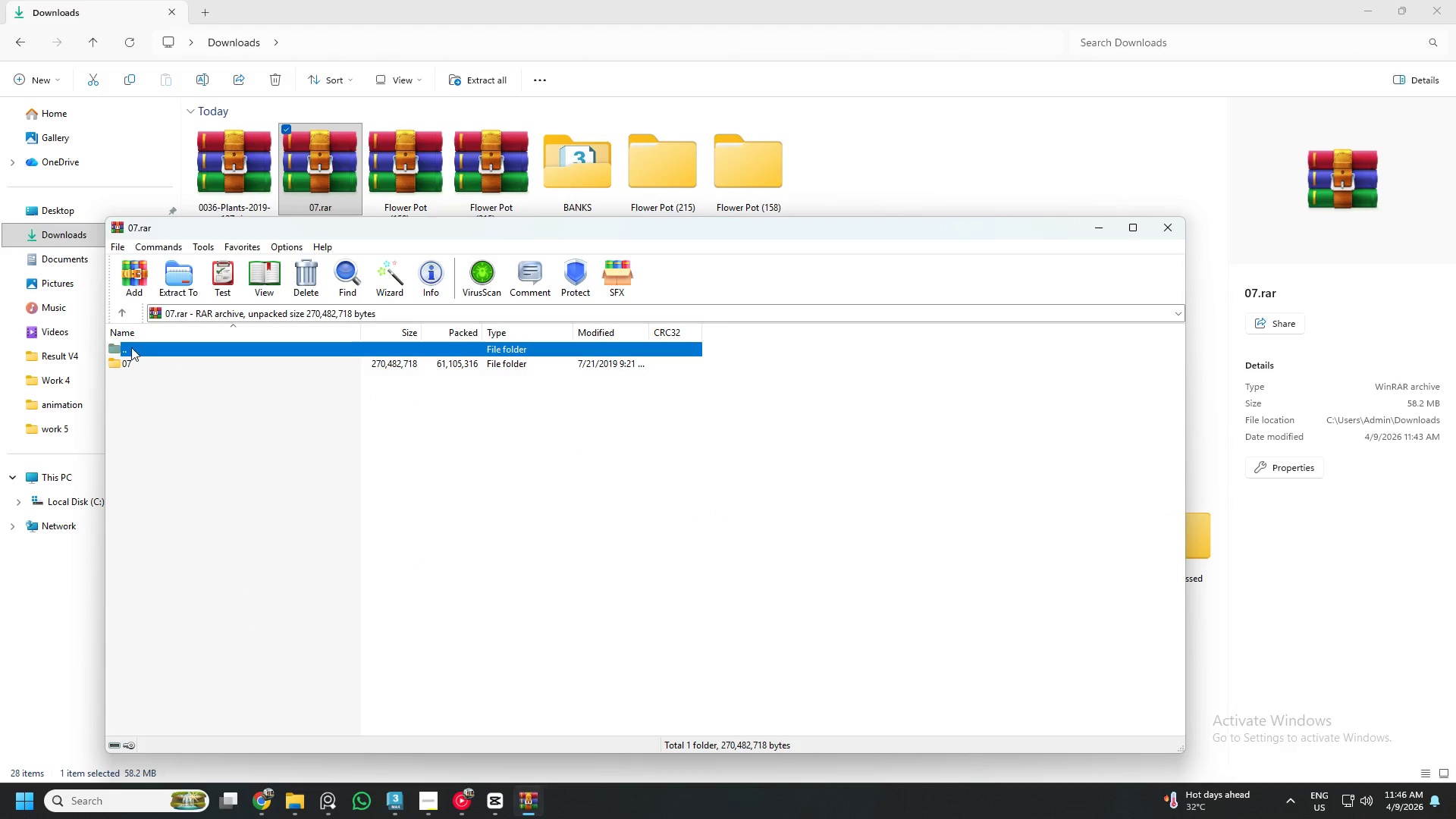 
double_click([131, 358])
 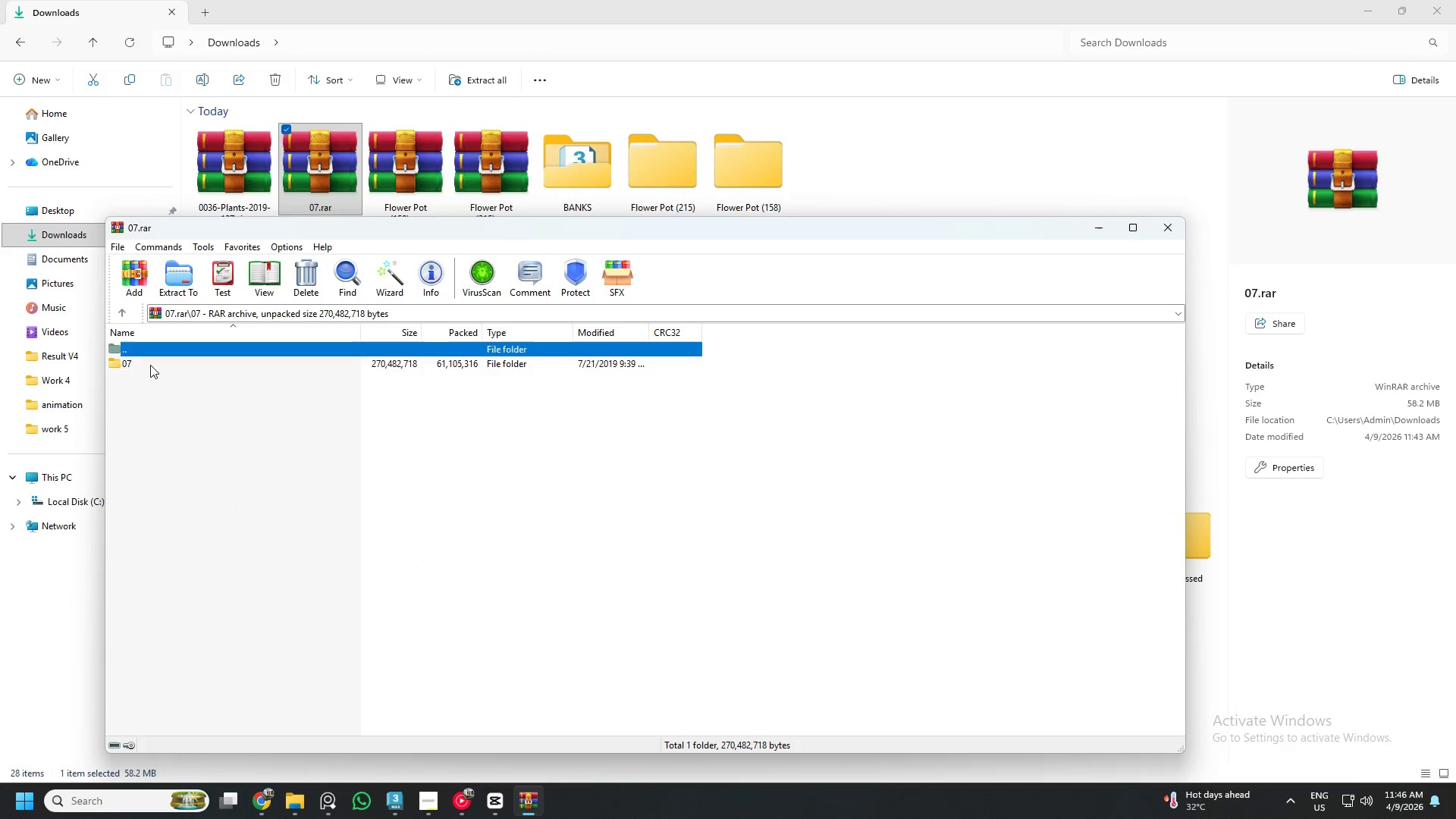 
double_click([150, 365])
 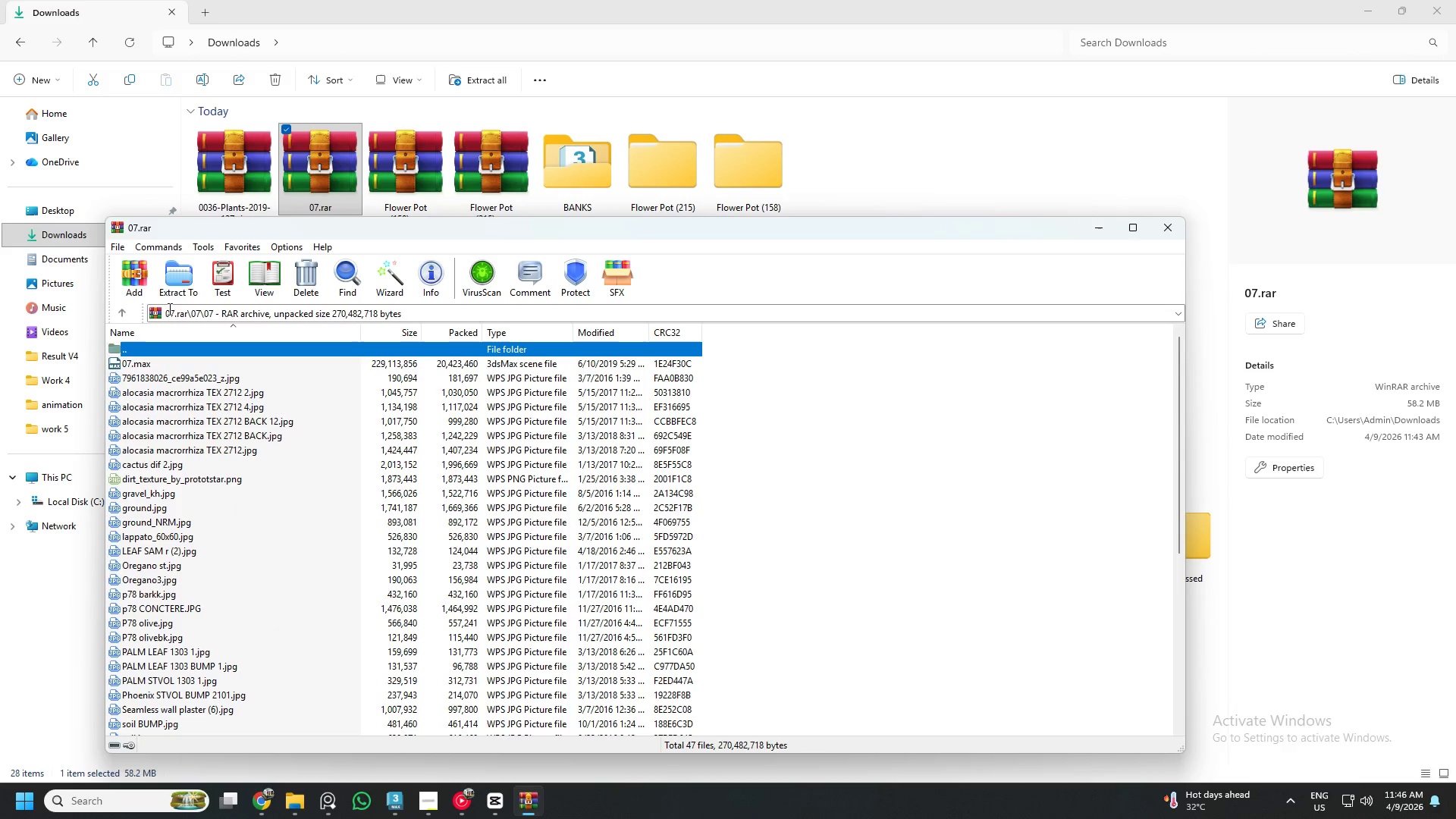 
left_click([180, 284])
 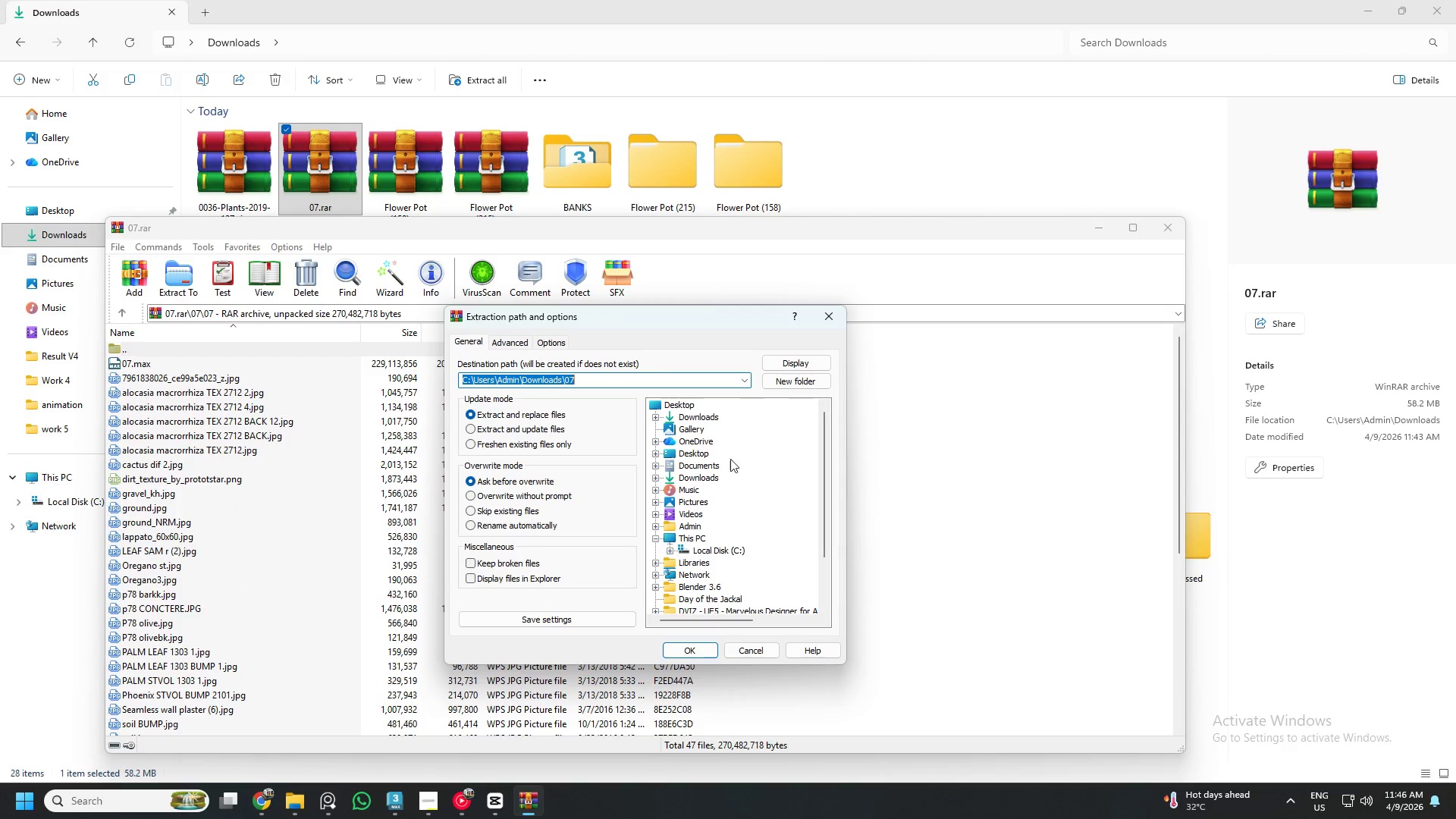 
left_click([706, 479])
 